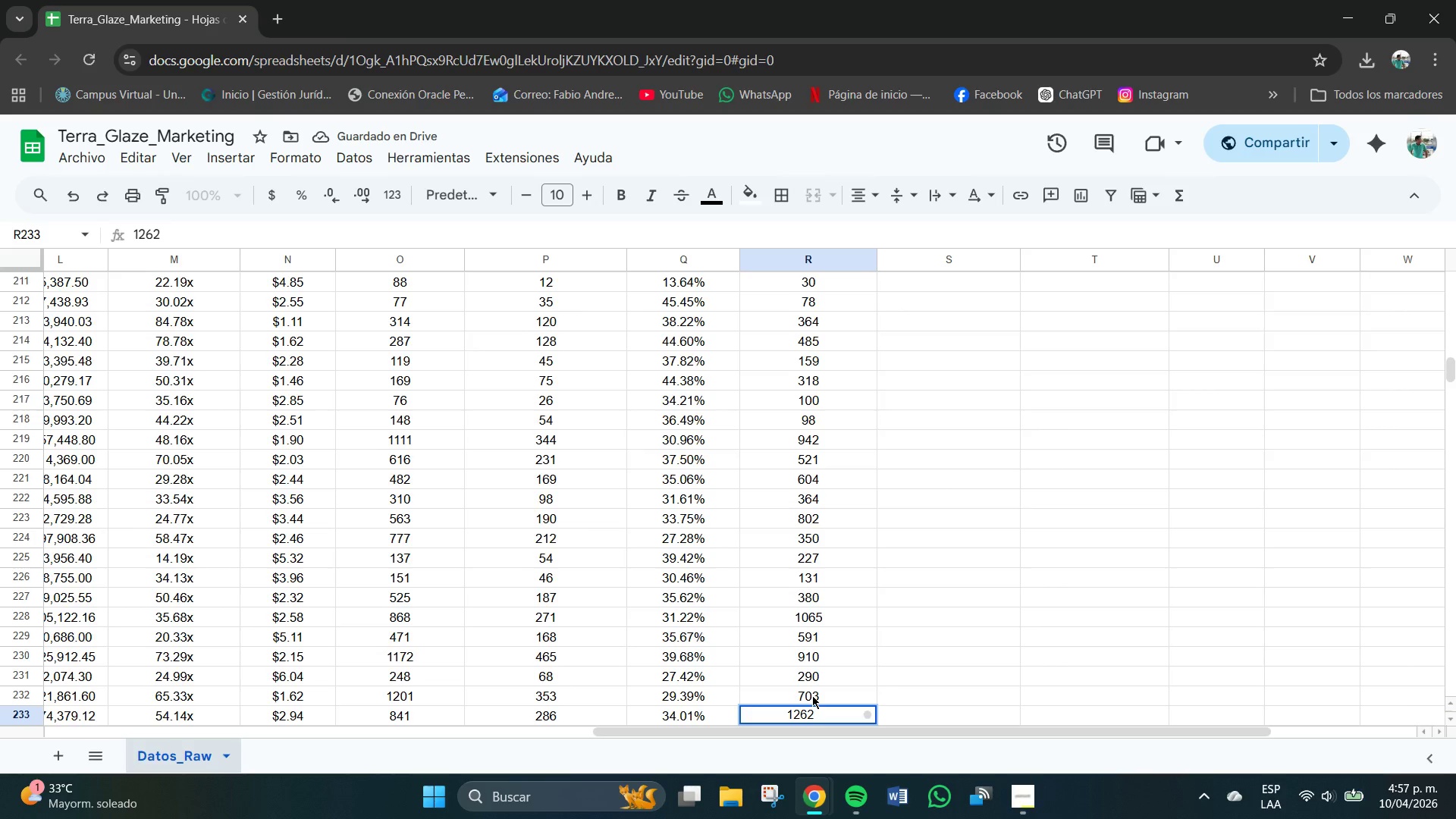 
key(NumpadEnter)
 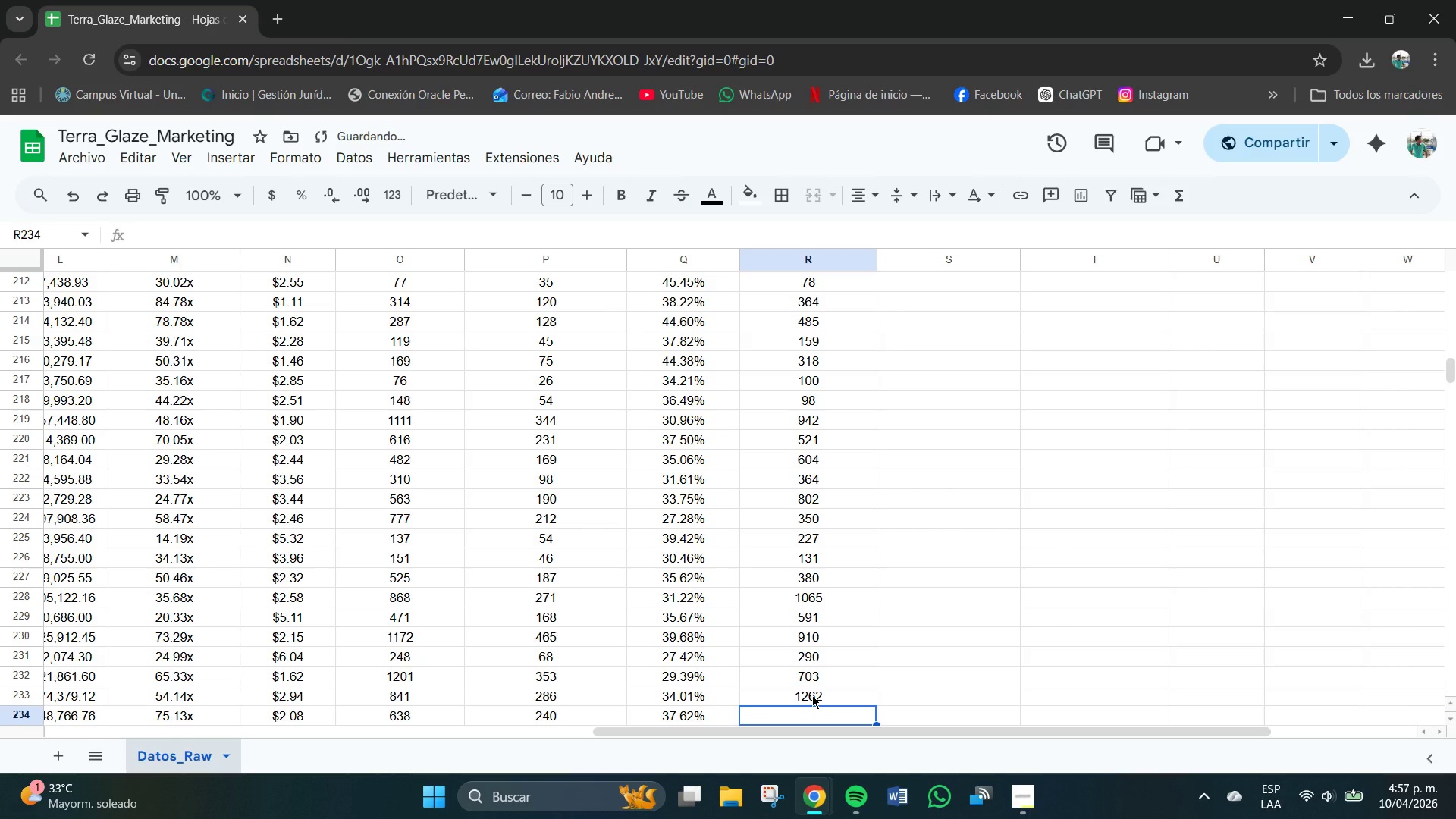 
key(Numpad3)
 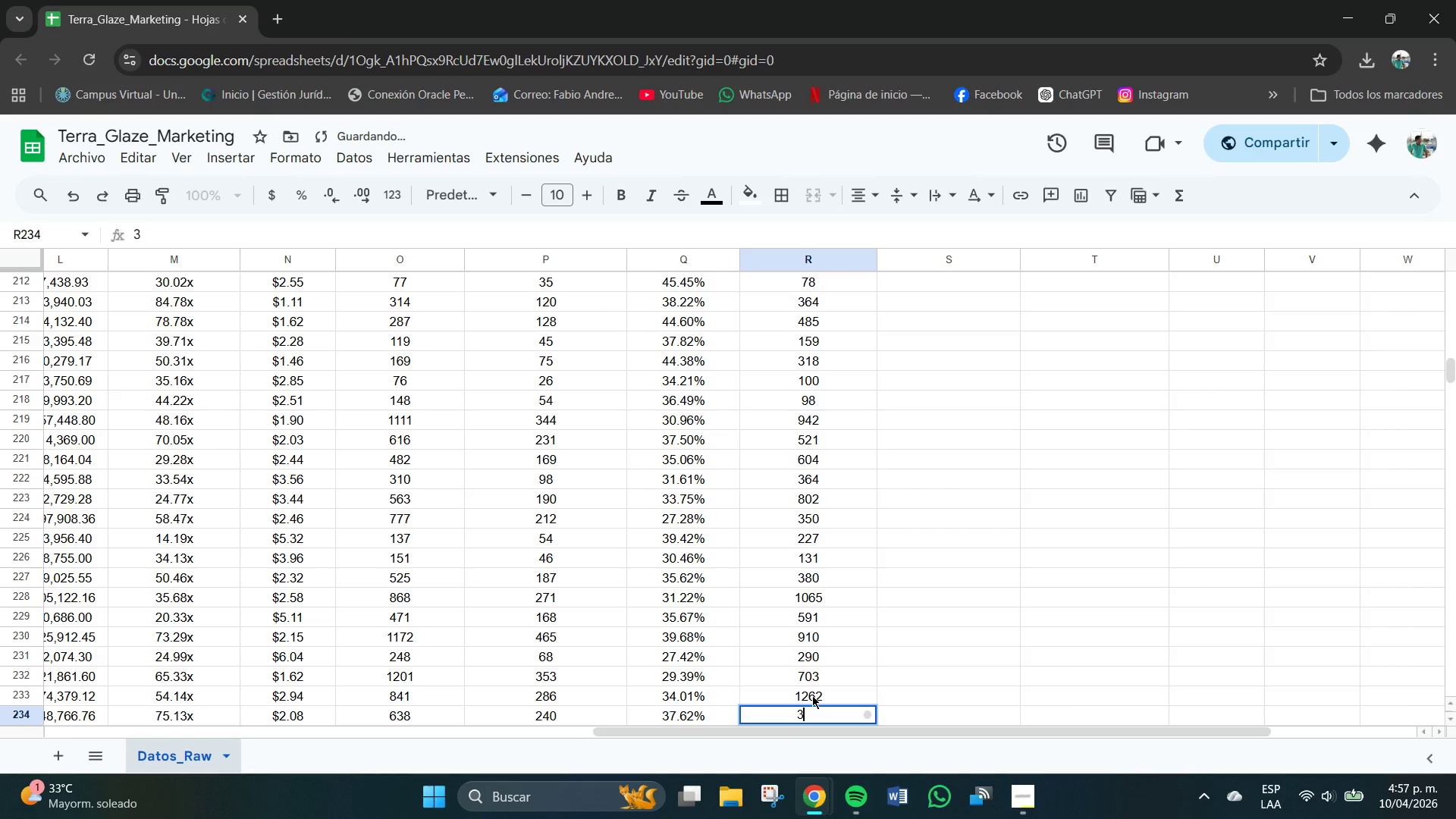 
key(Numpad1)
 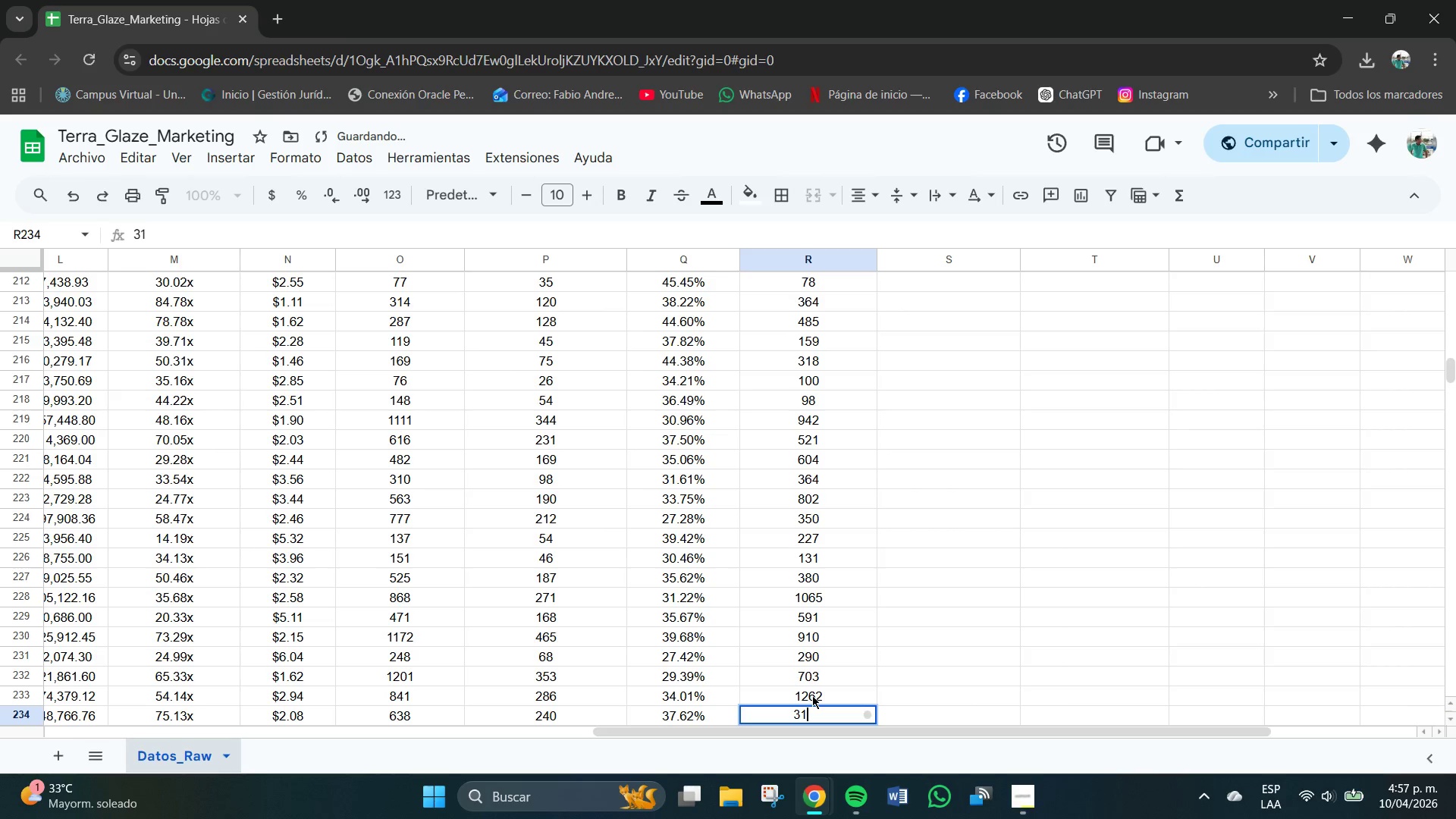 
key(Numpad1)
 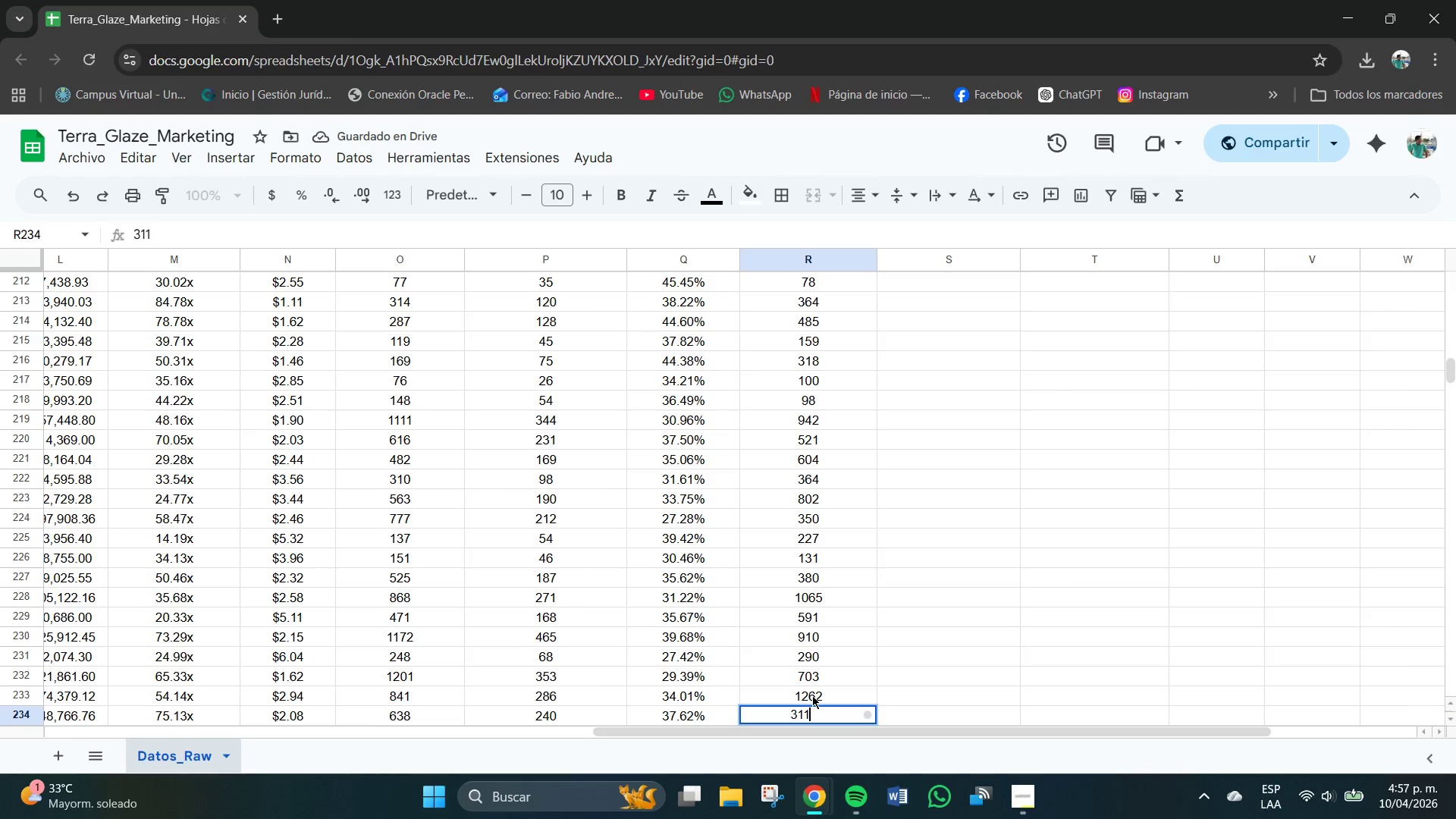 
key(NumpadEnter)
 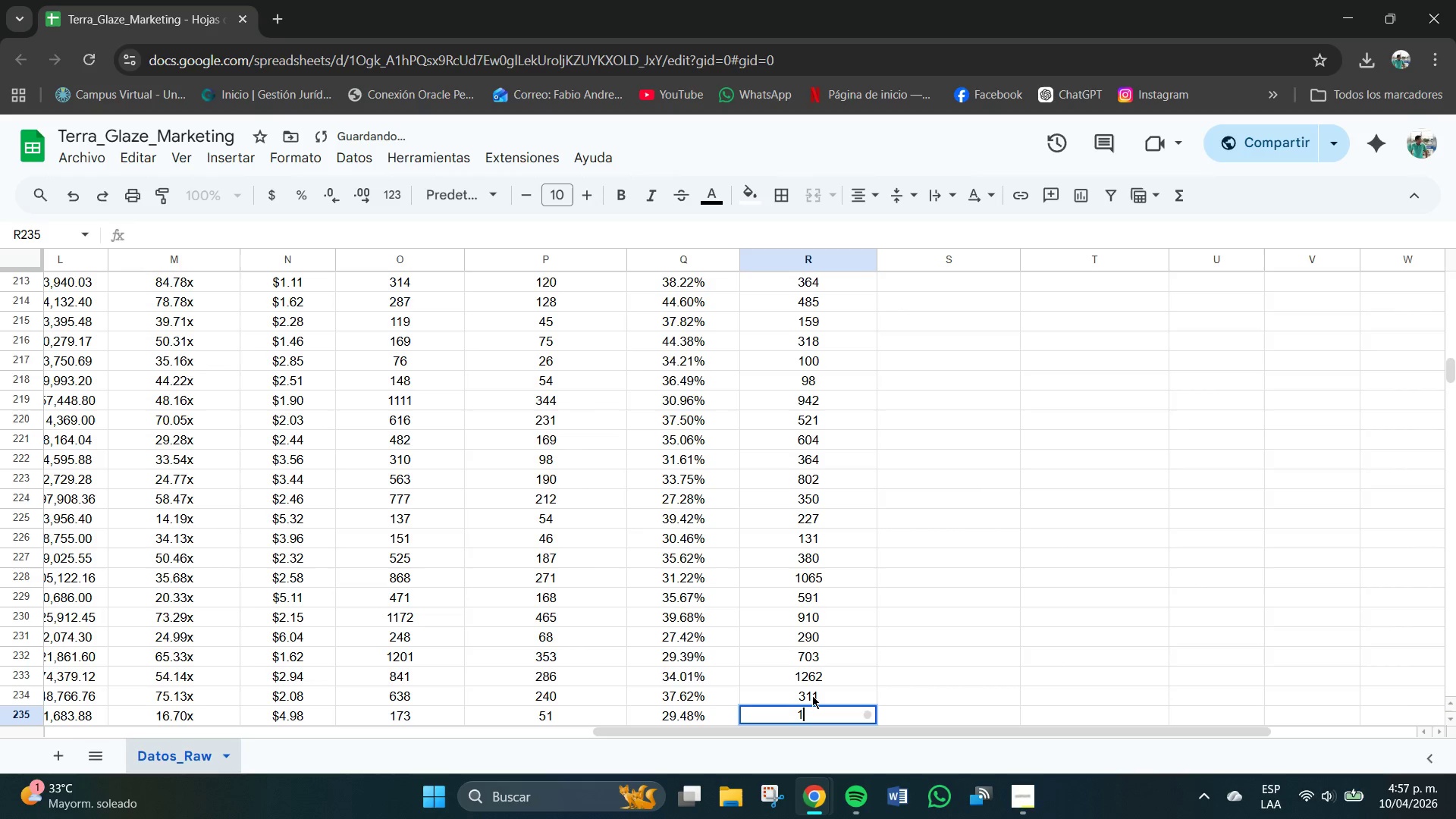 
key(Numpad1)
 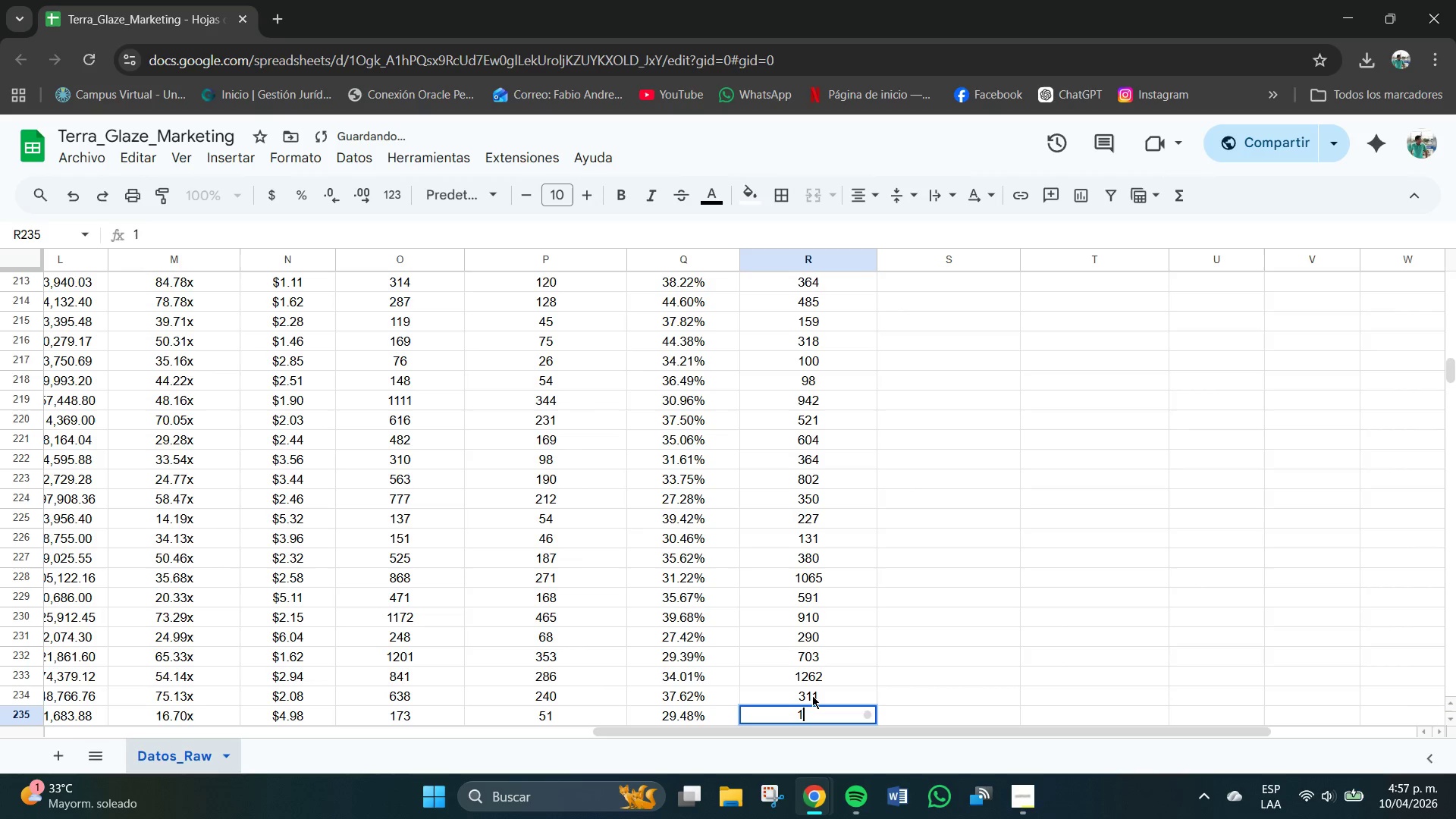 
key(Numpad1)
 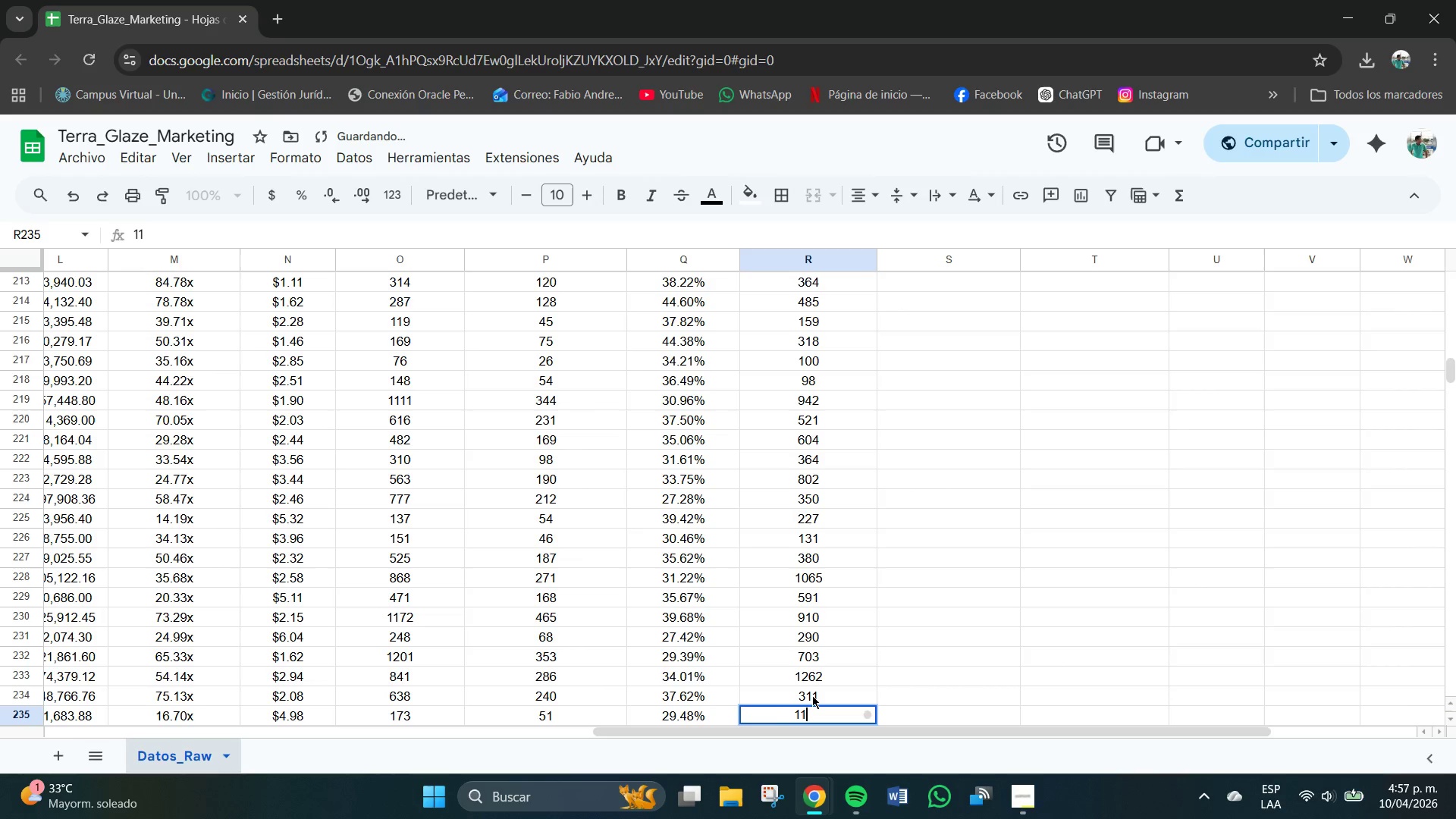 
key(Numpad0)
 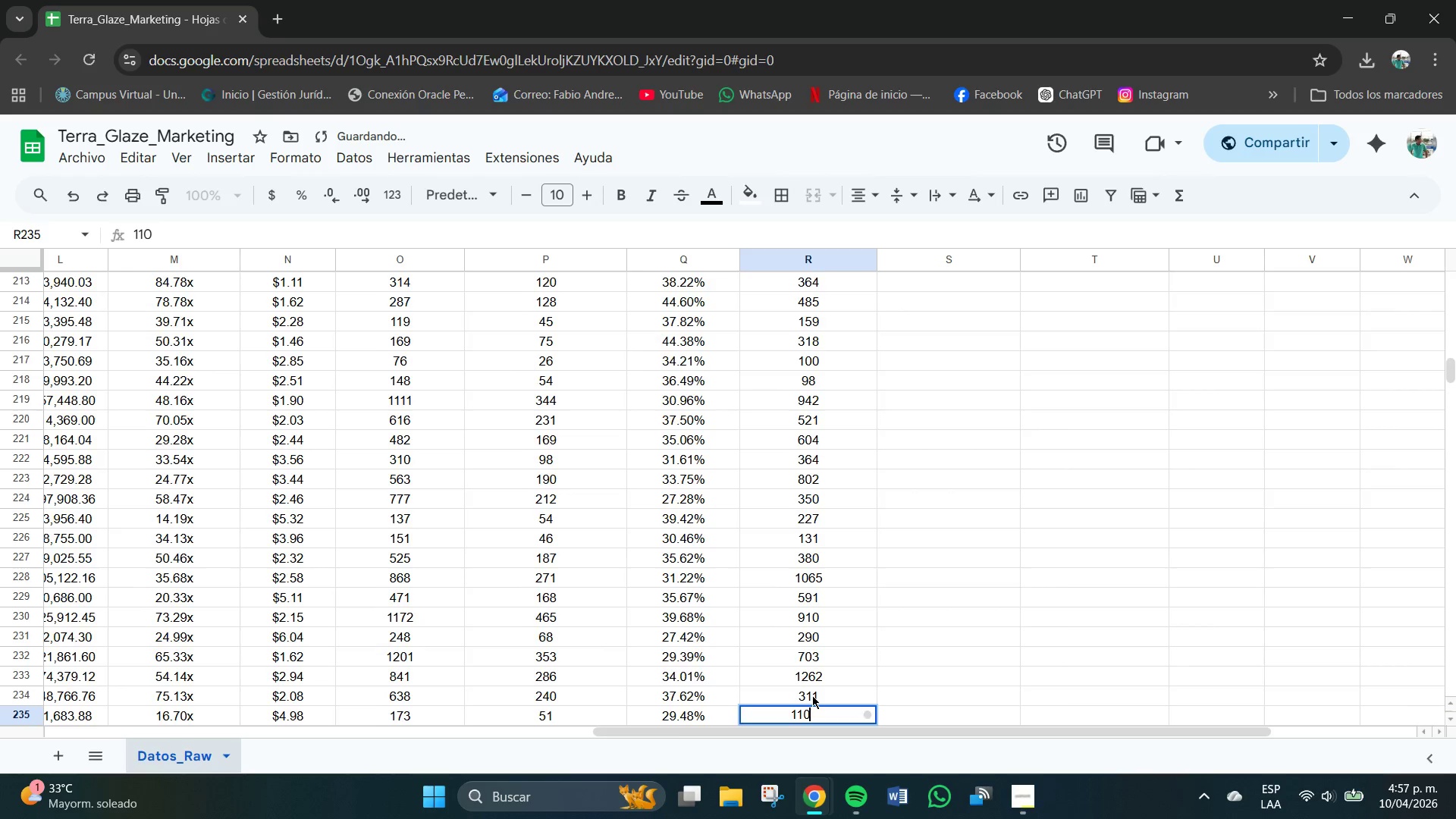 
key(NumpadEnter)
 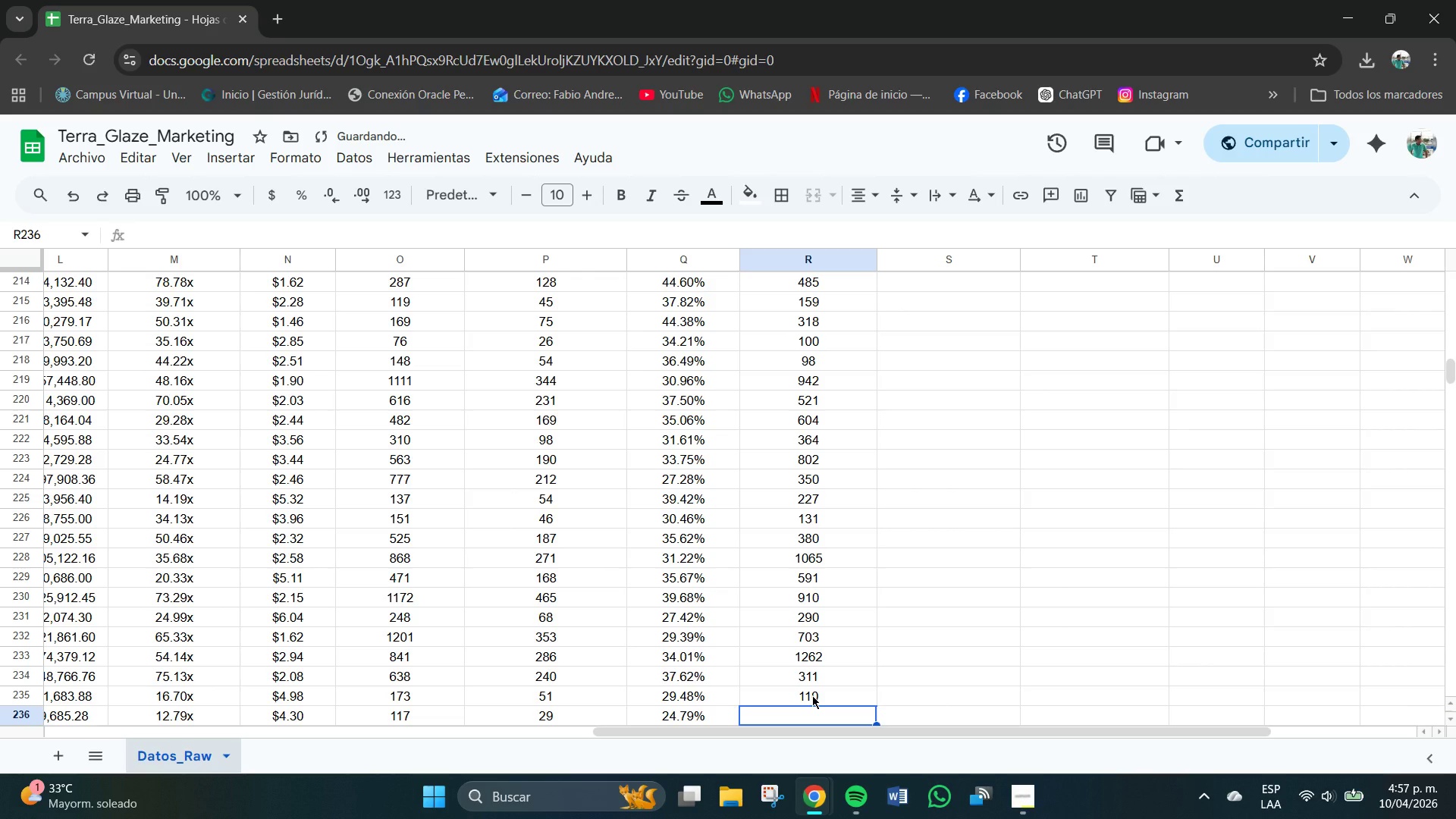 
key(Numpad4)
 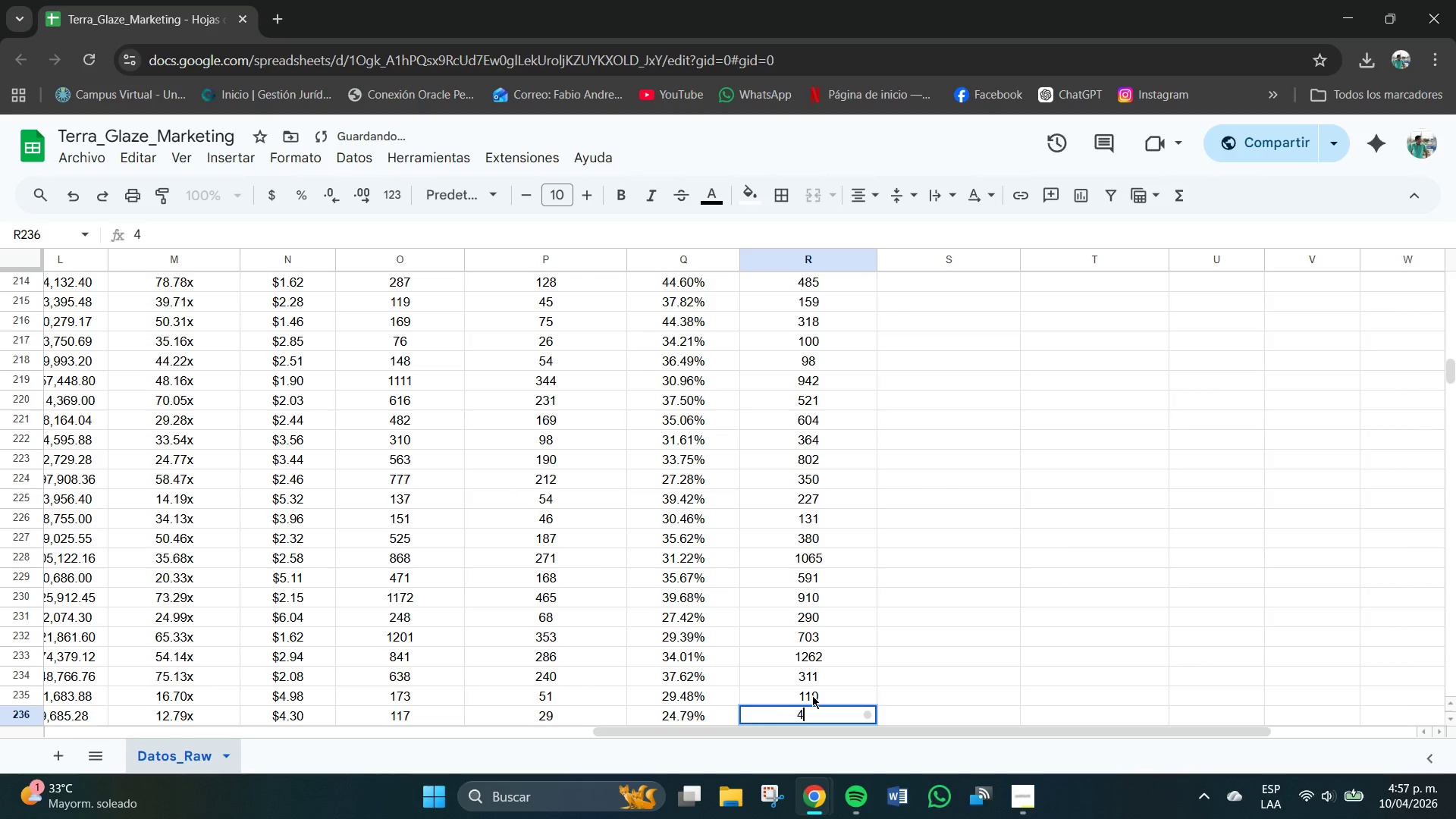 
key(Numpad3)
 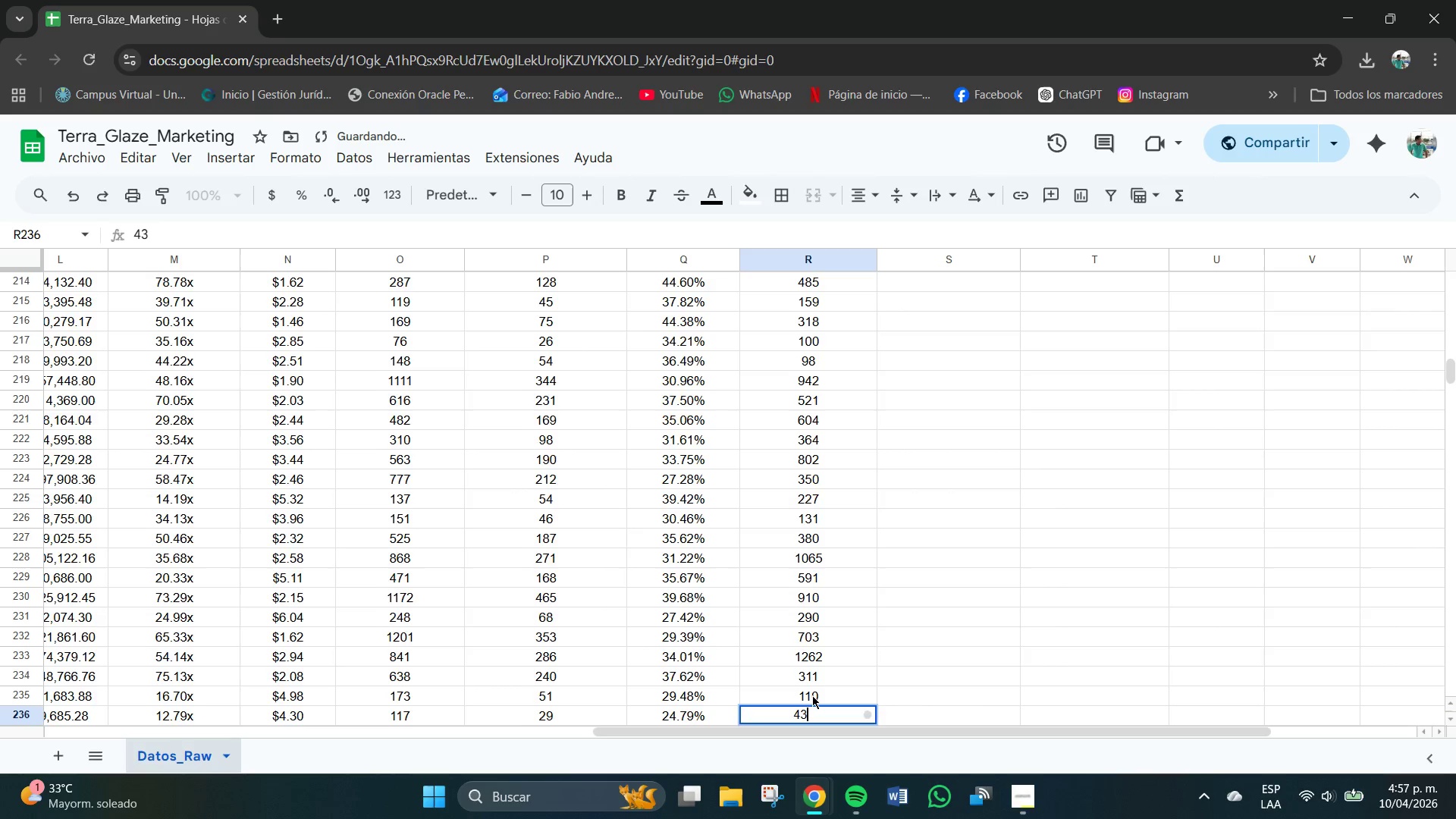 
key(NumpadEnter)
 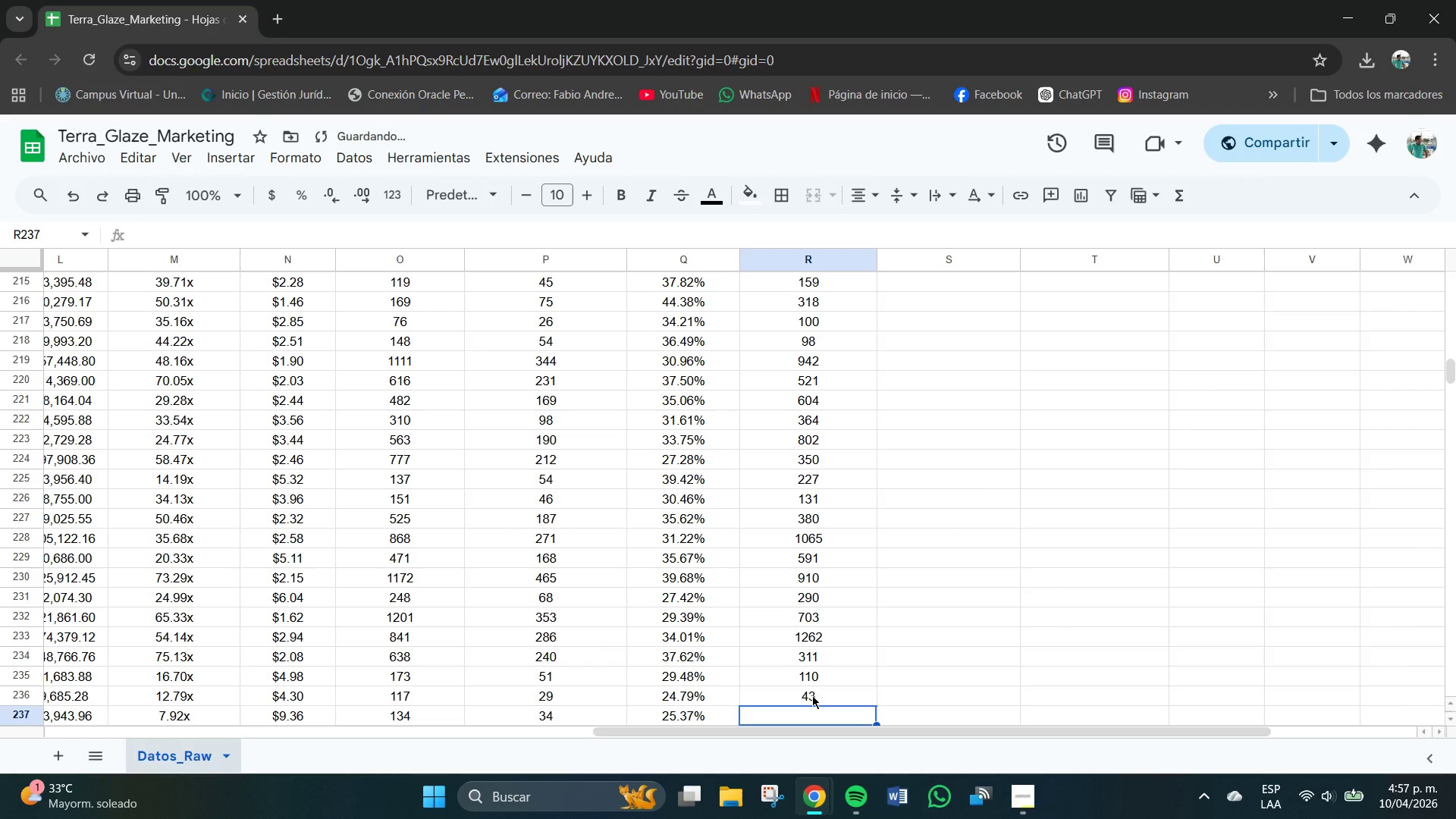 
key(Numpad4)
 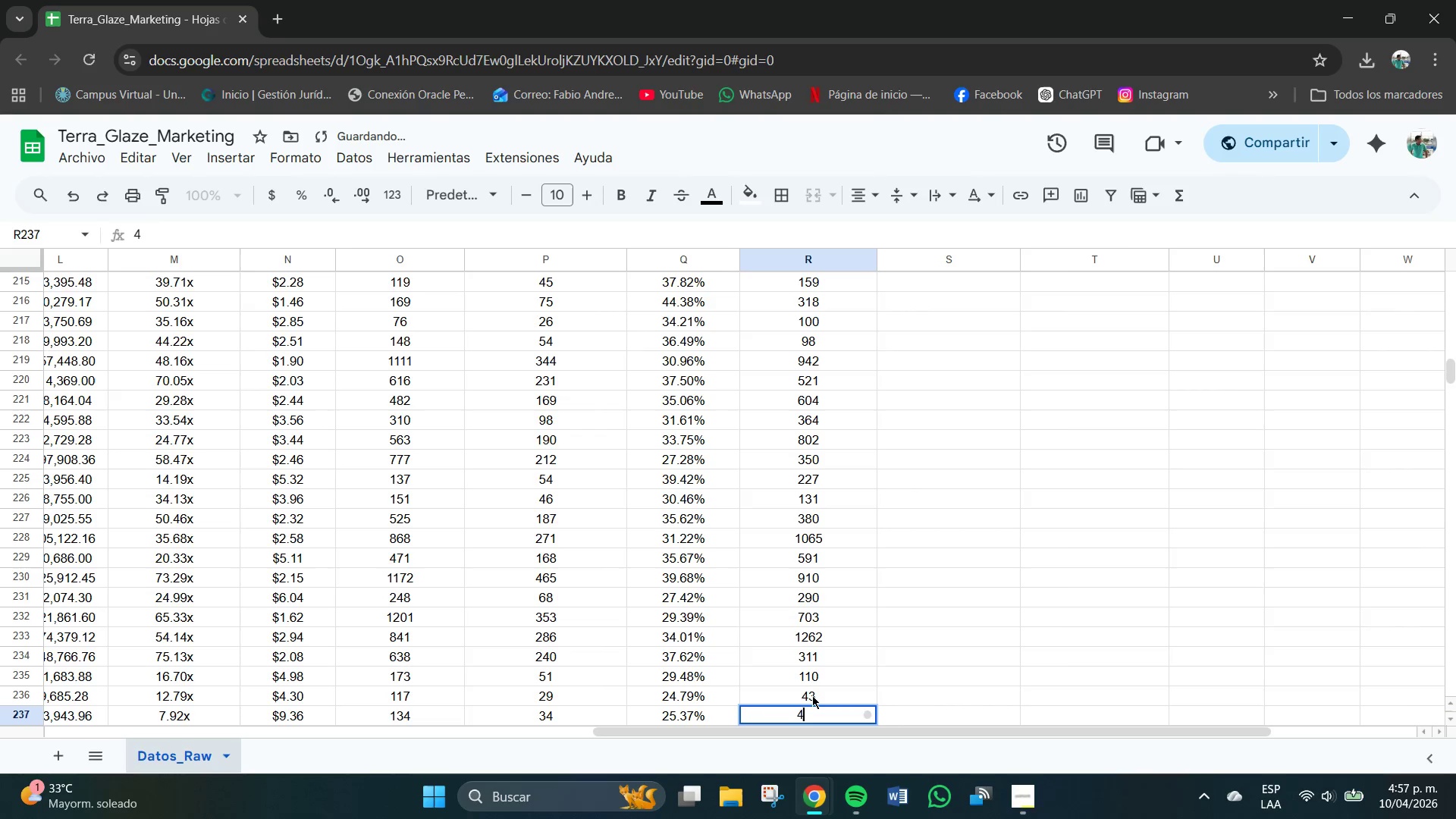 
key(Numpad3)
 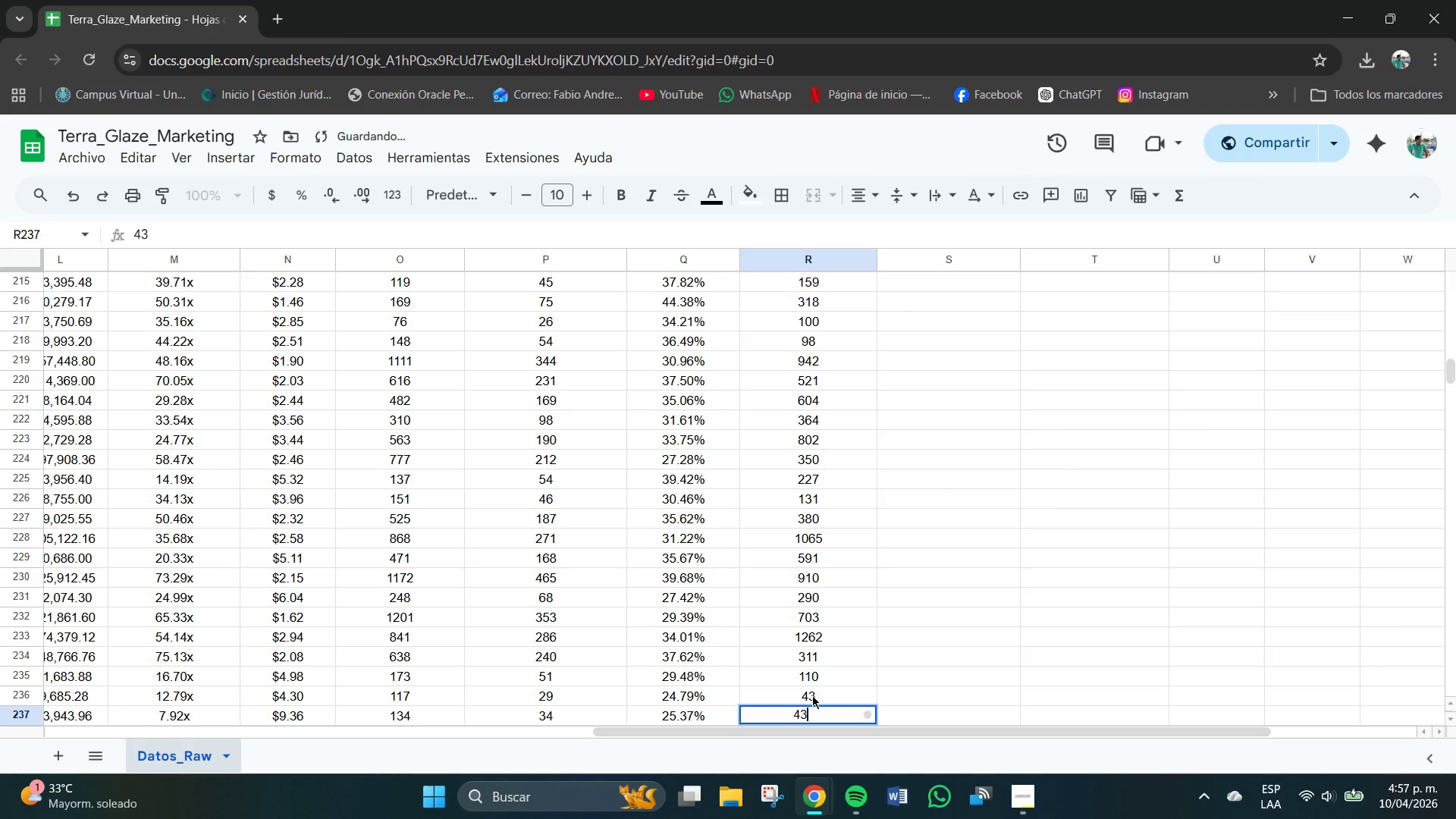 
key(NumpadEnter)
 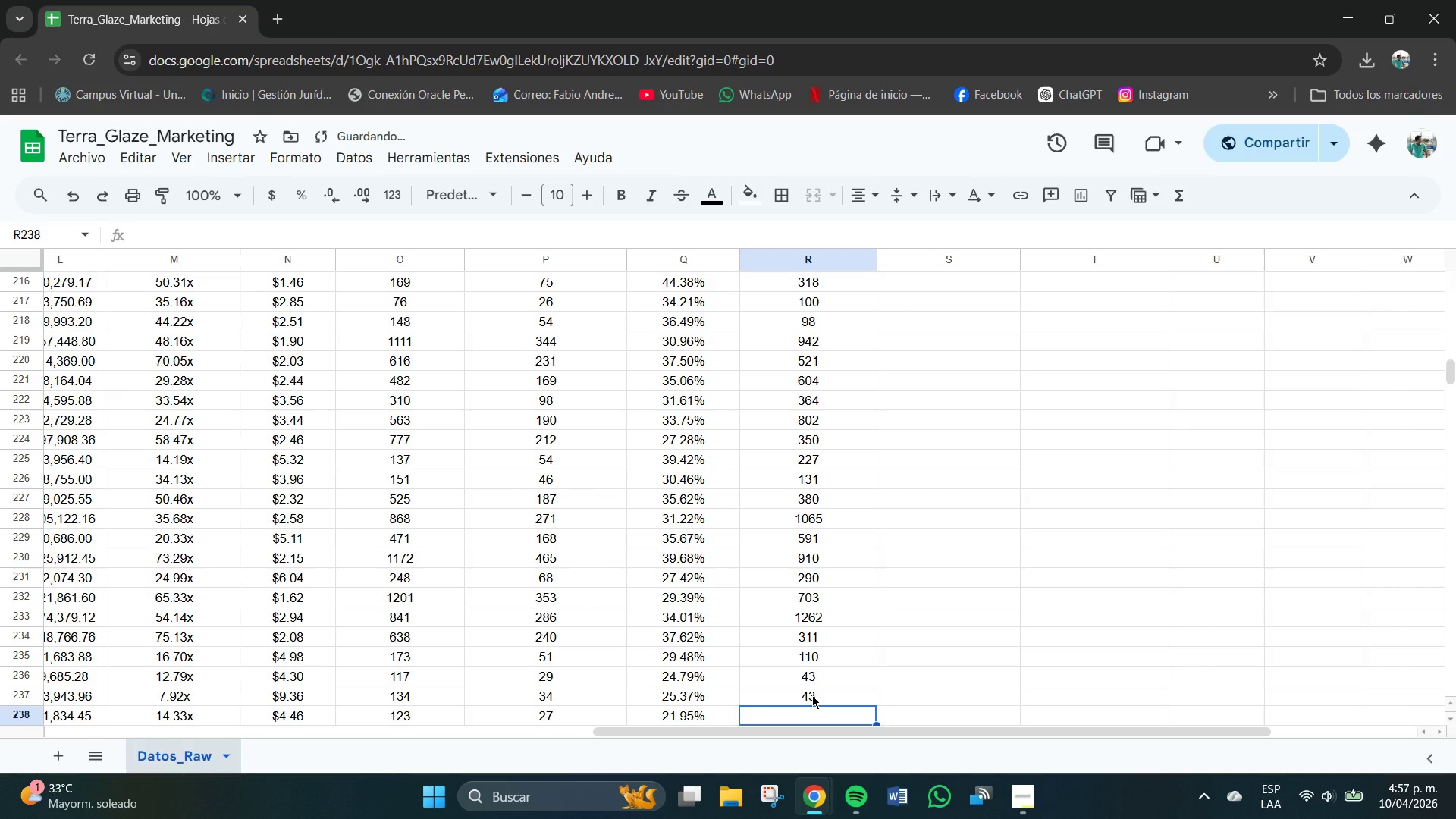 
key(Numpad1)
 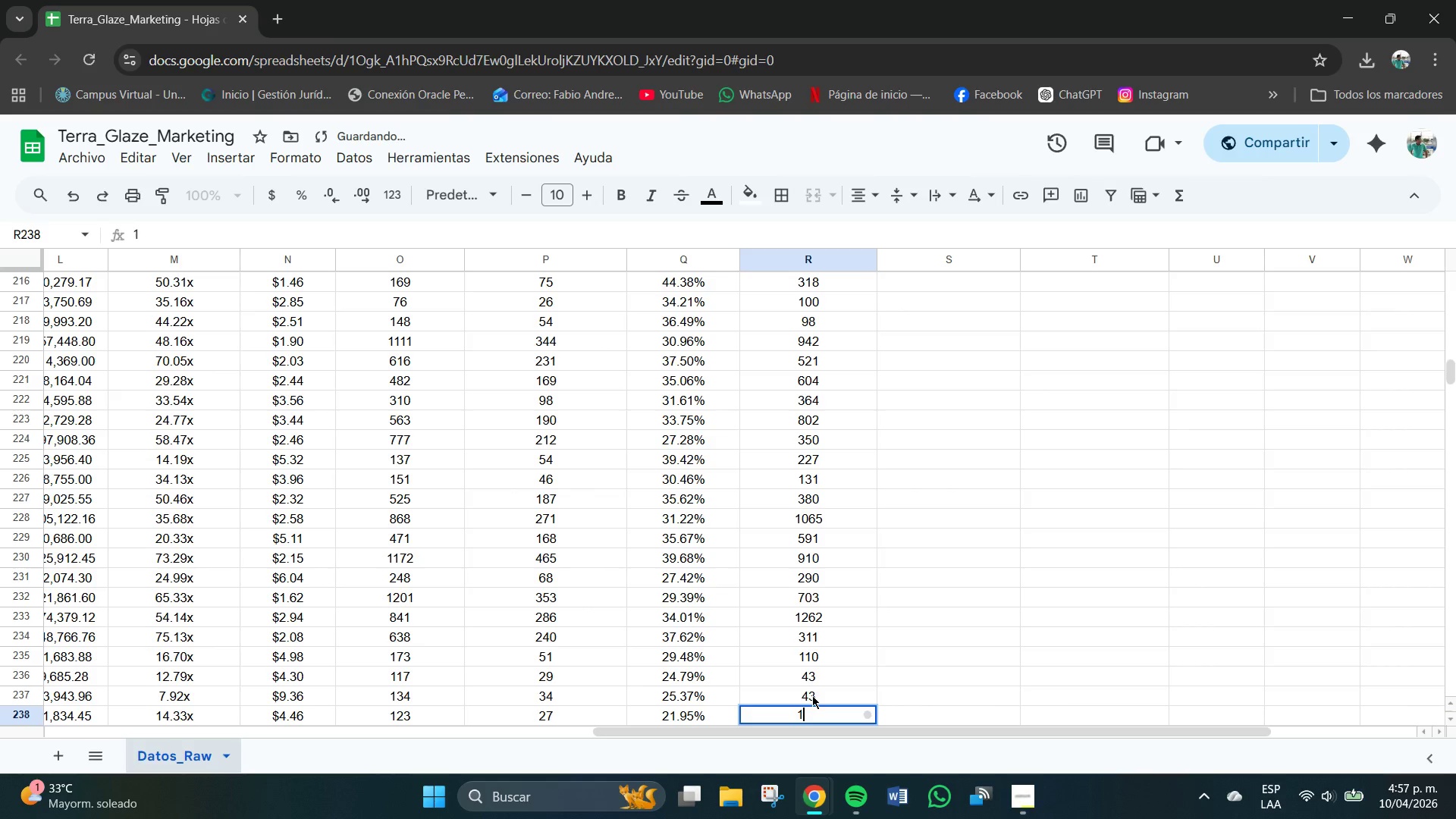 
key(Numpad1)
 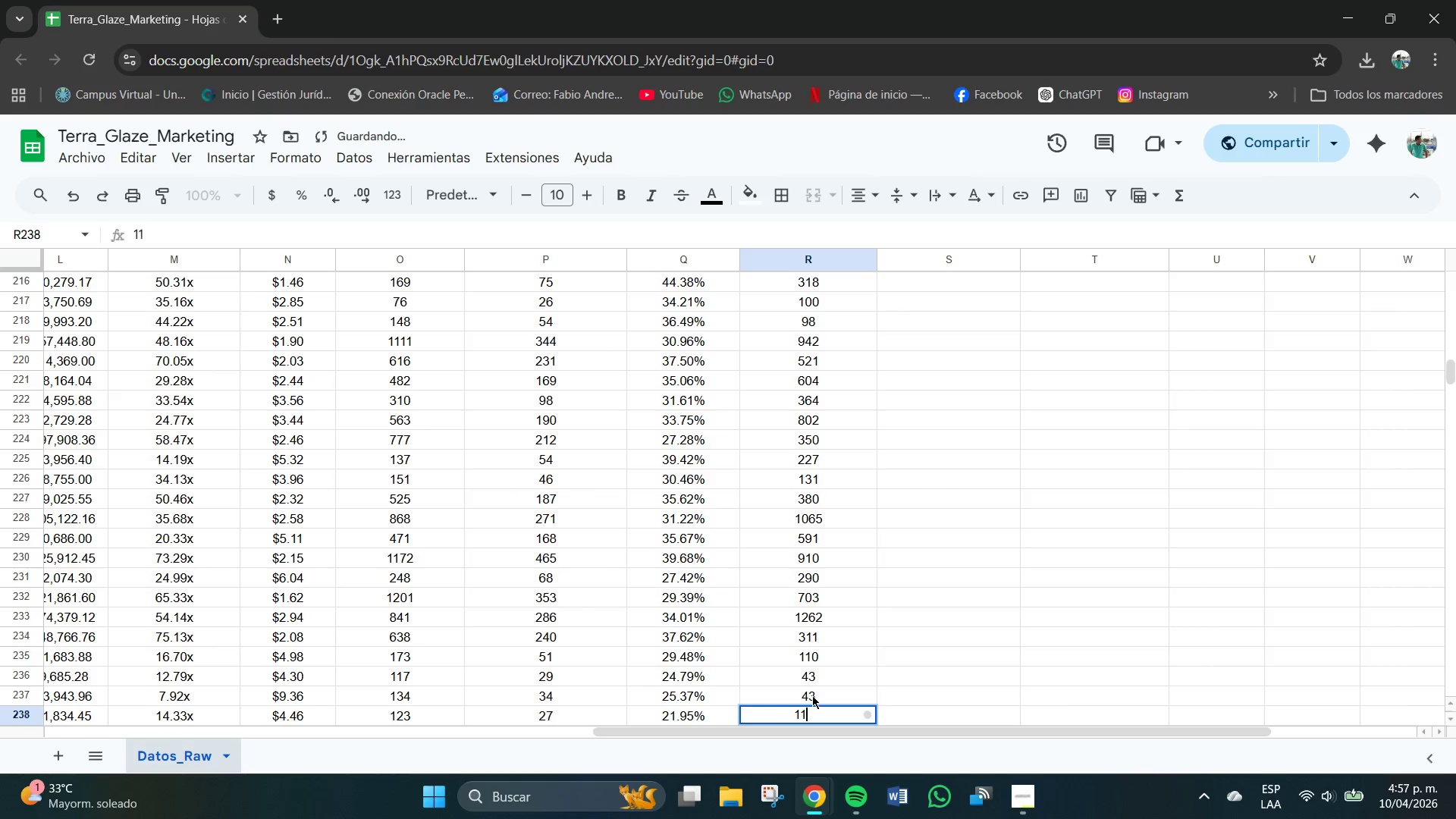 
key(Numpad2)
 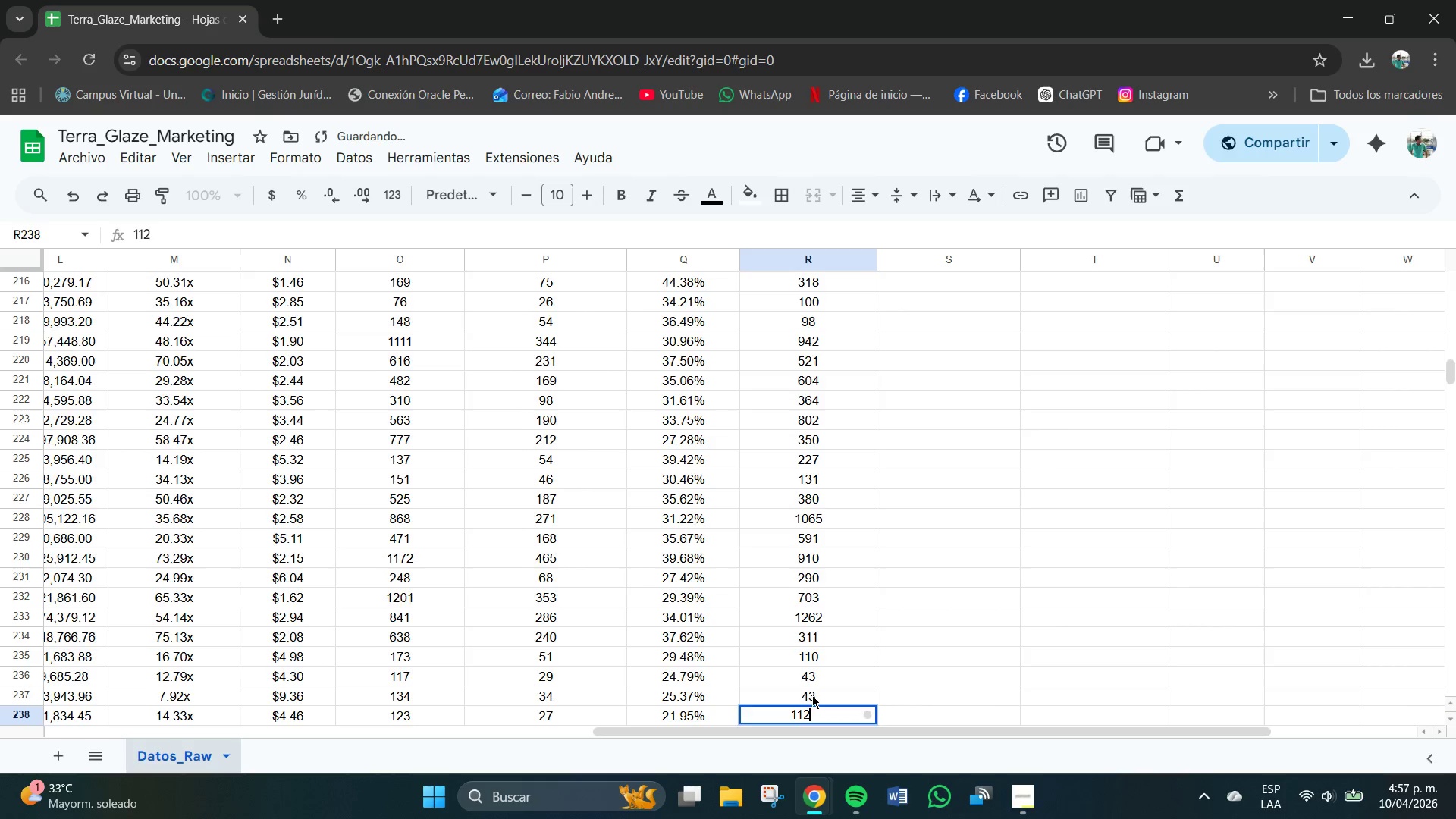 
key(NumpadEnter)
 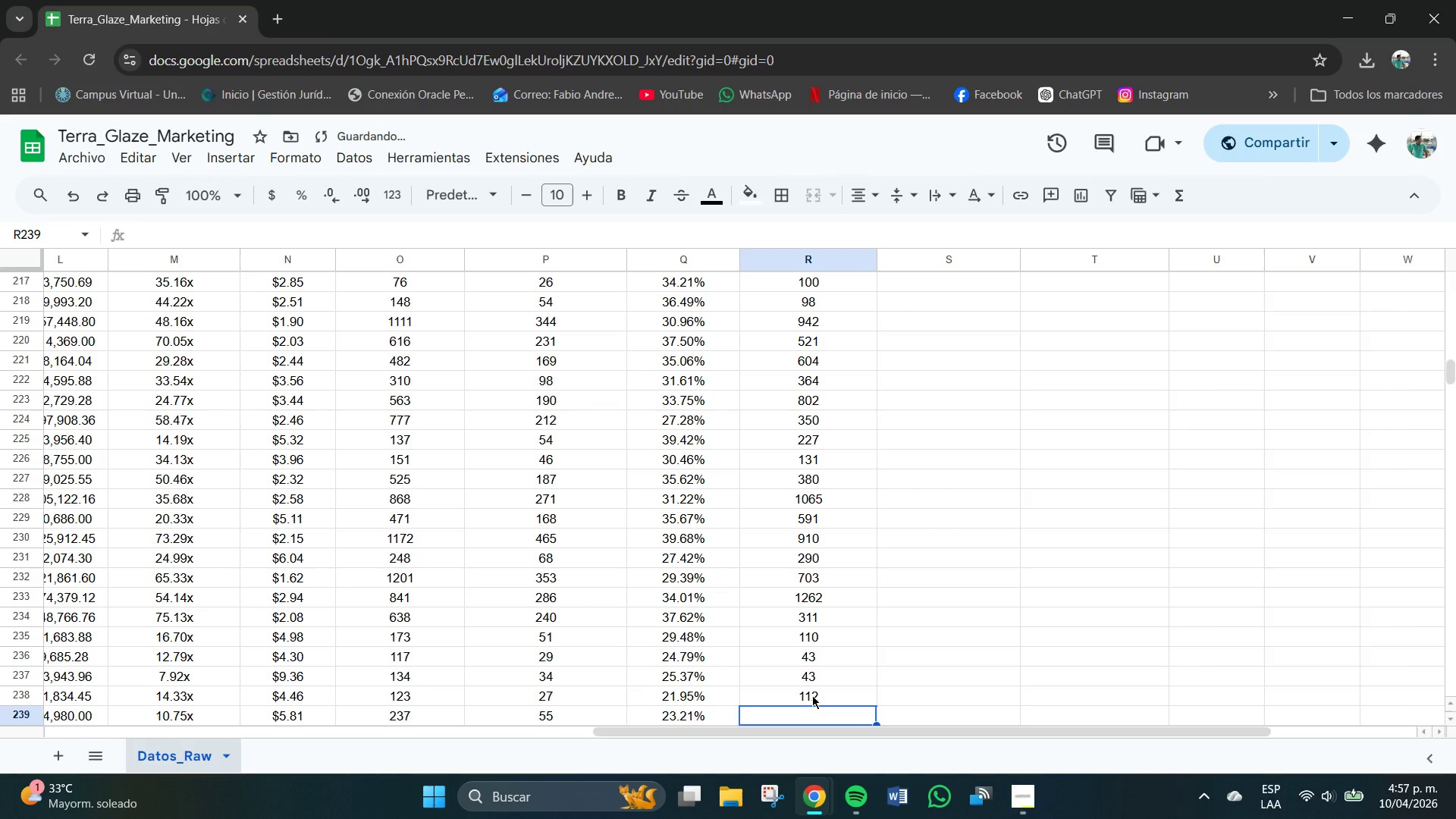 
key(Numpad1)
 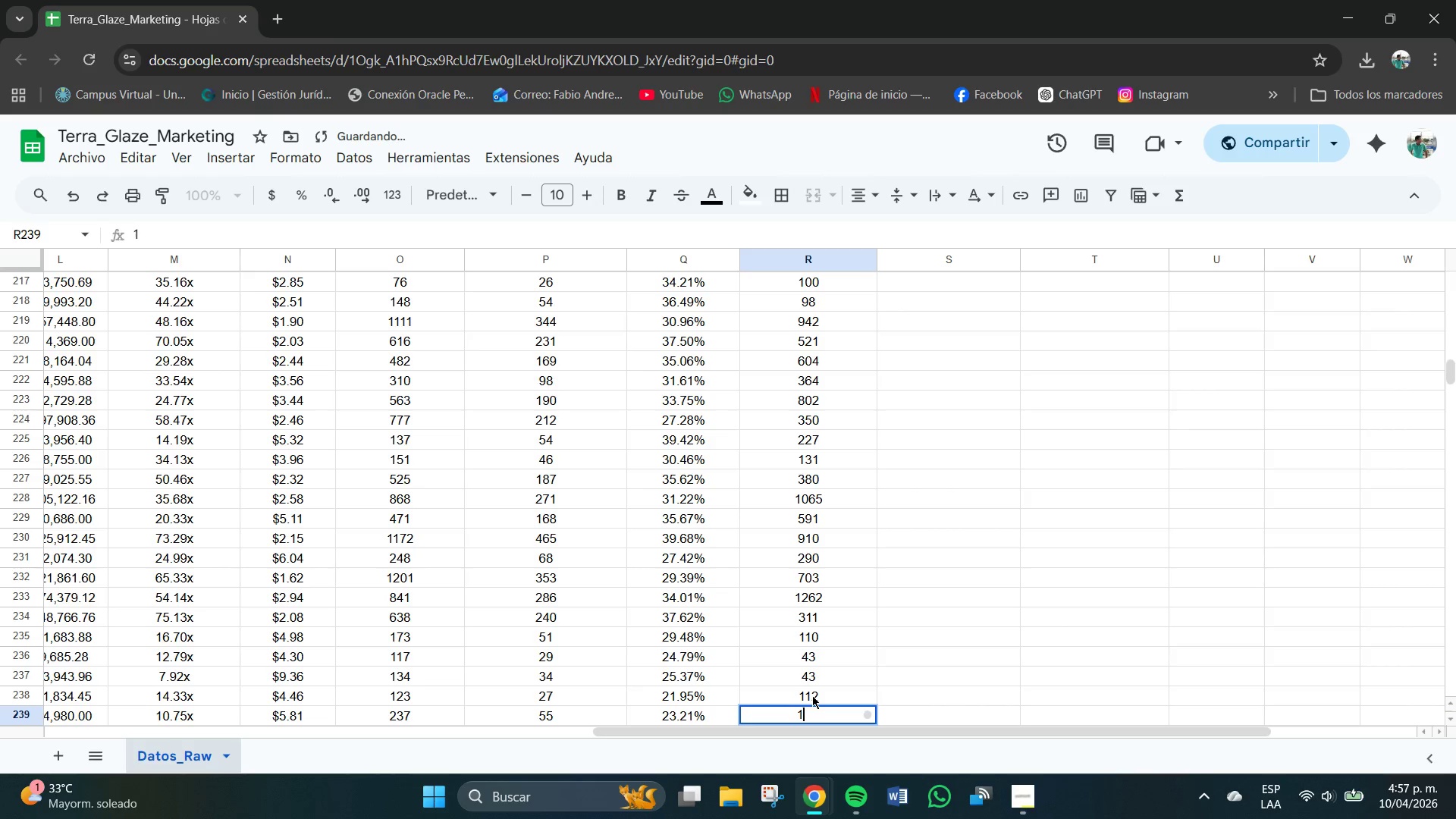 
key(Numpad1)
 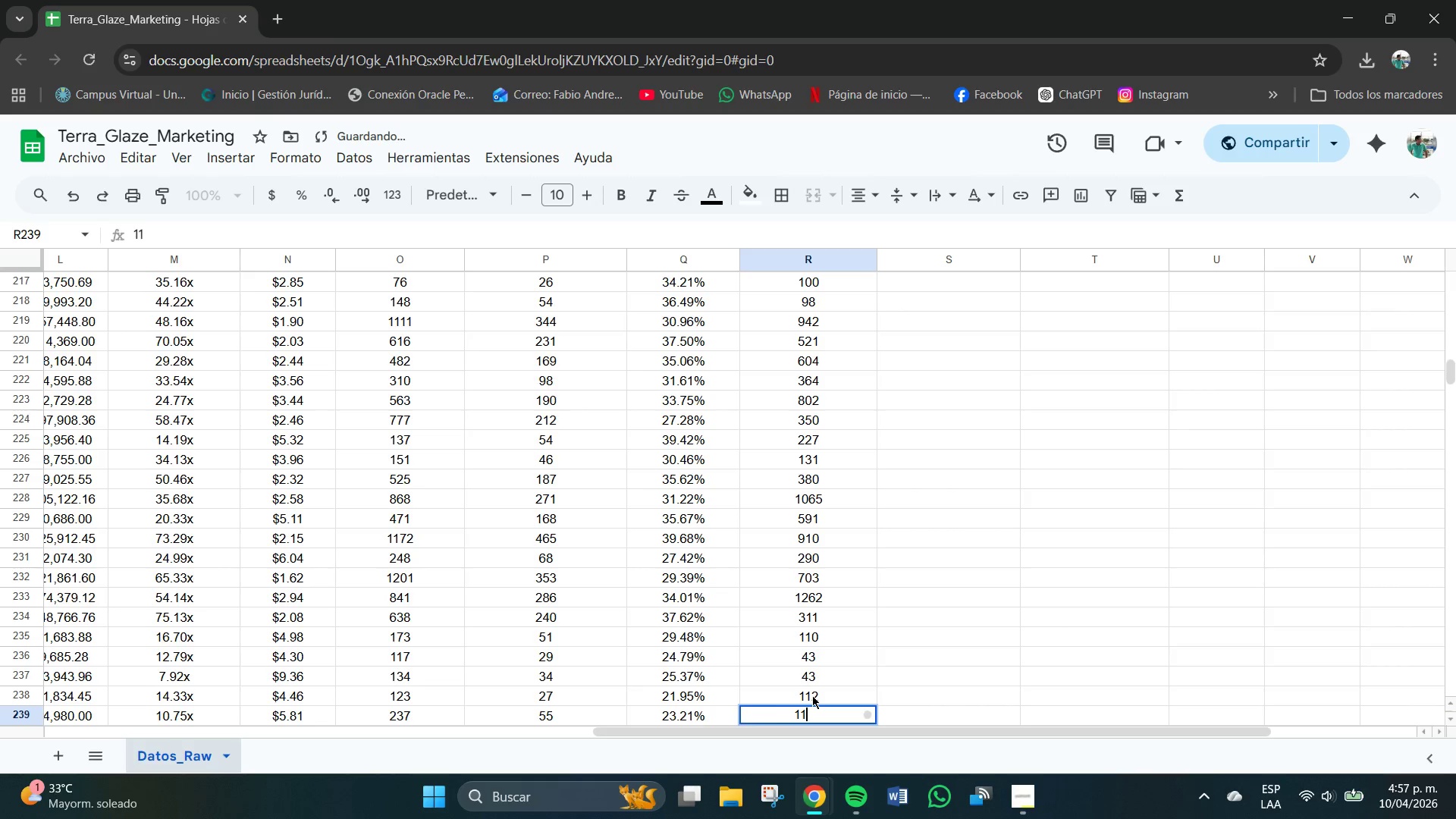 
key(Numpad6)
 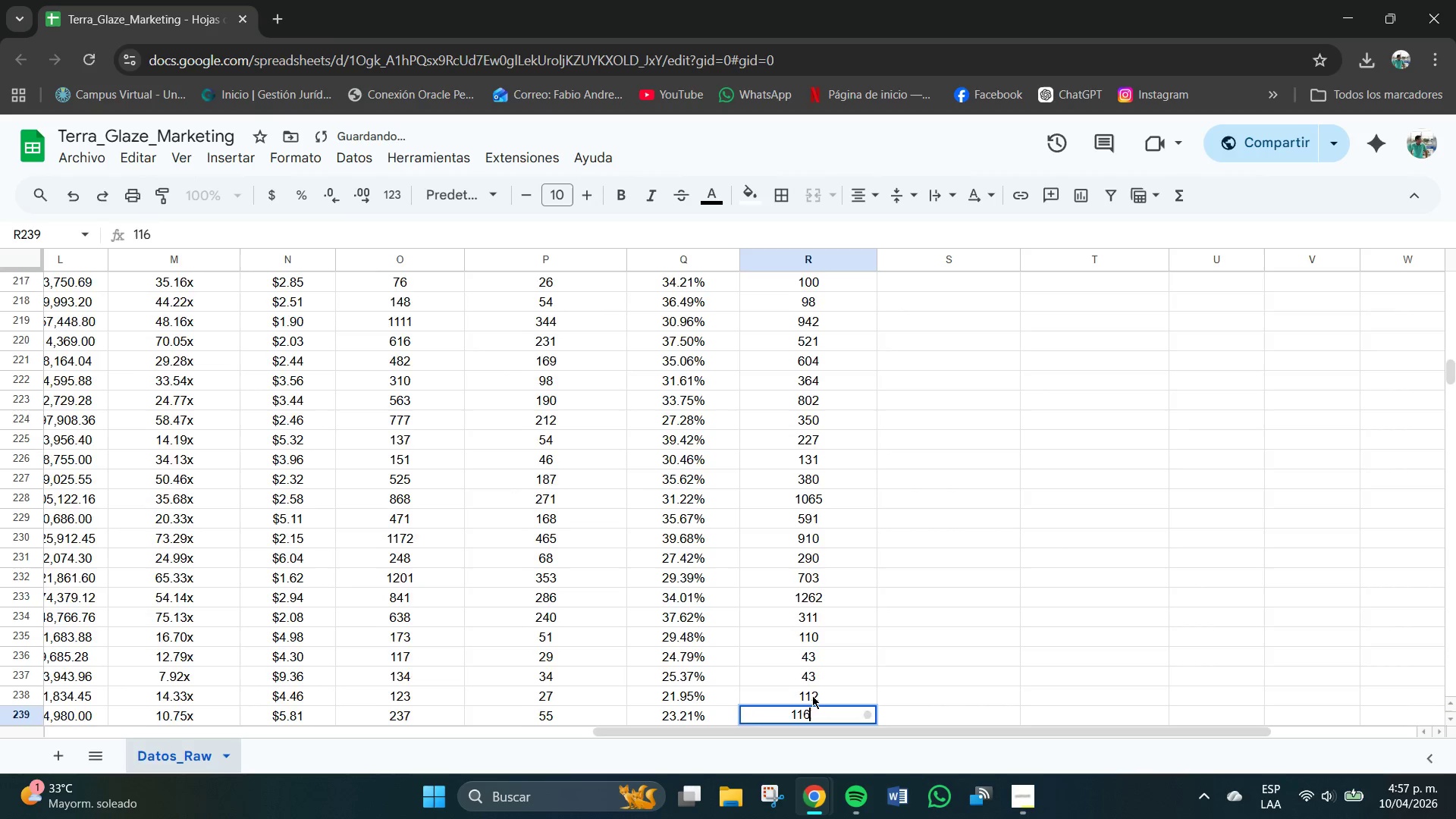 
key(NumpadEnter)
 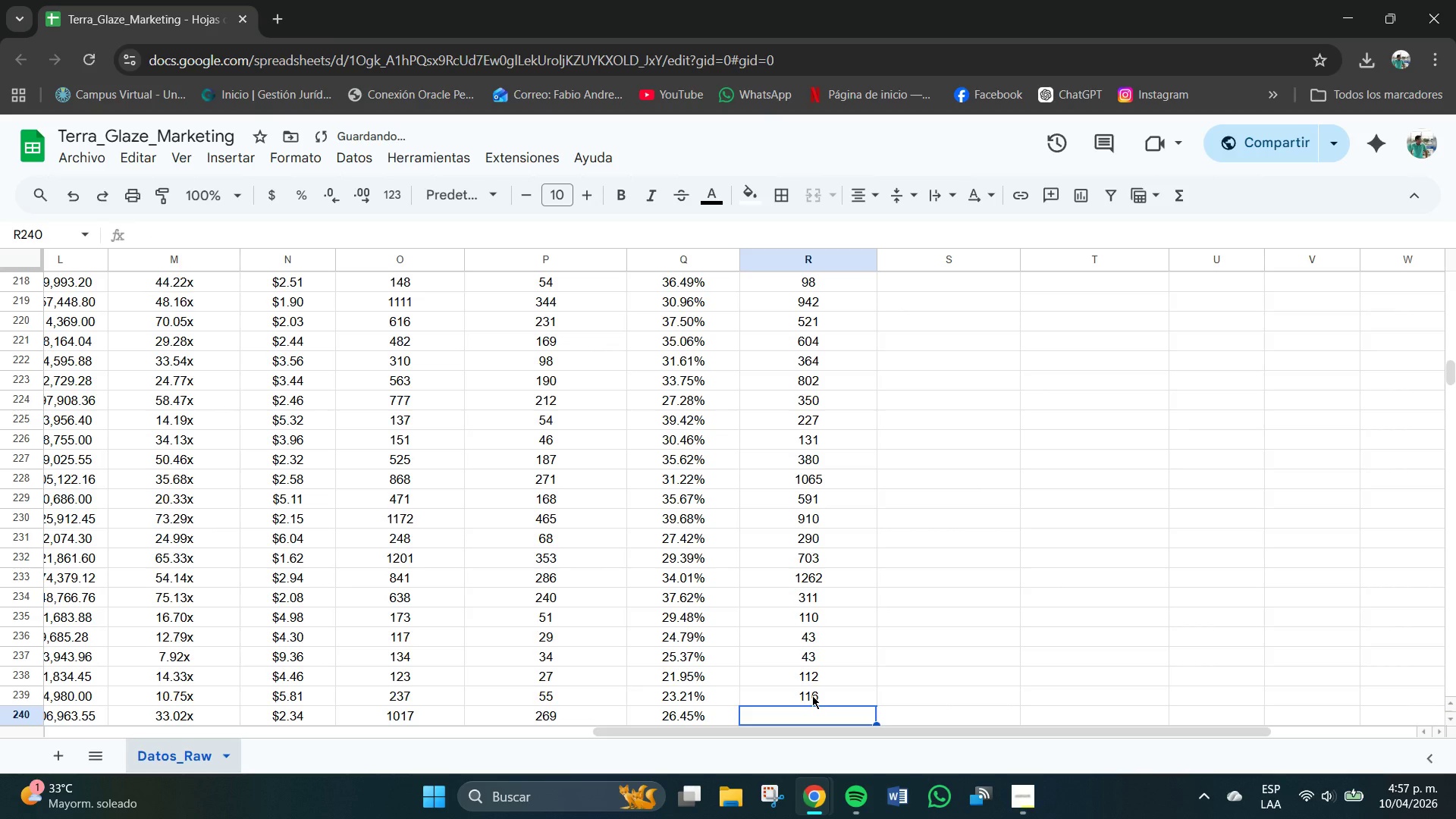 
key(Numpad4)
 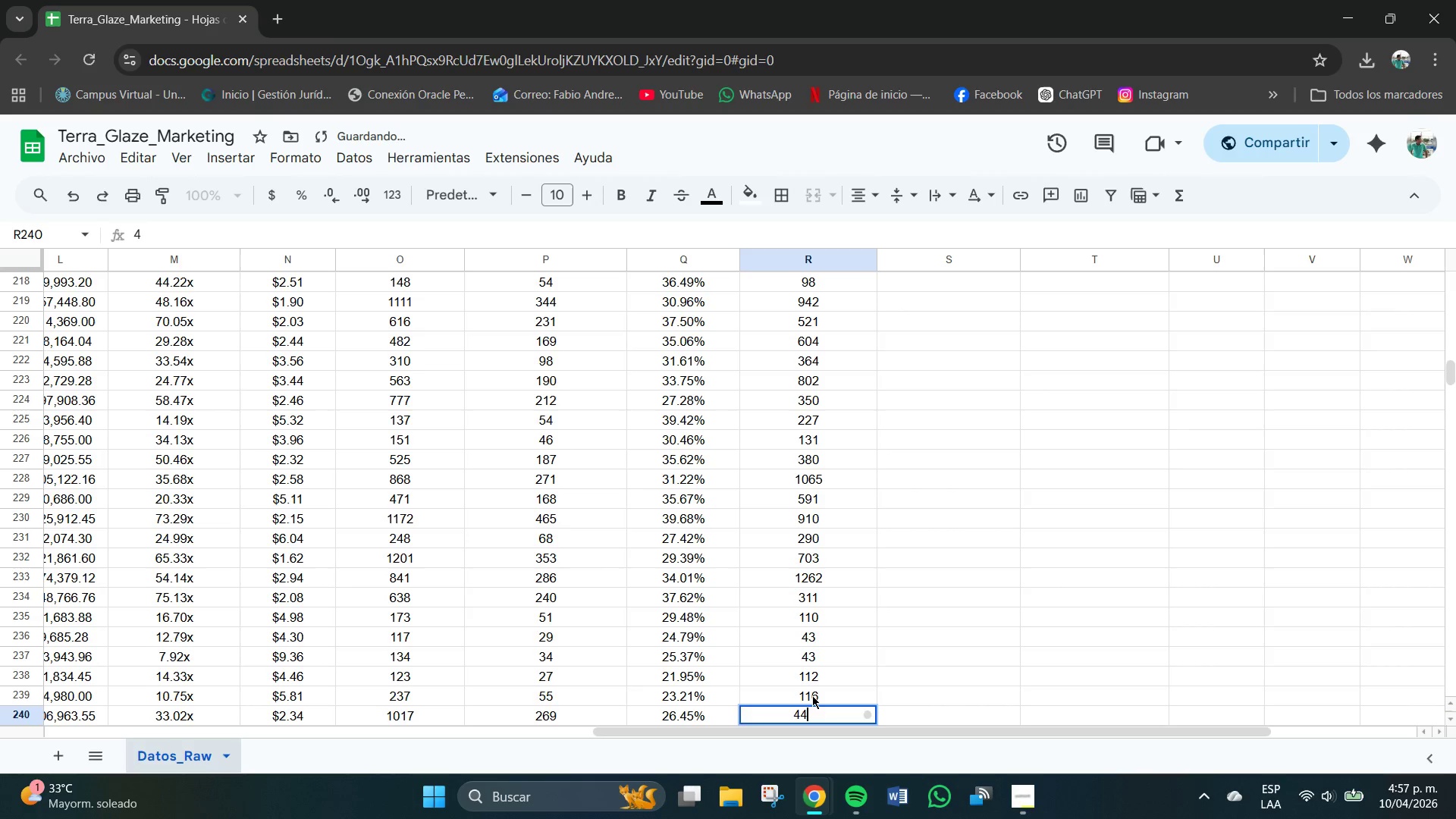 
key(Numpad4)
 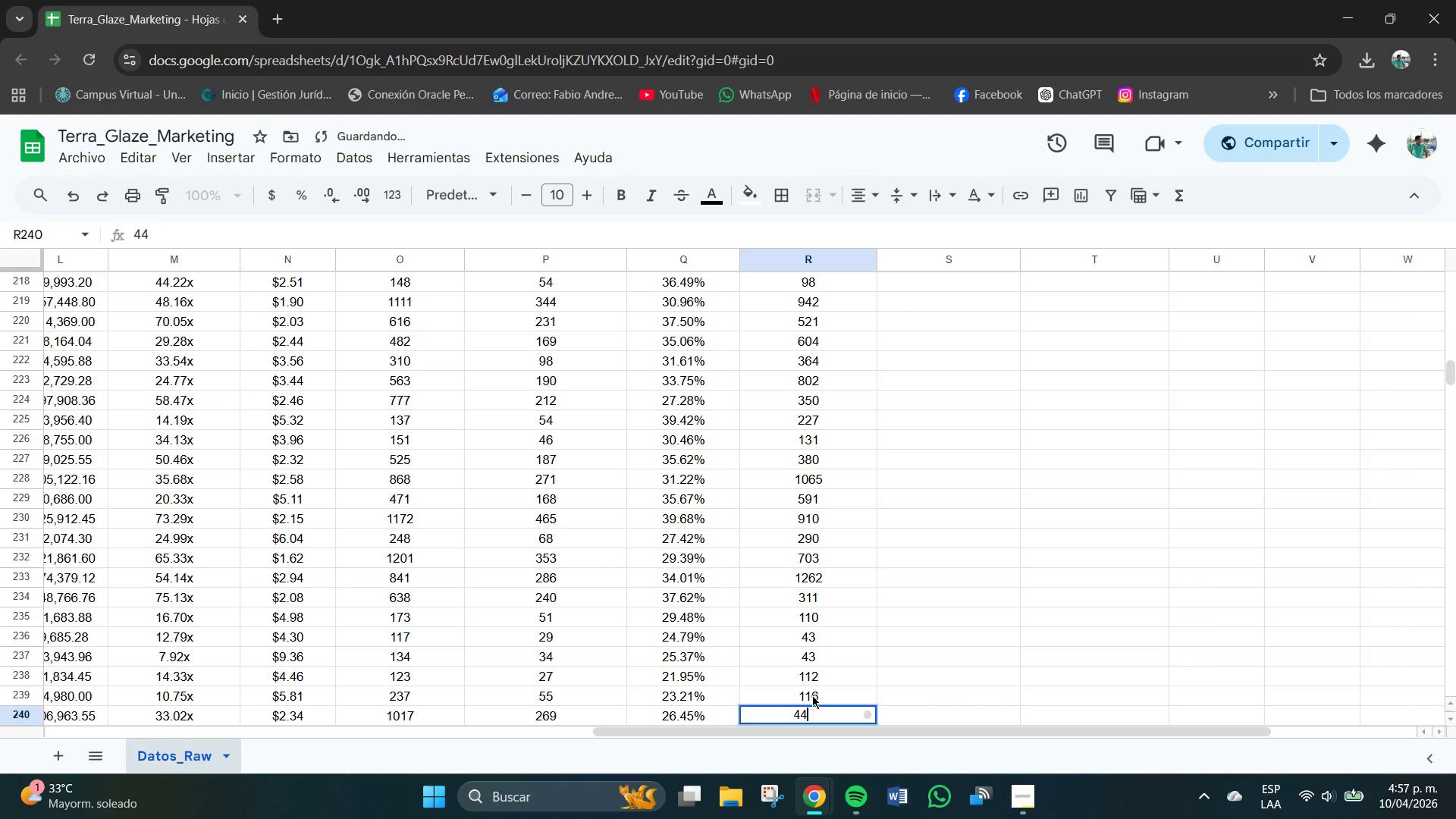 
key(Numpad3)
 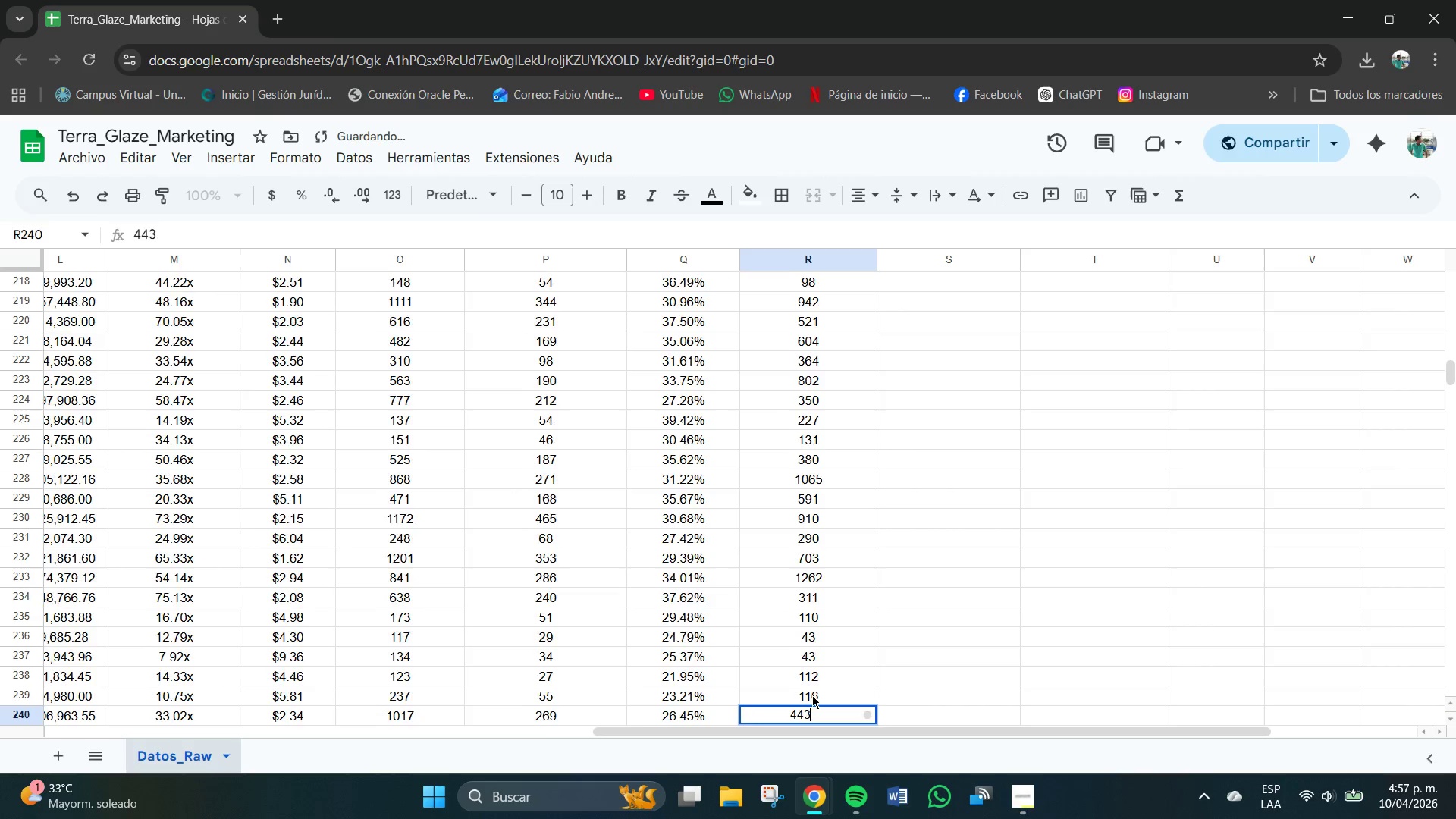 
key(NumpadEnter)
 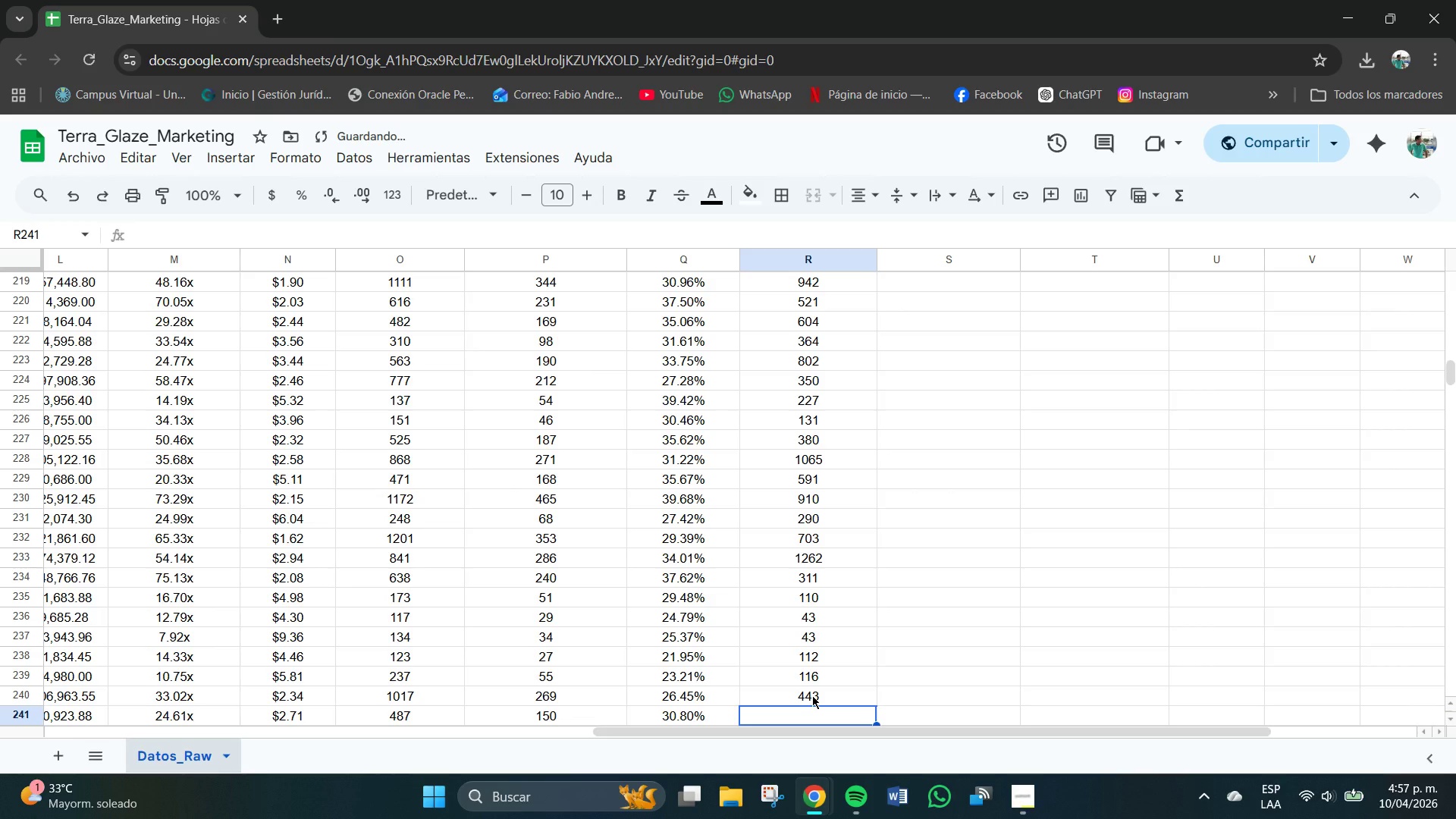 
key(Numpad6)
 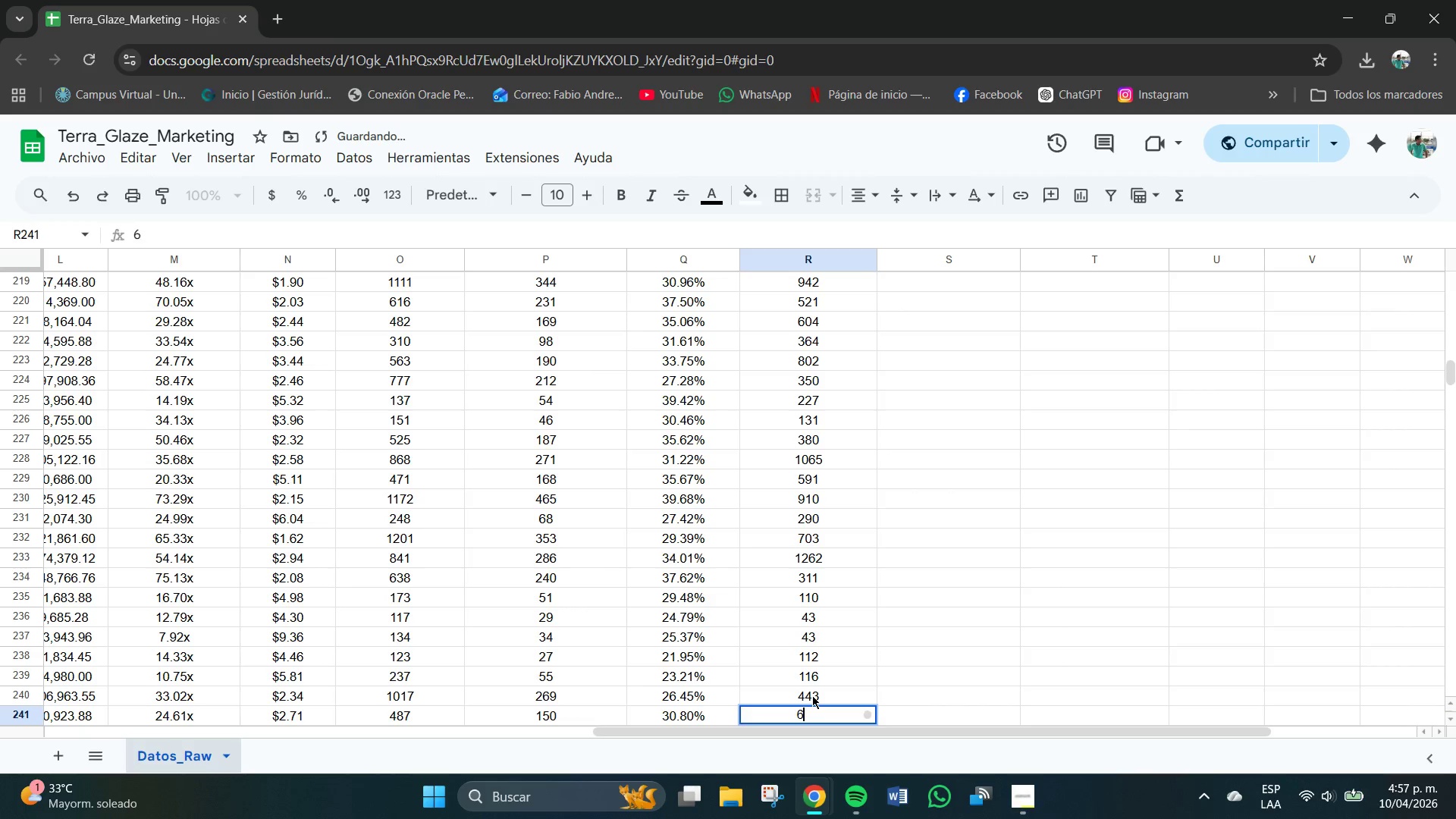 
key(Numpad6)
 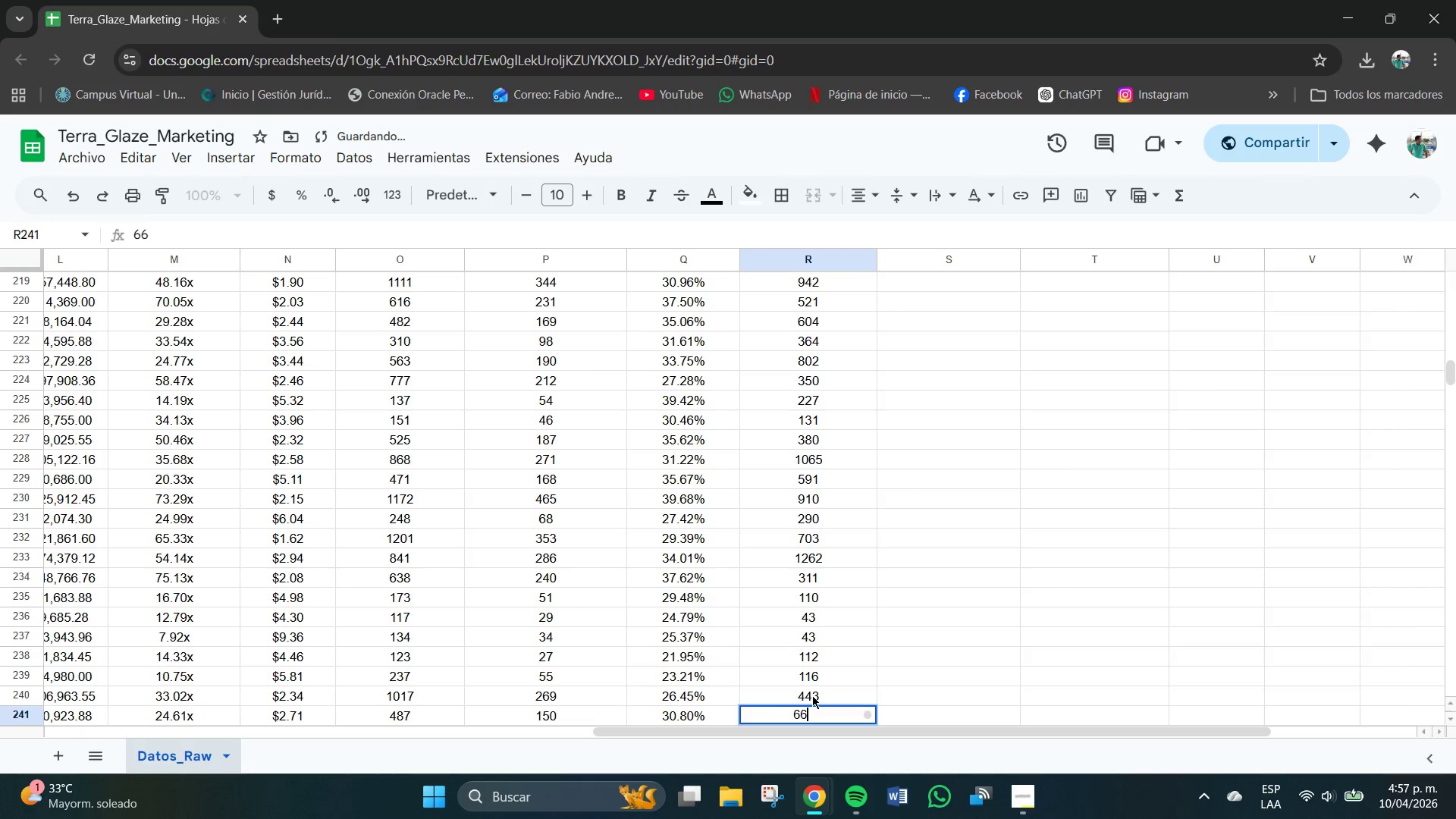 
key(Numpad2)
 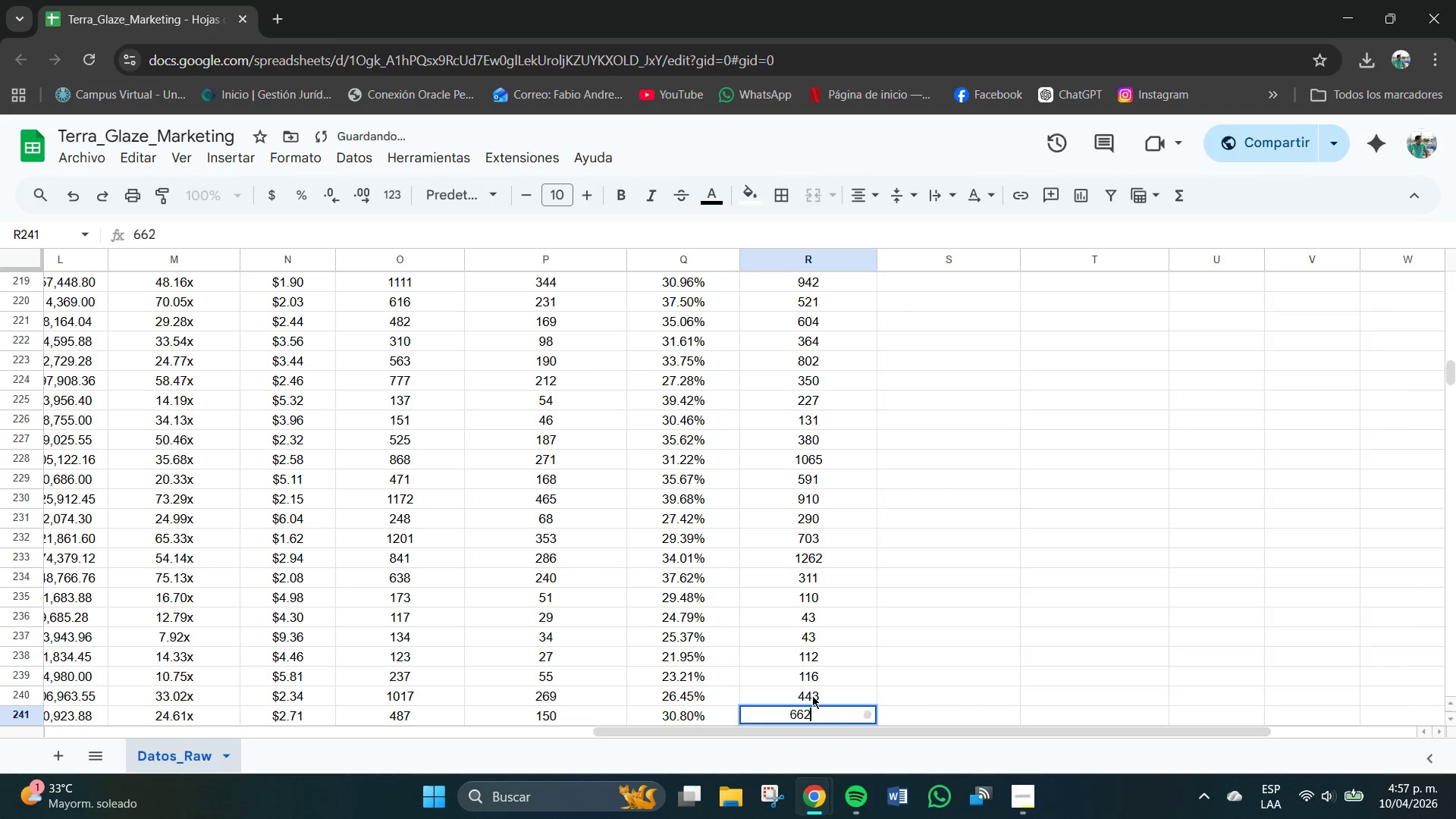 
key(NumpadEnter)
 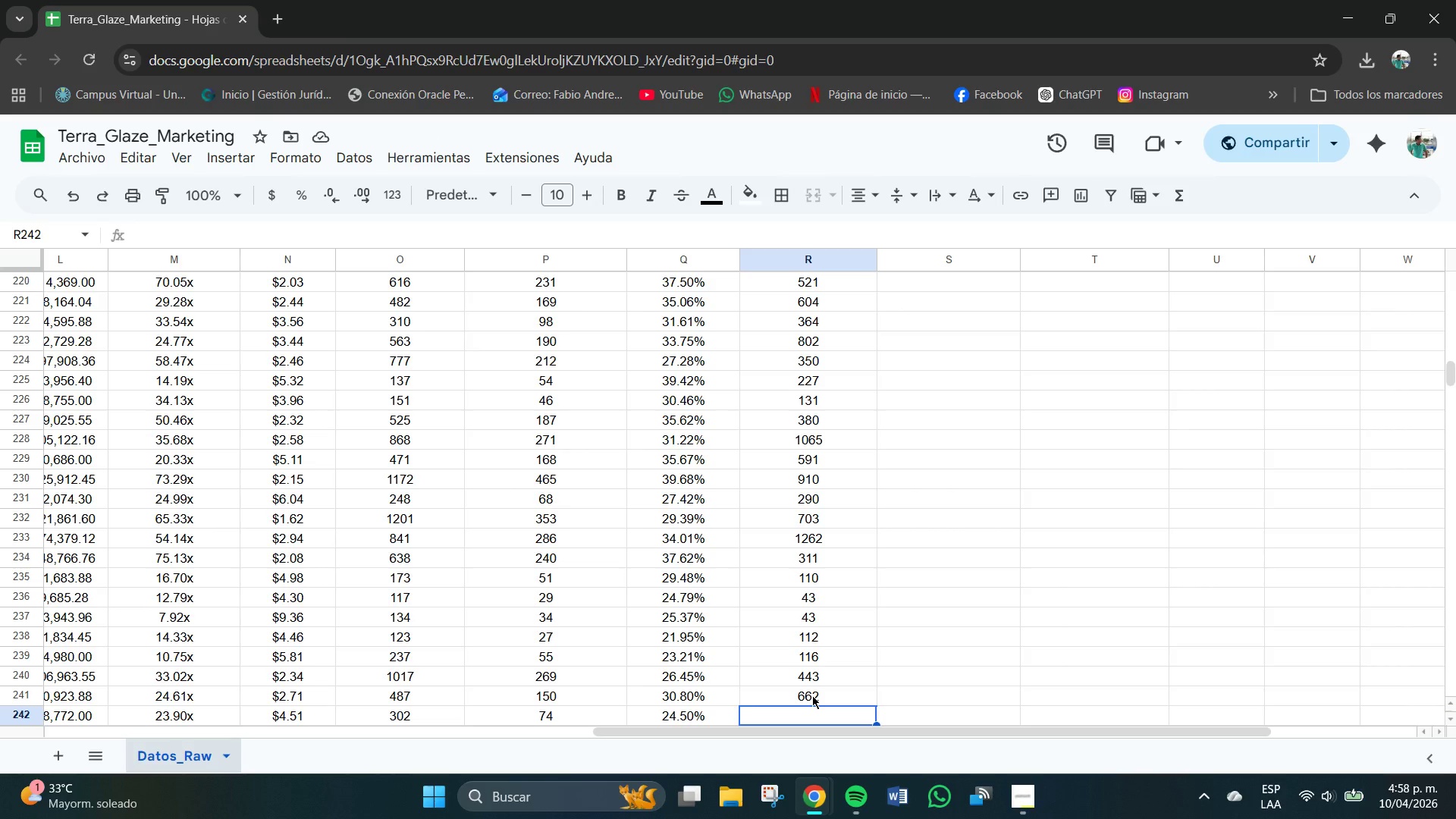 
wait(16.5)
 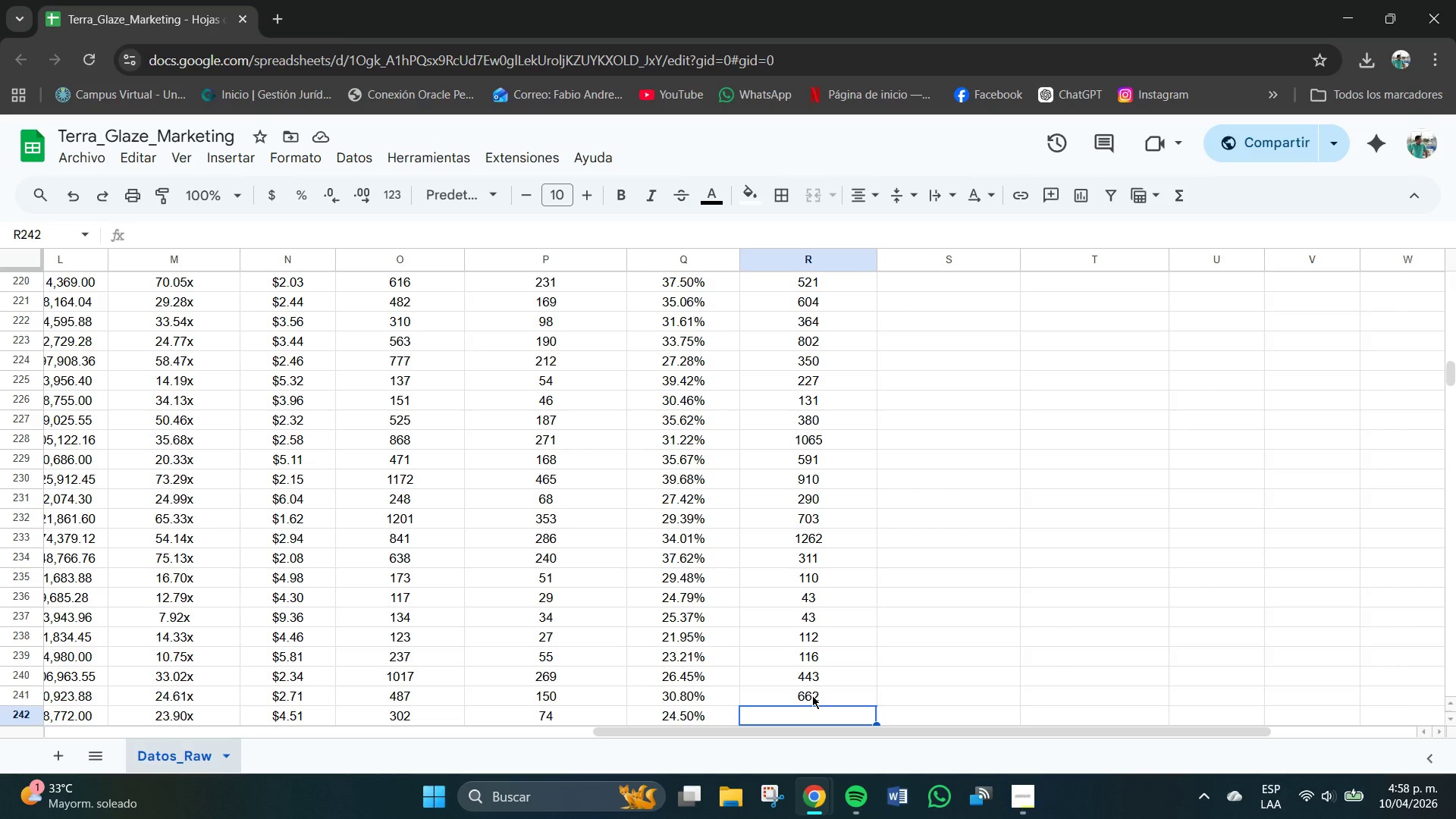 
key(Numpad2)
 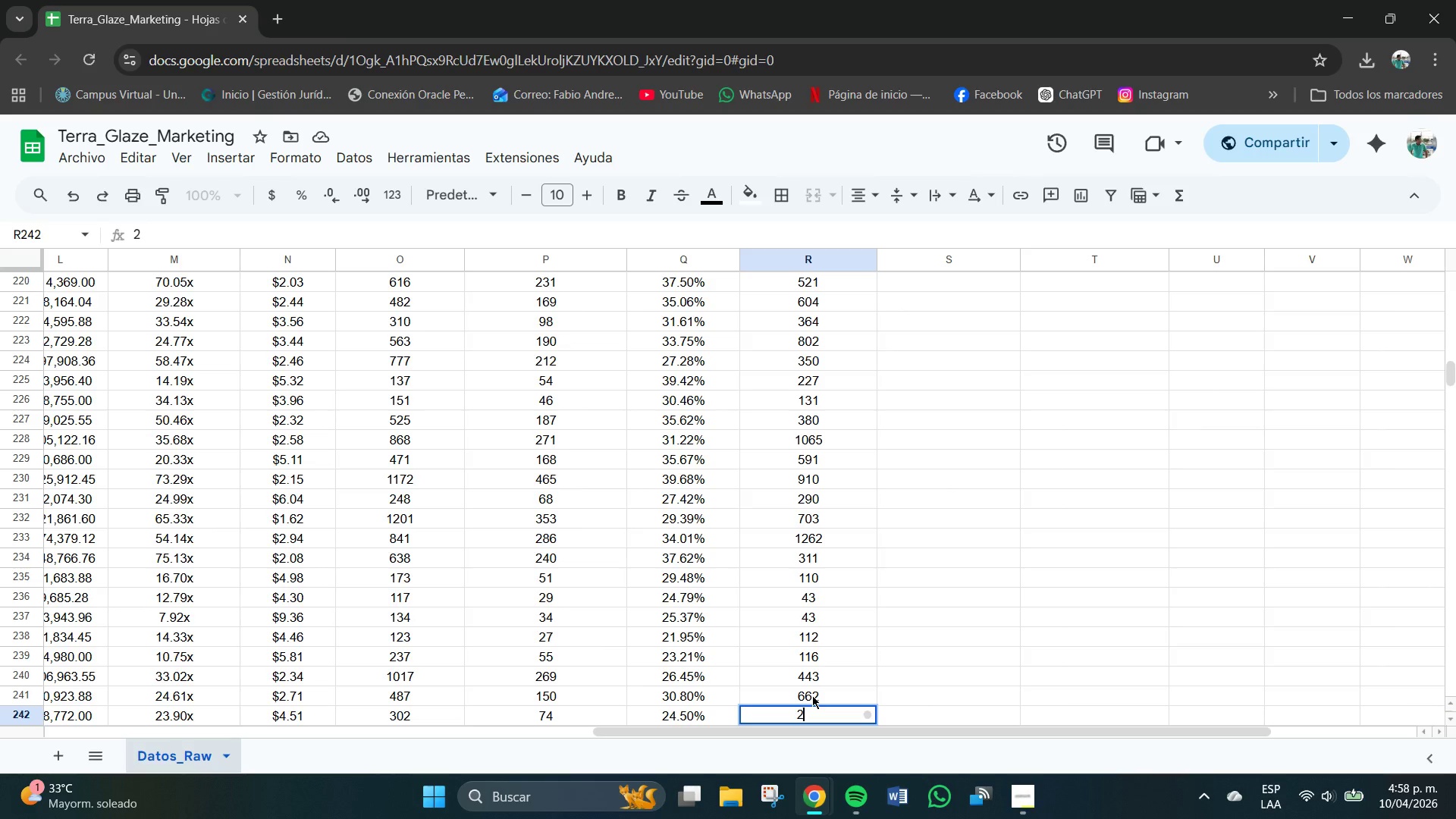 
key(Numpad5)
 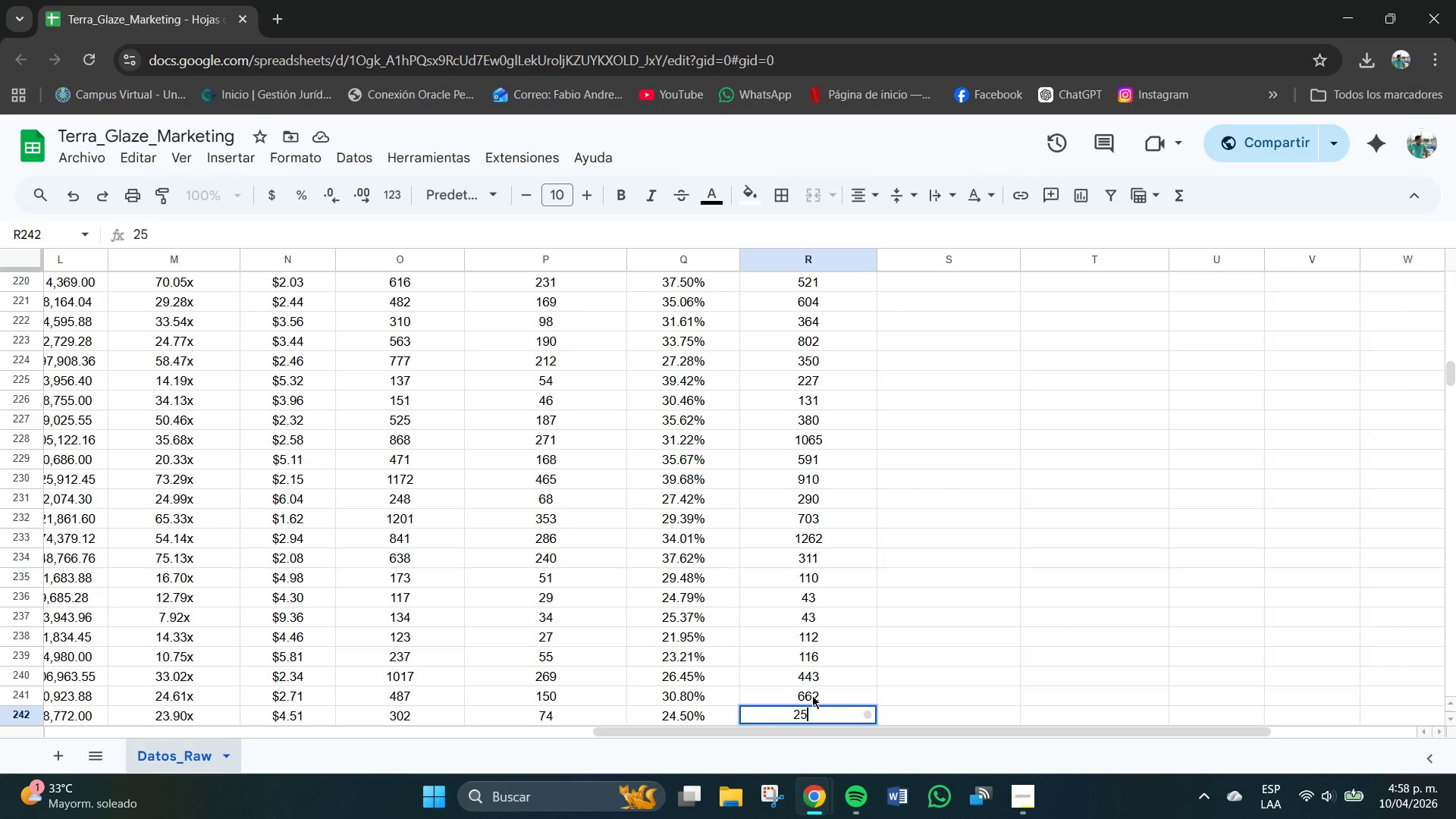 
key(Numpad8)
 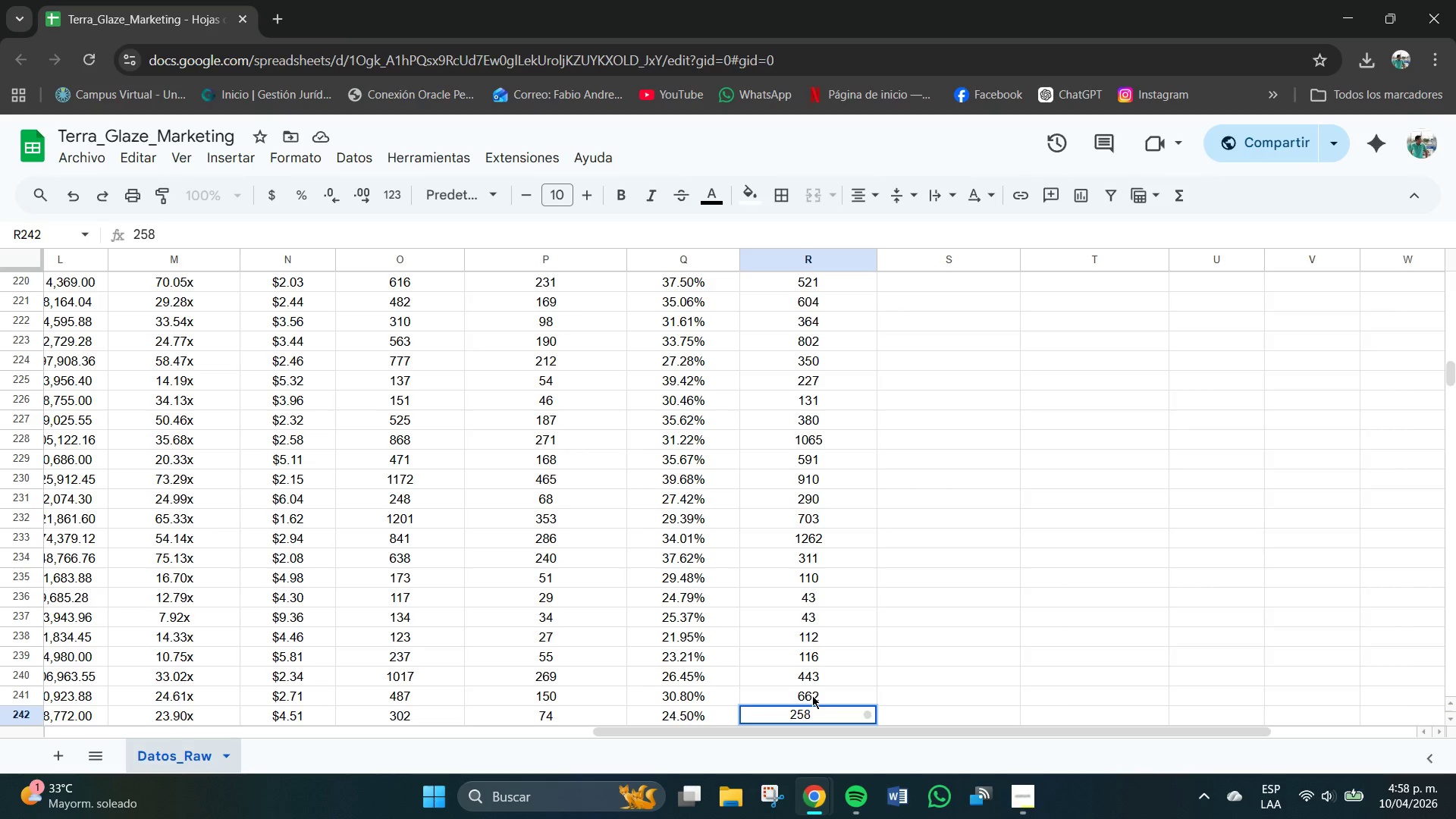 
key(NumpadEnter)
 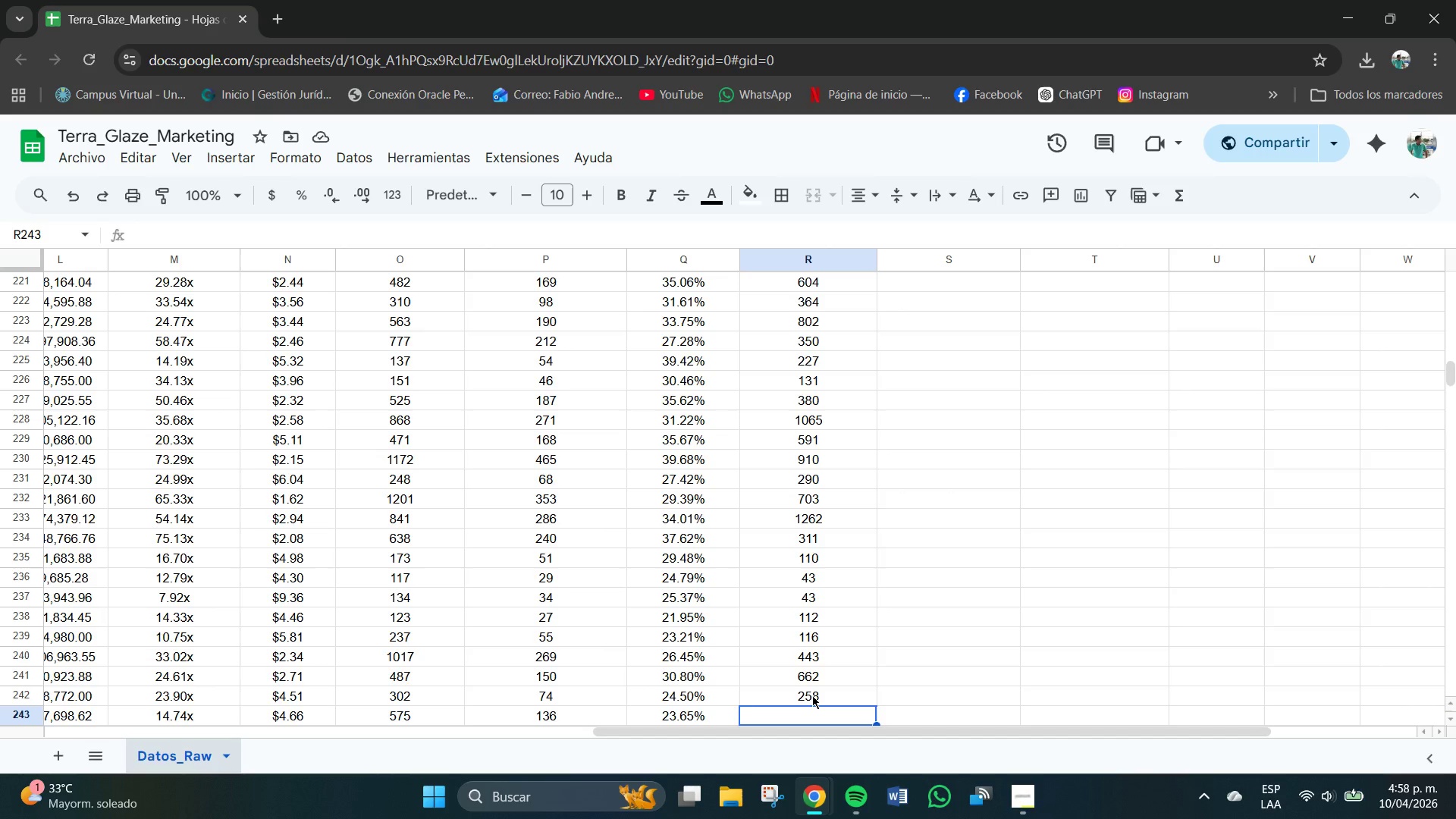 
wait(10.53)
 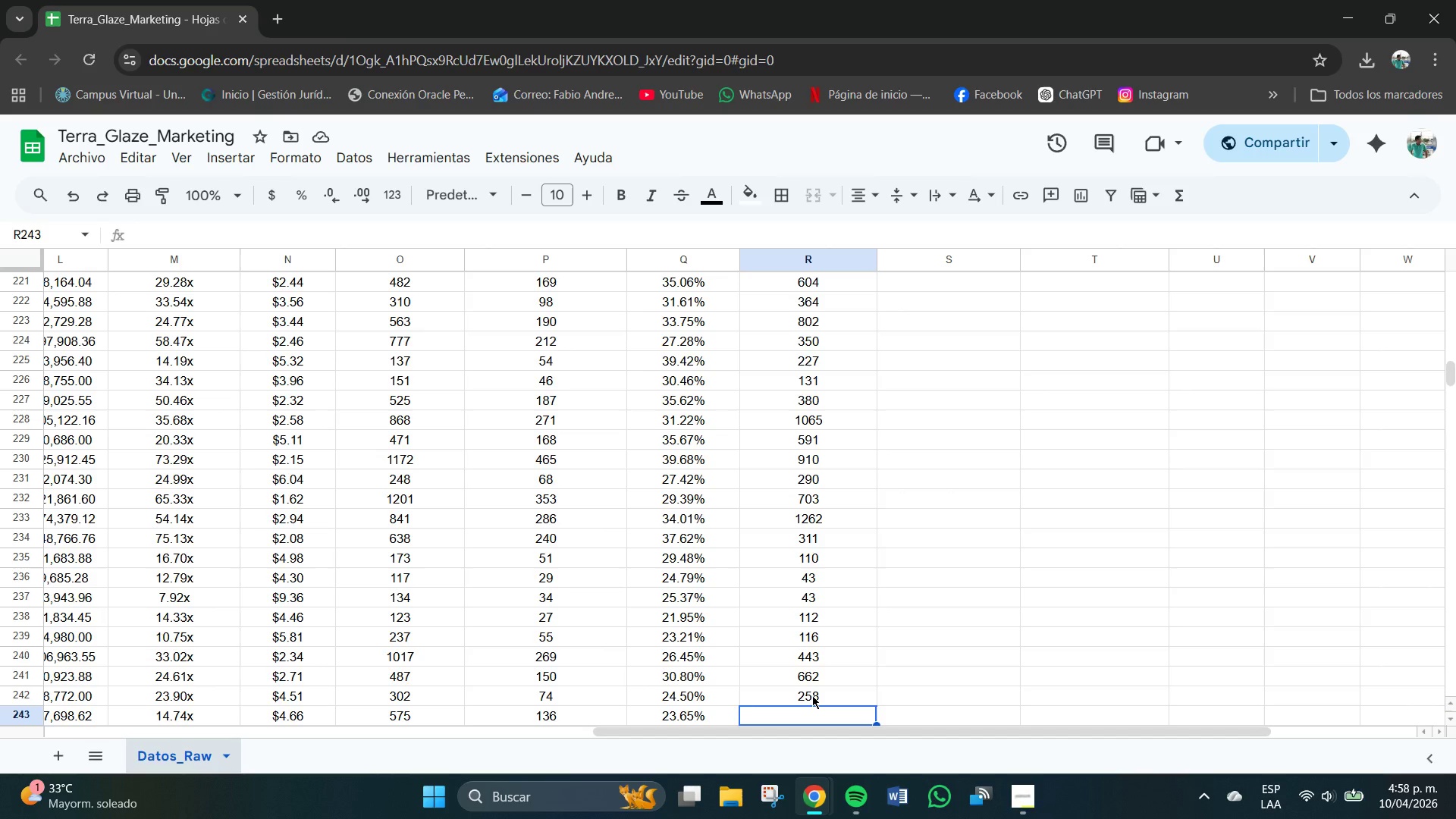 
key(Numpad6)
 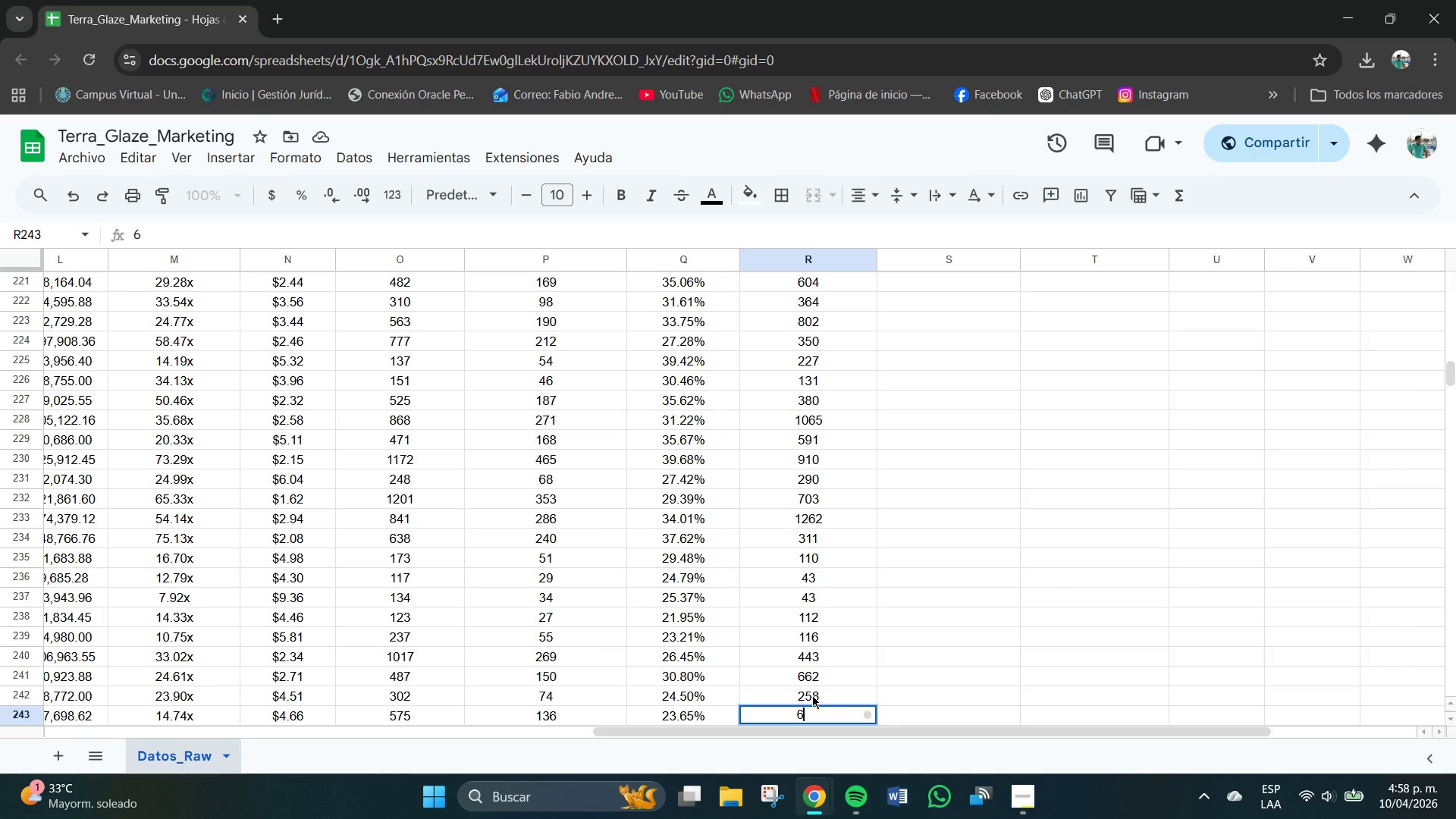 
key(Numpad1)
 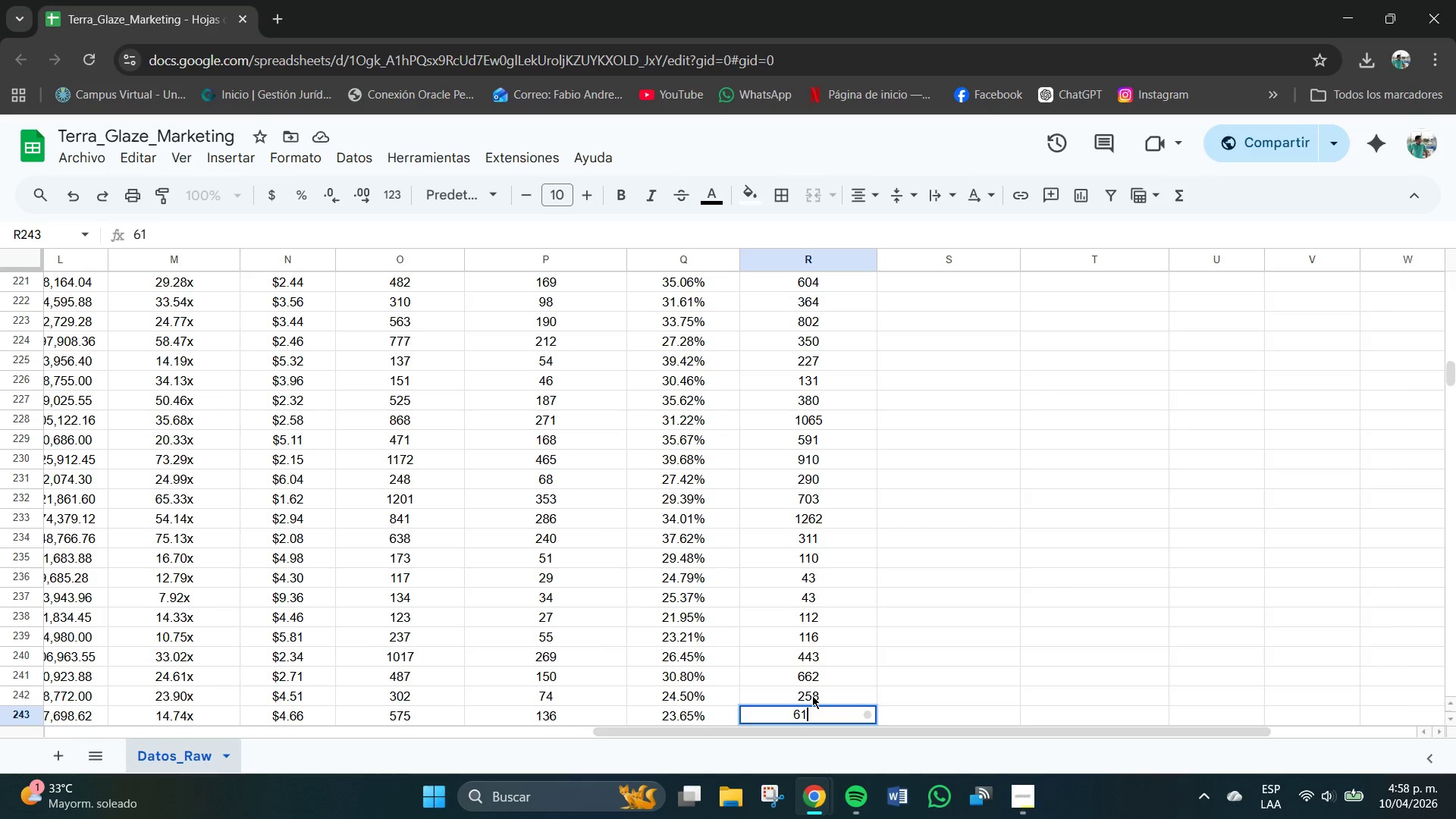 
key(Numpad0)
 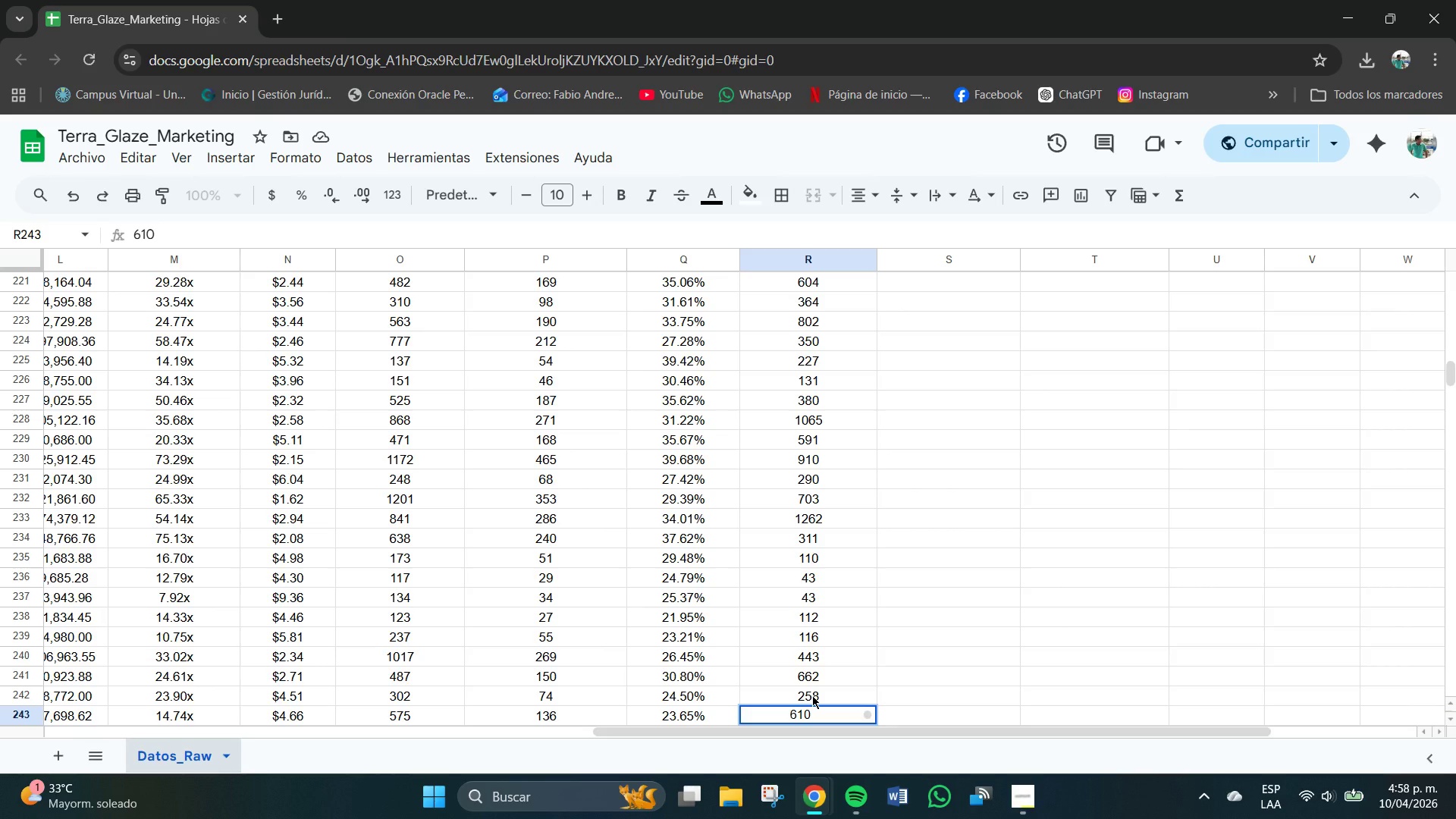 
key(NumpadEnter)
 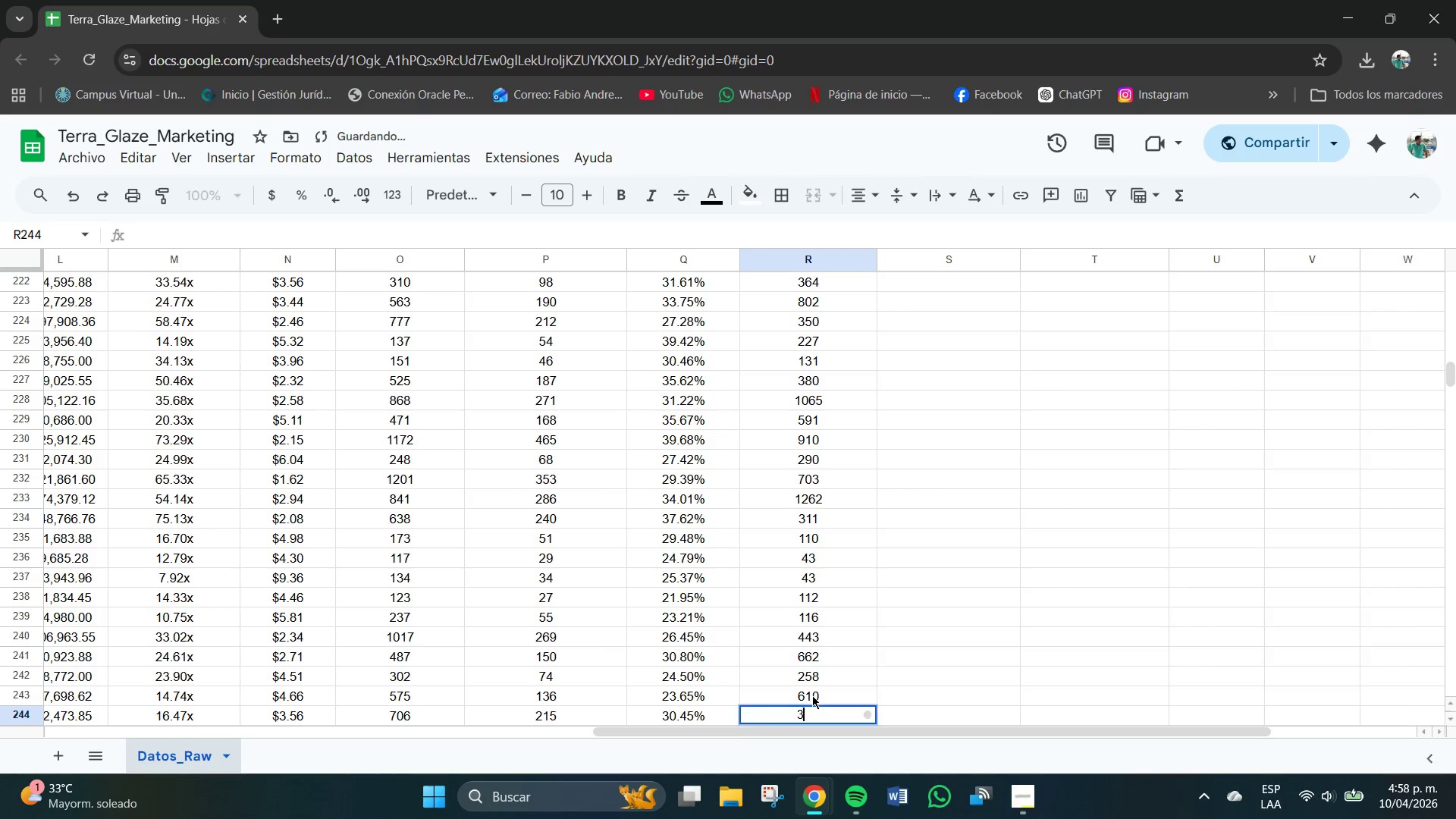 
key(Numpad3)
 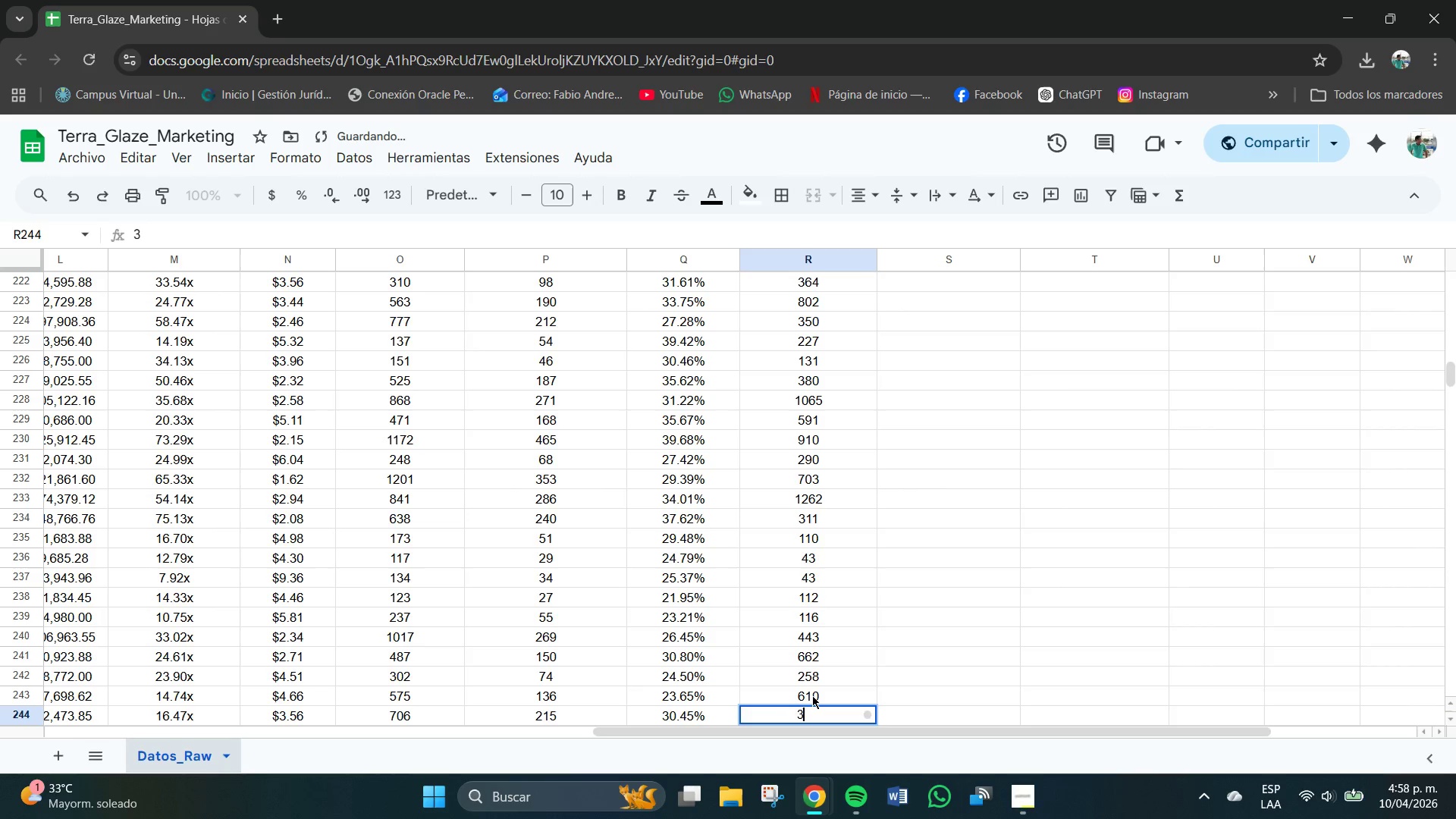 
key(Numpad0)
 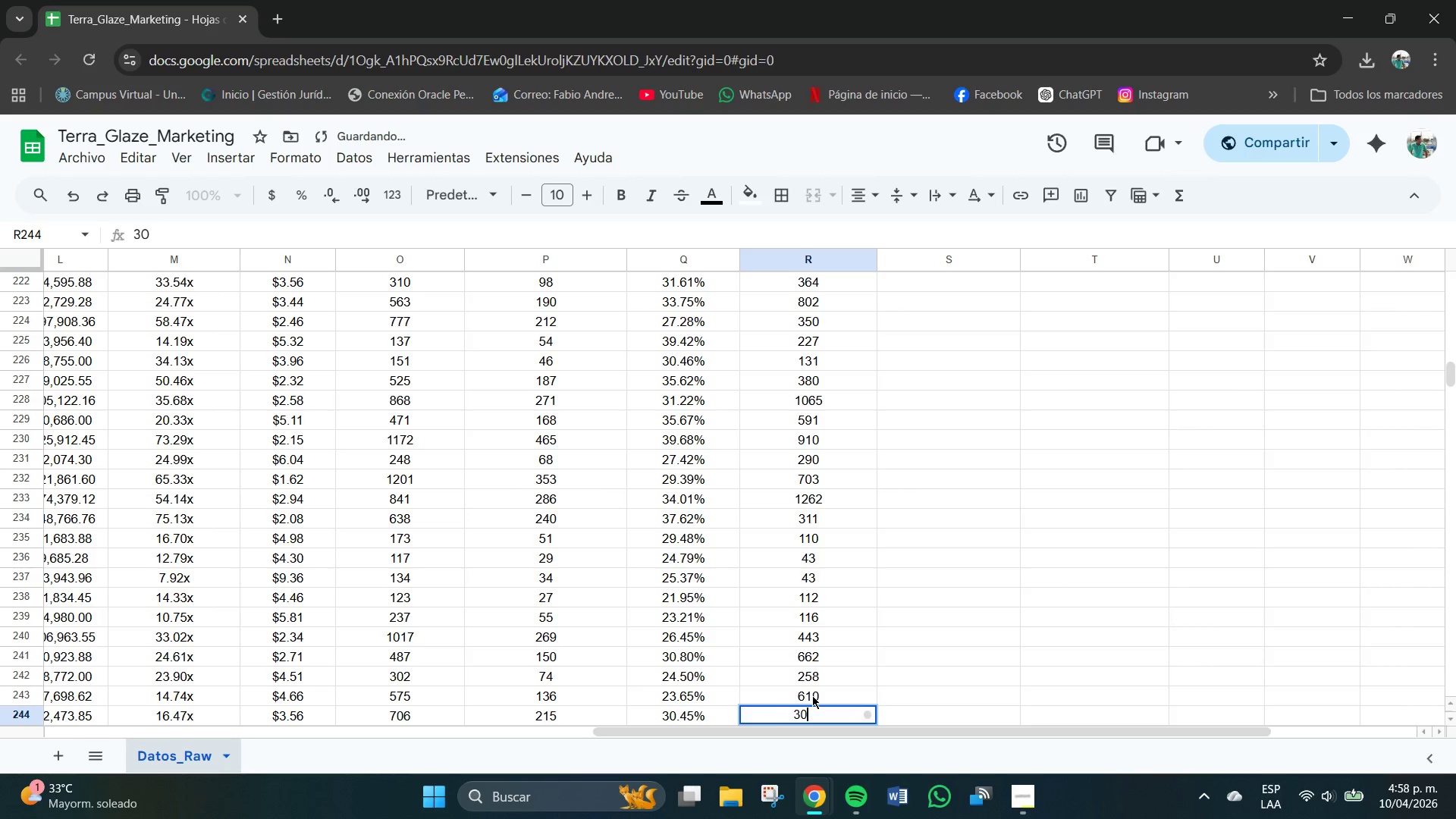 
key(Numpad7)
 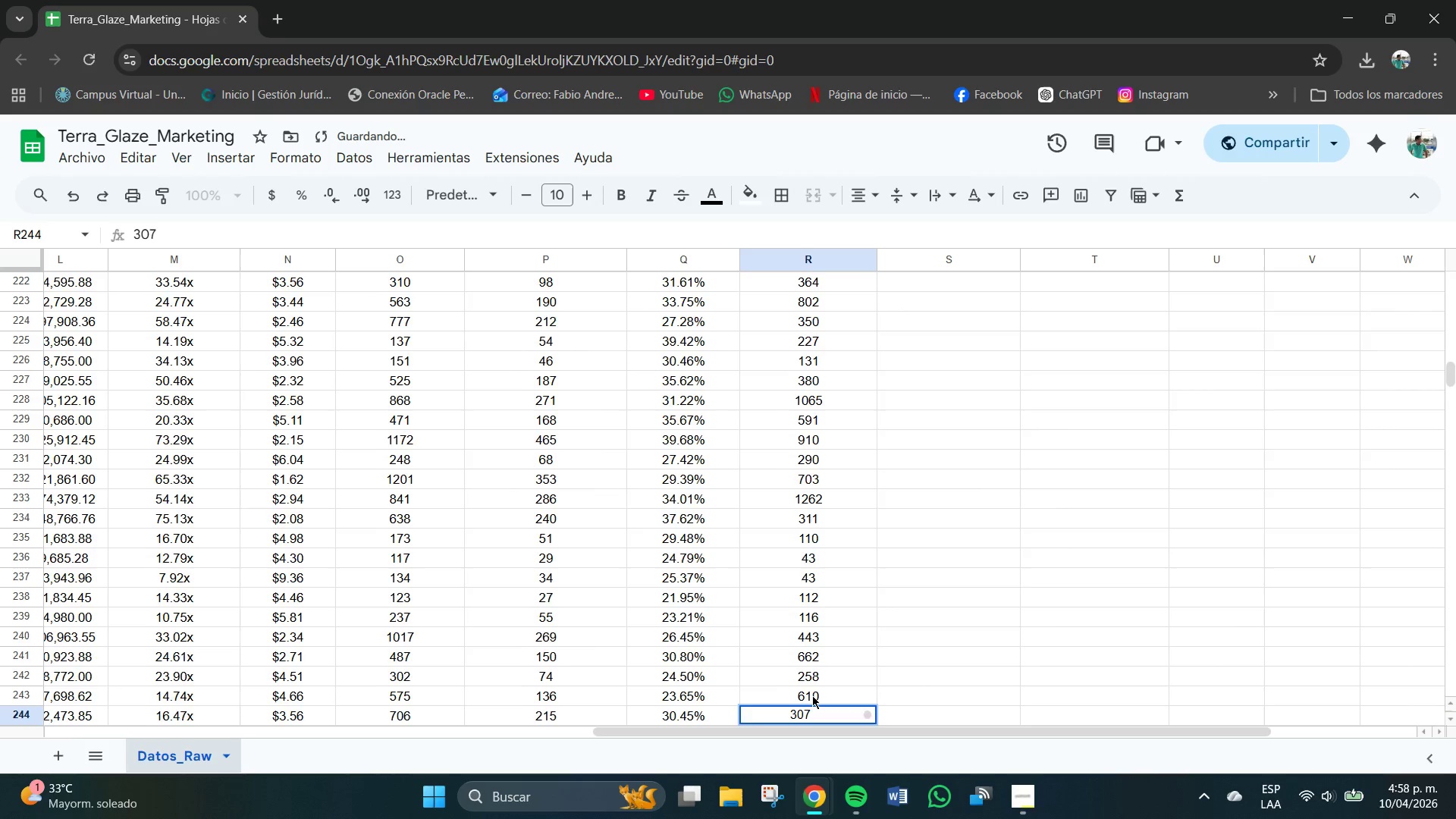 
key(NumpadEnter)
 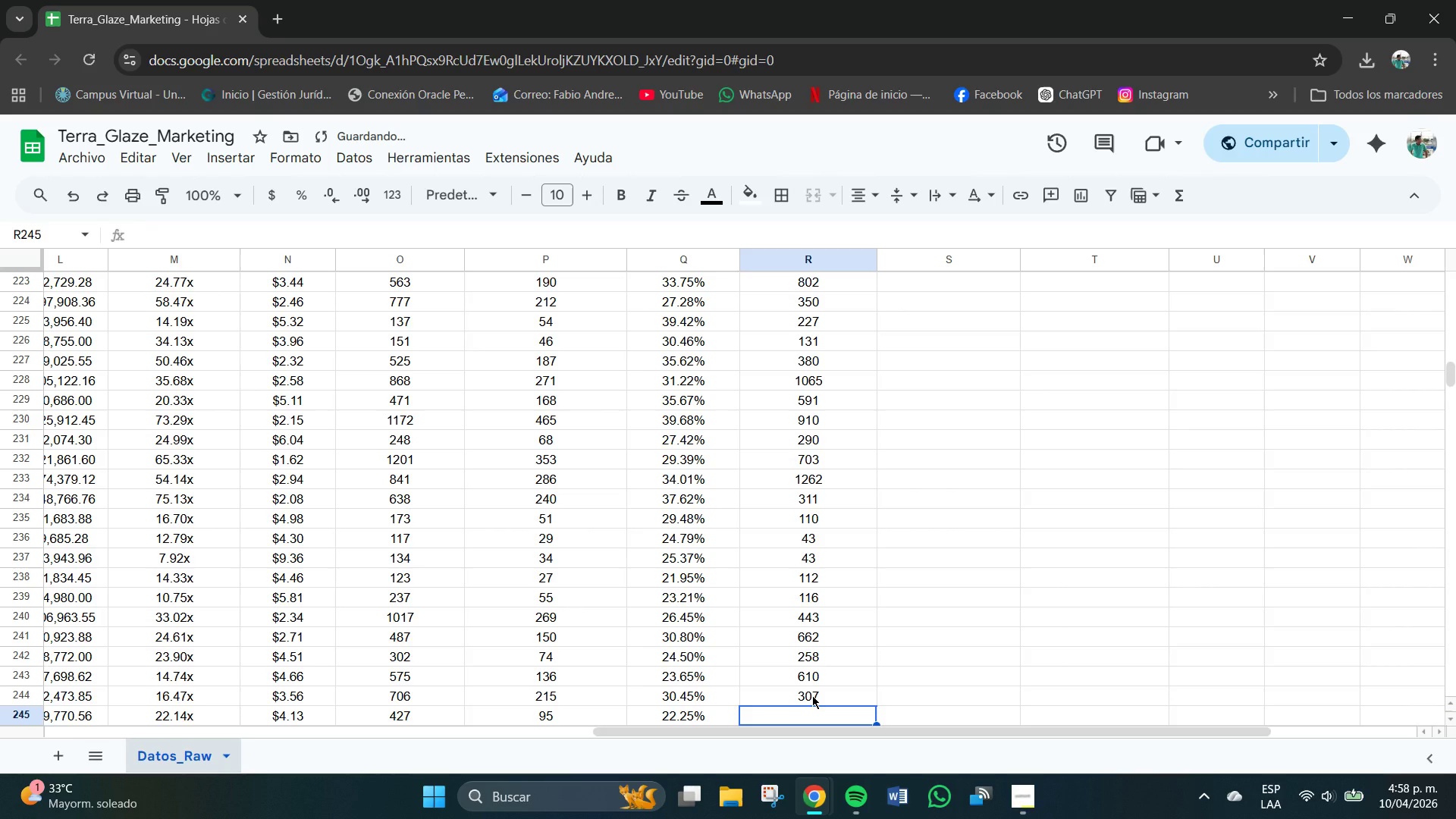 
key(Numpad4)
 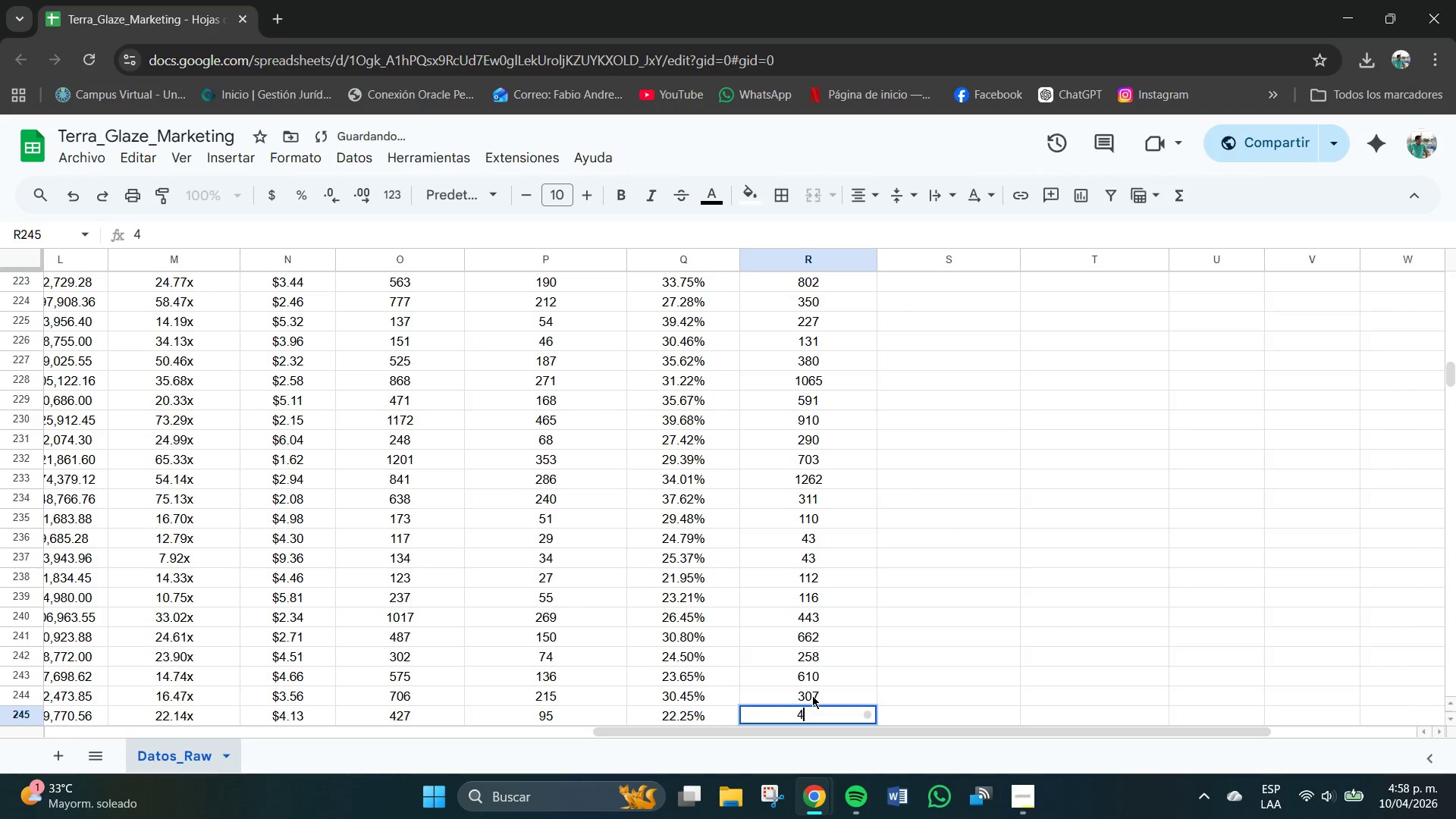 
key(Numpad2)
 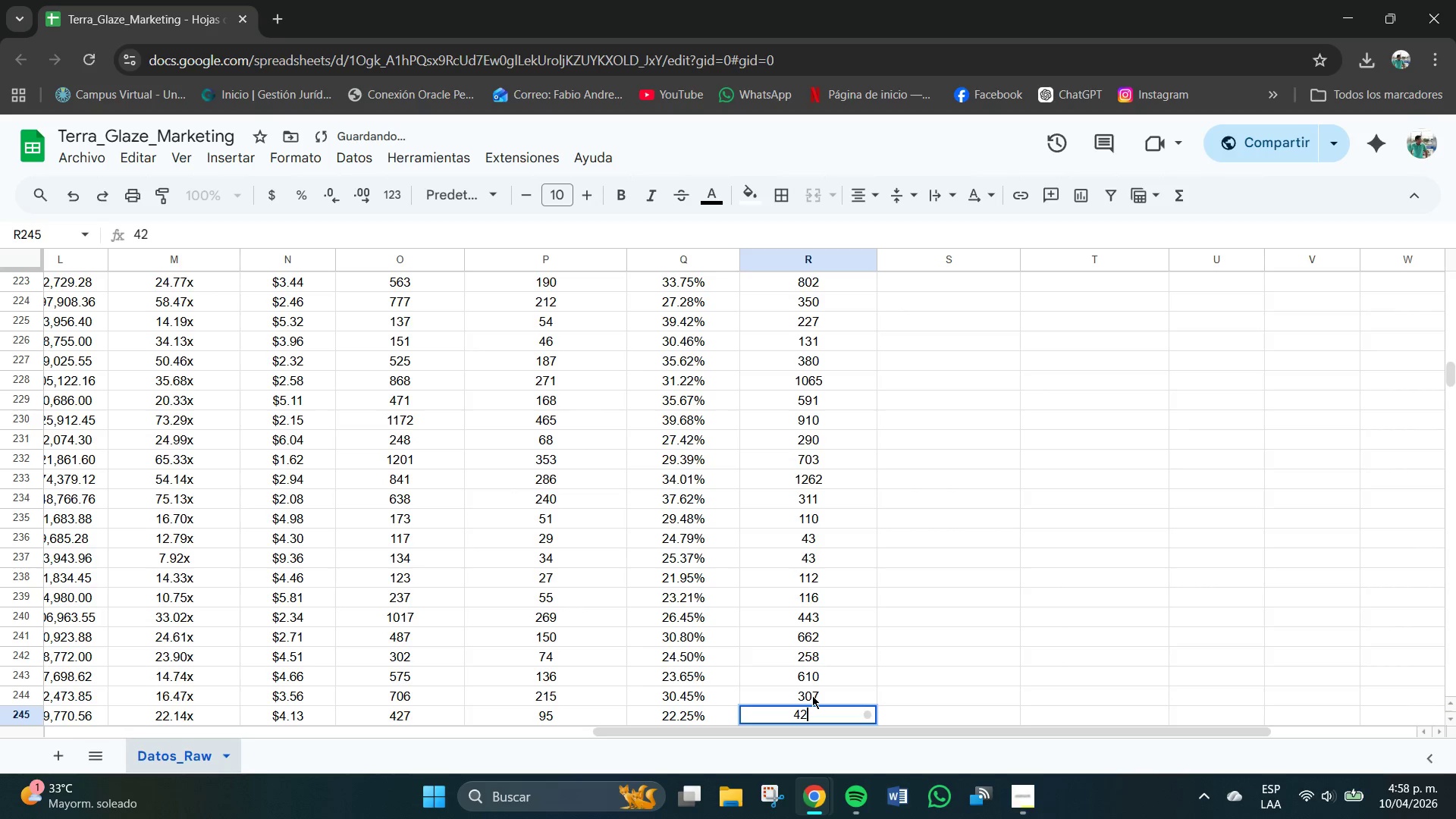 
key(Numpad4)
 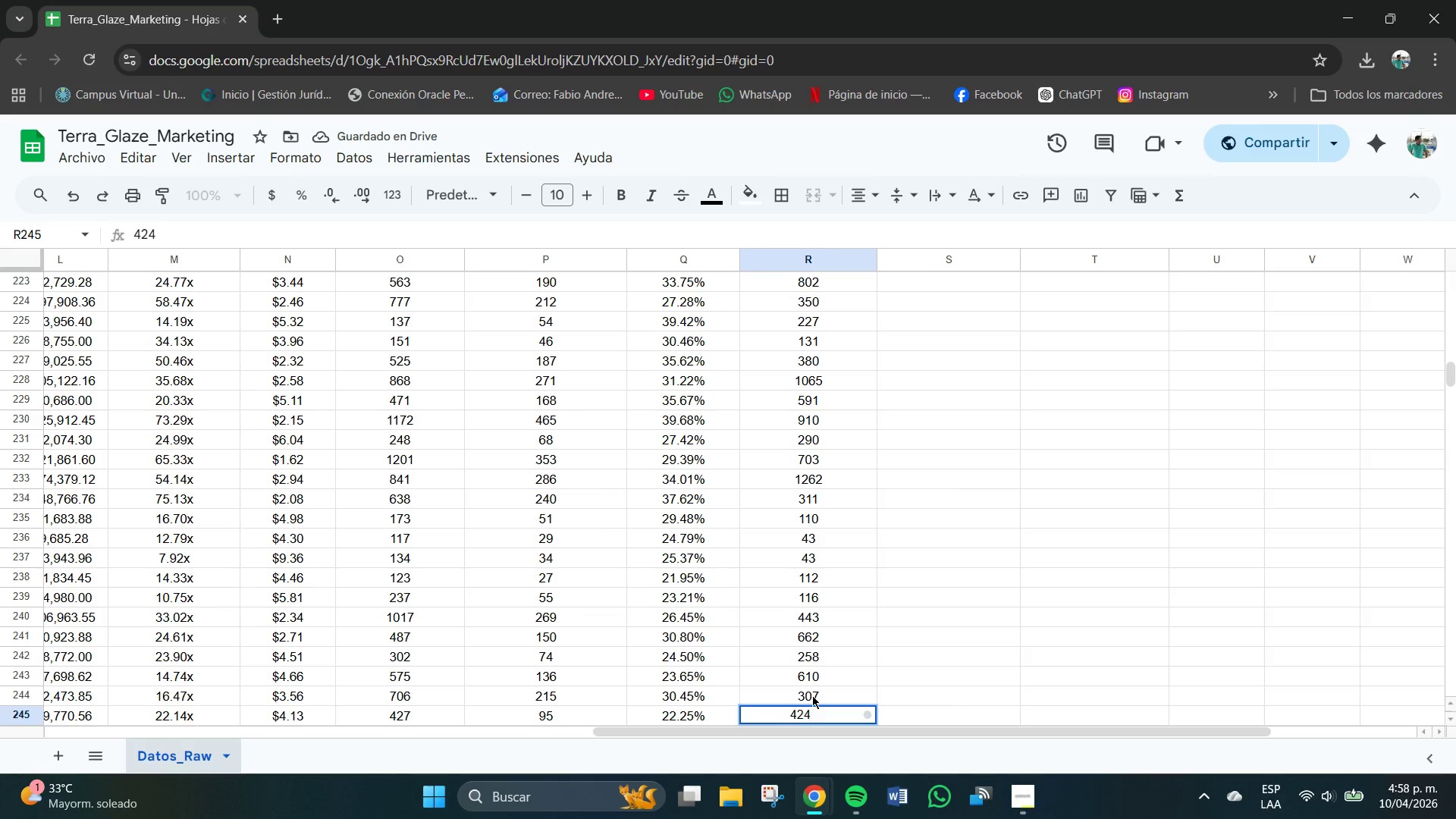 
key(NumpadEnter)
 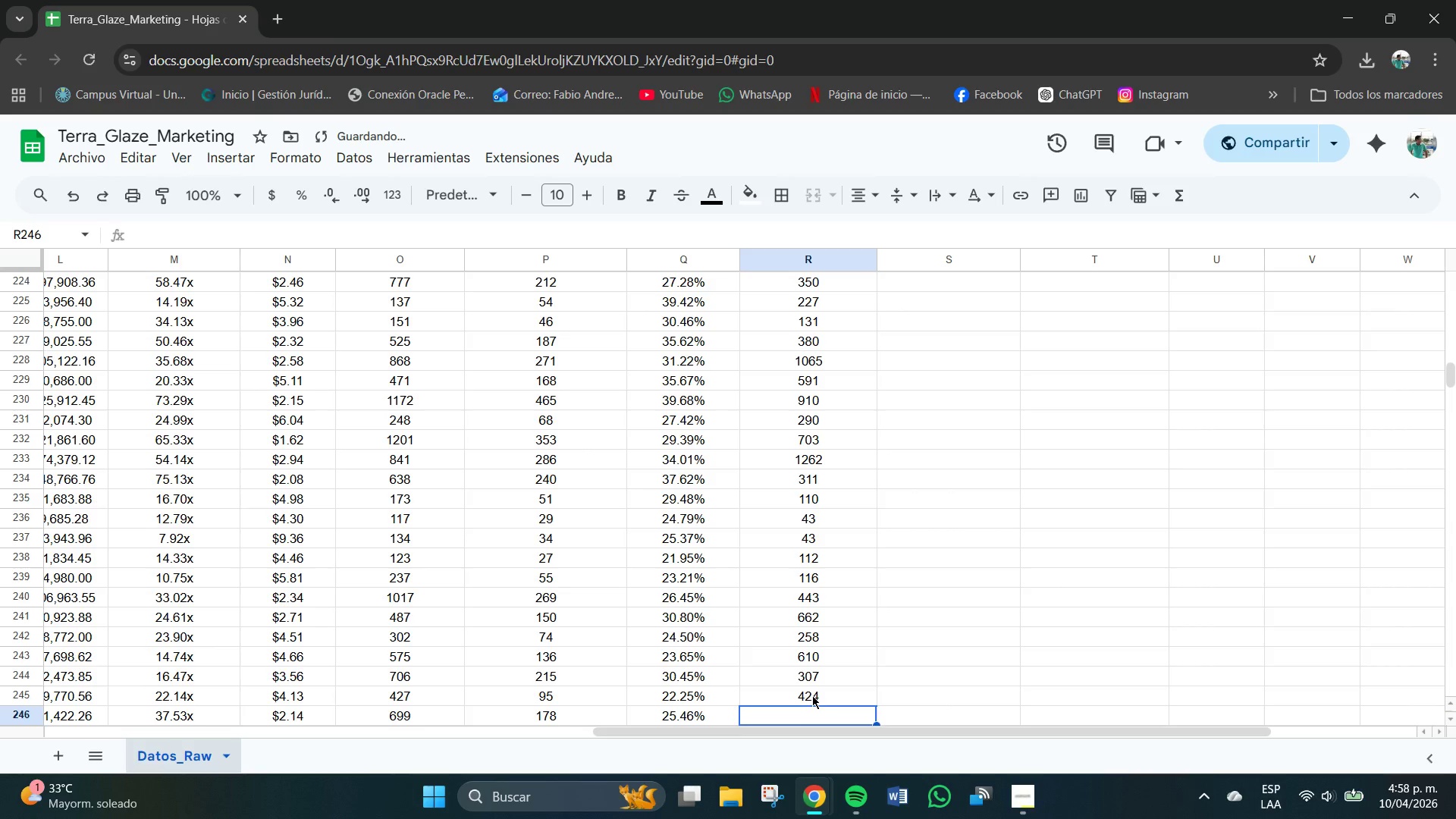 
key(Numpad7)
 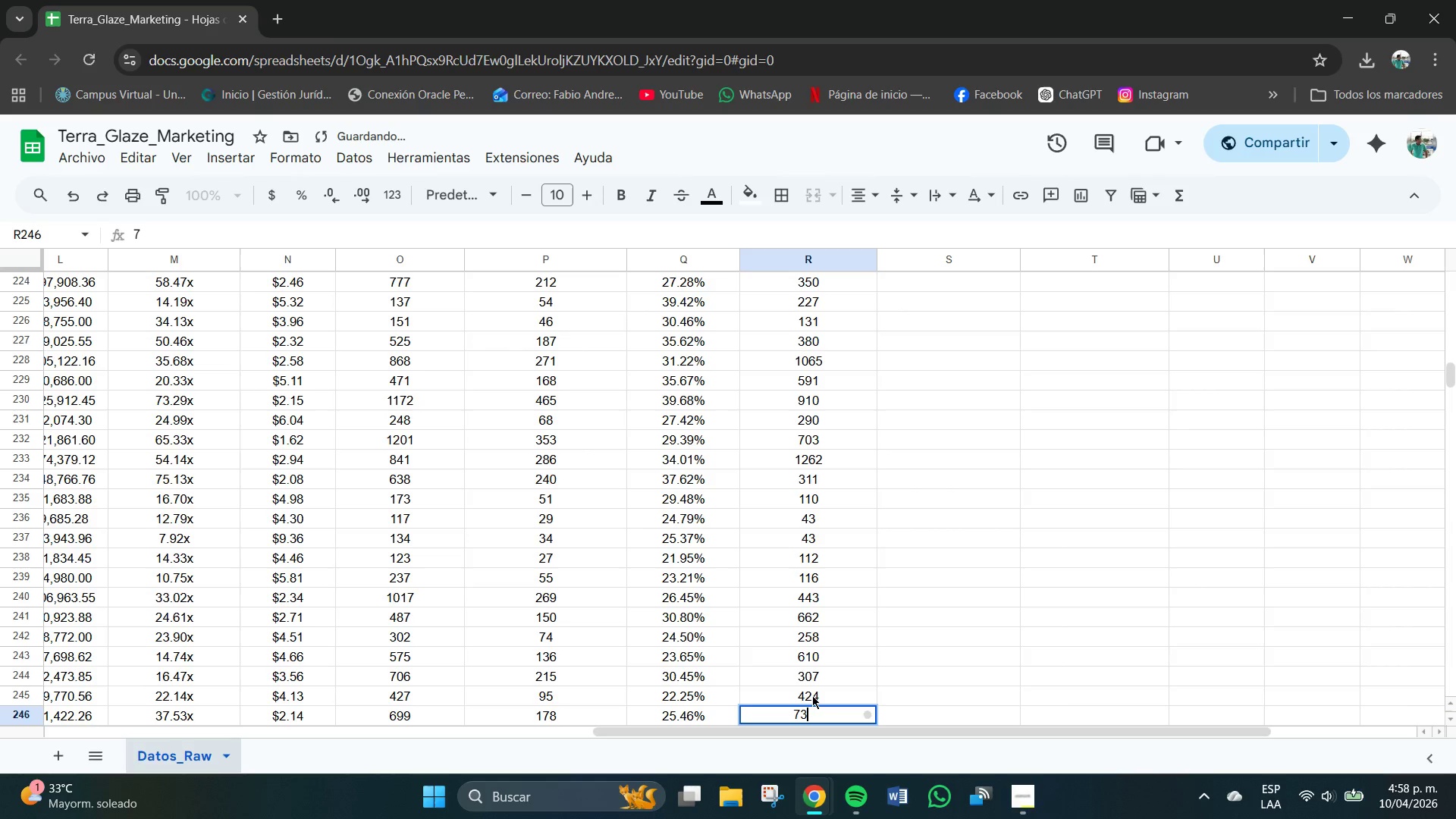 
key(Numpad3)
 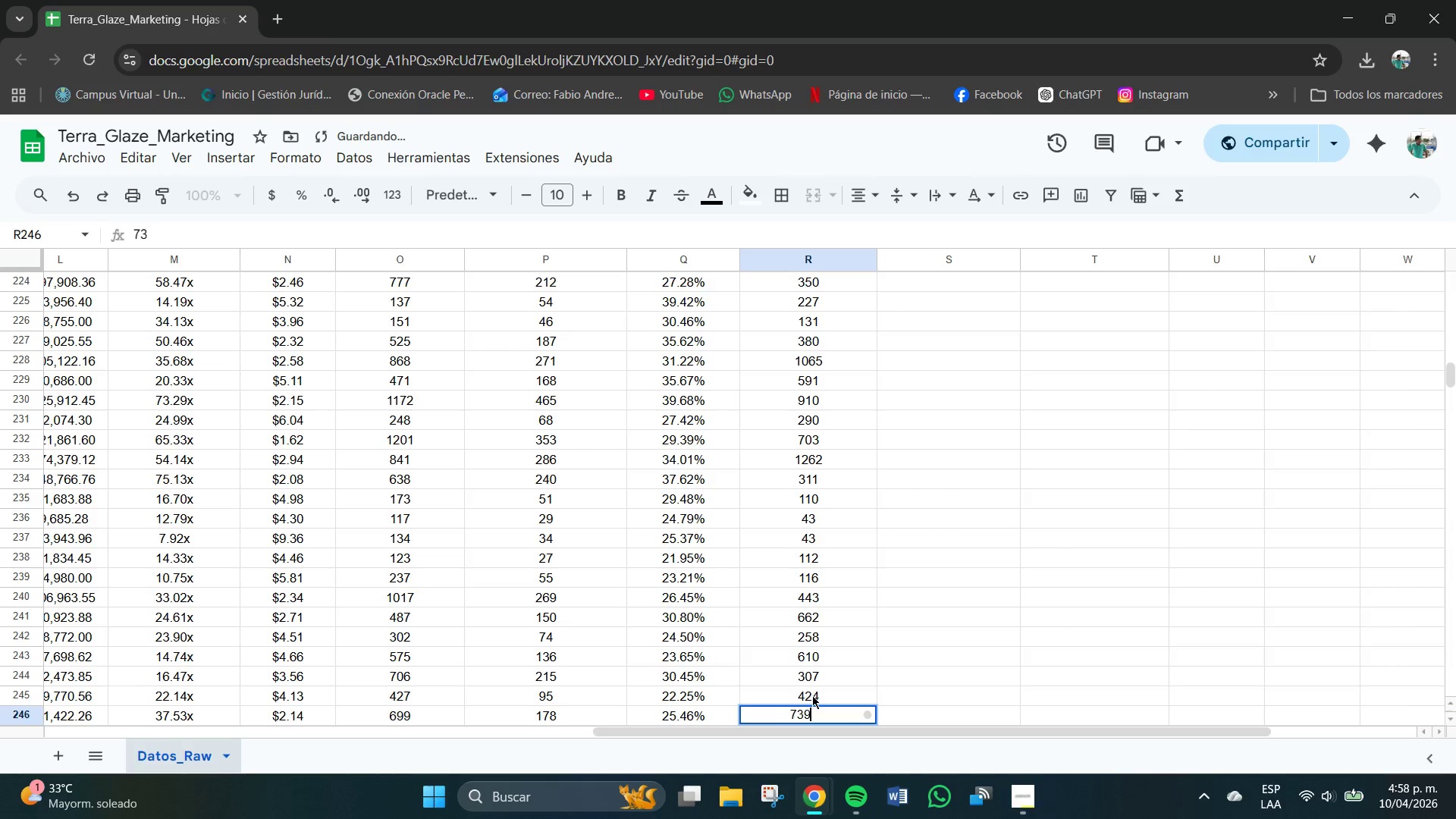 
key(Numpad9)
 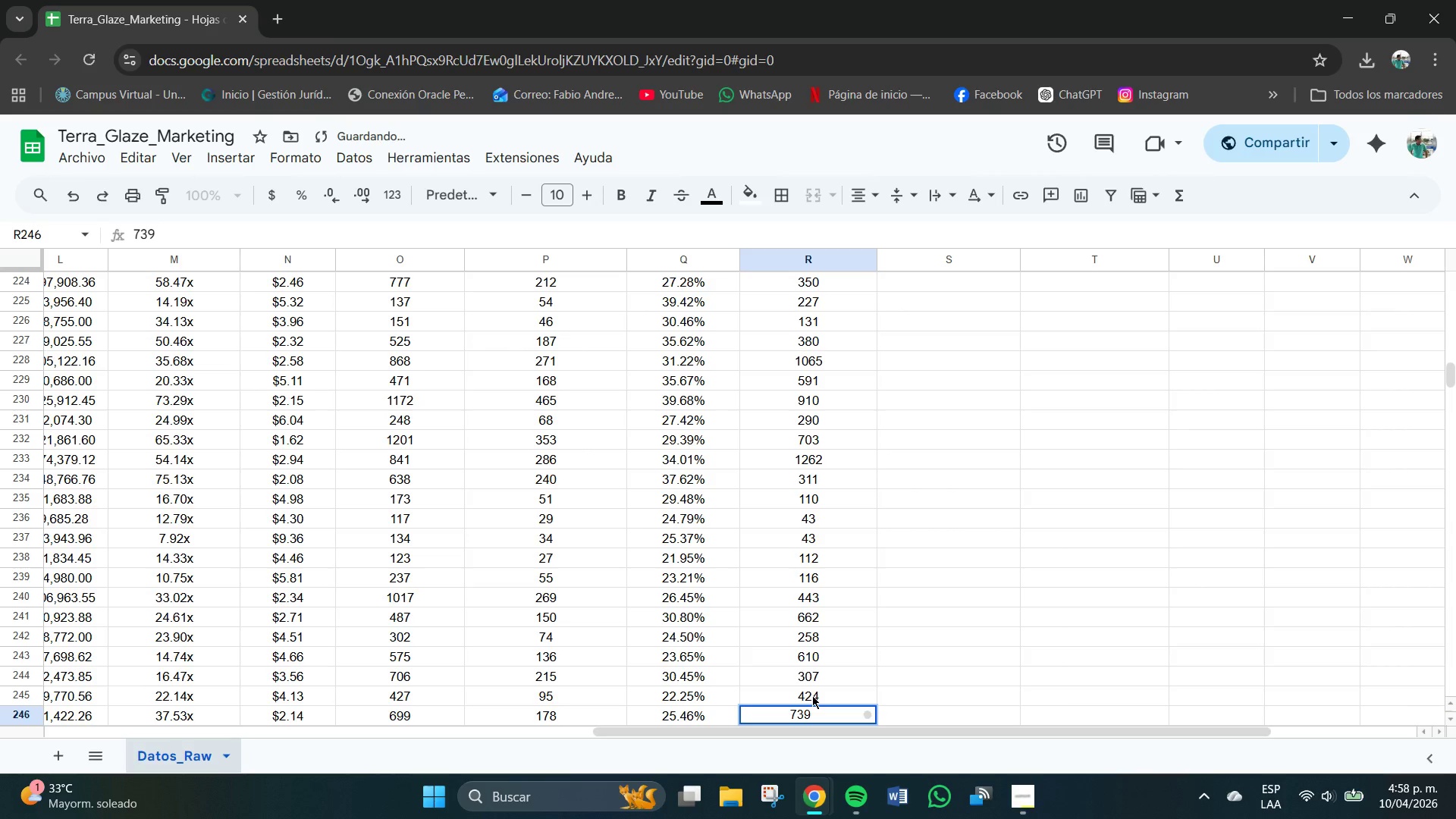 
key(NumpadEnter)
 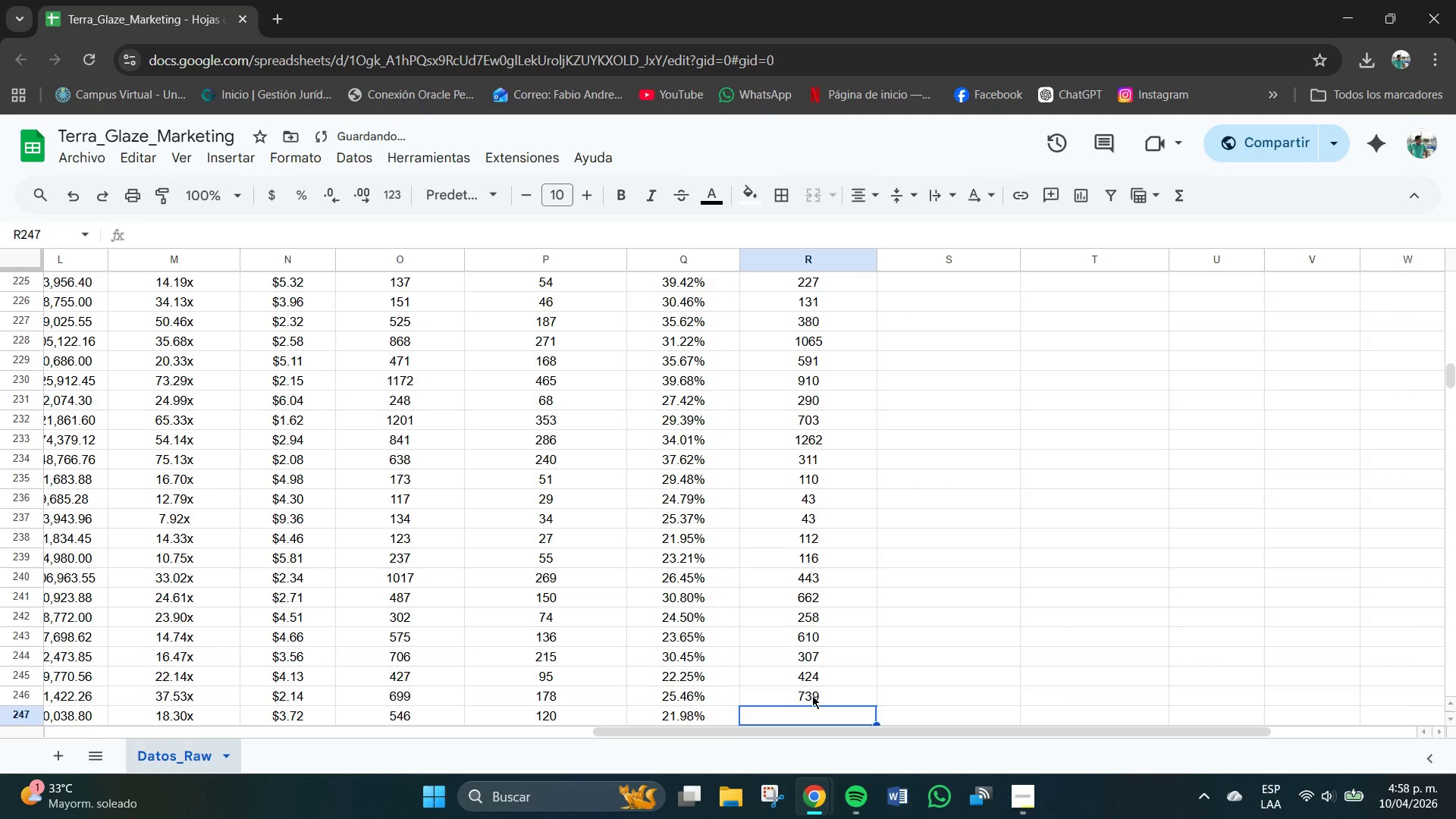 
key(Numpad5)
 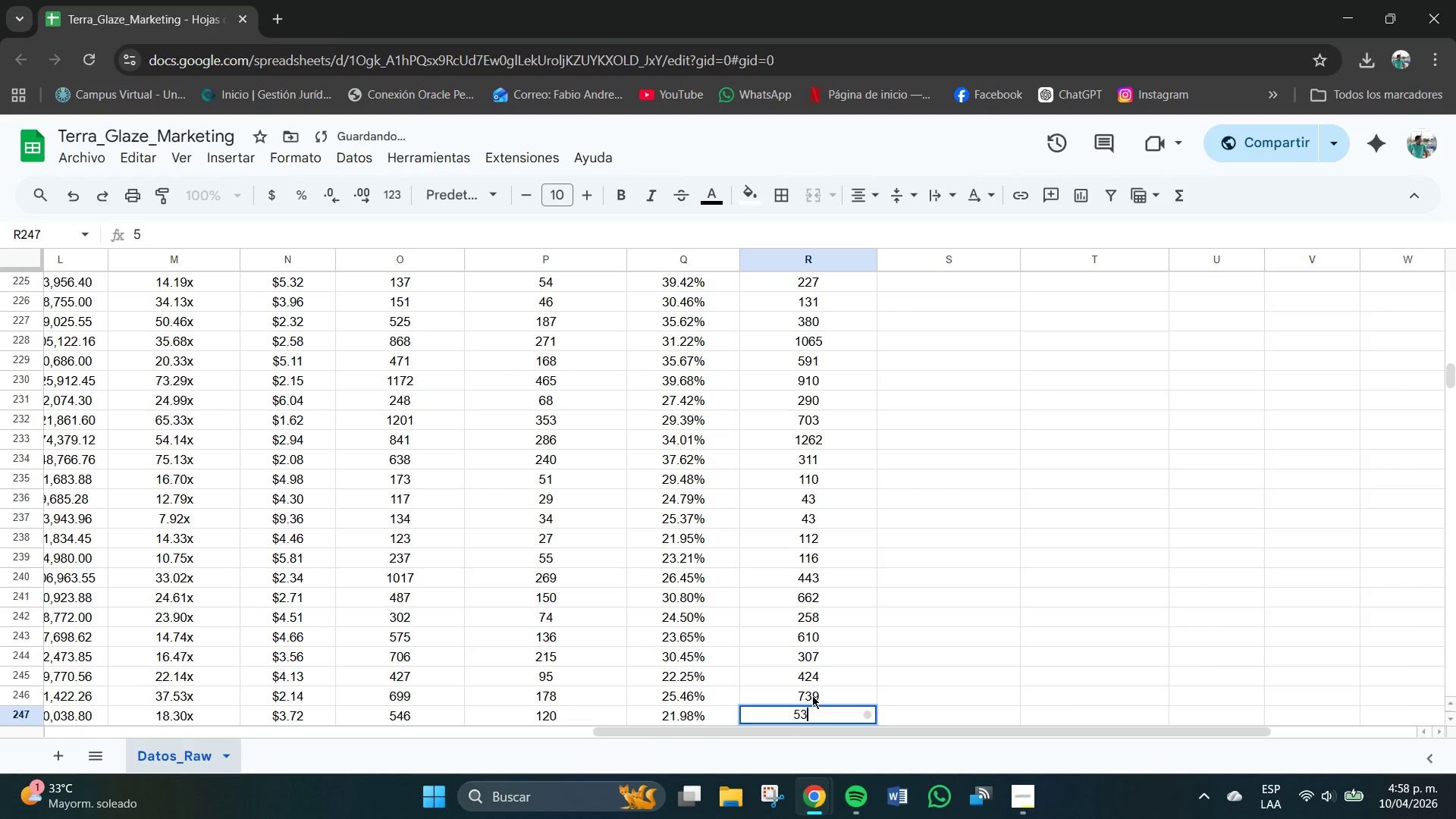 
key(Numpad3)
 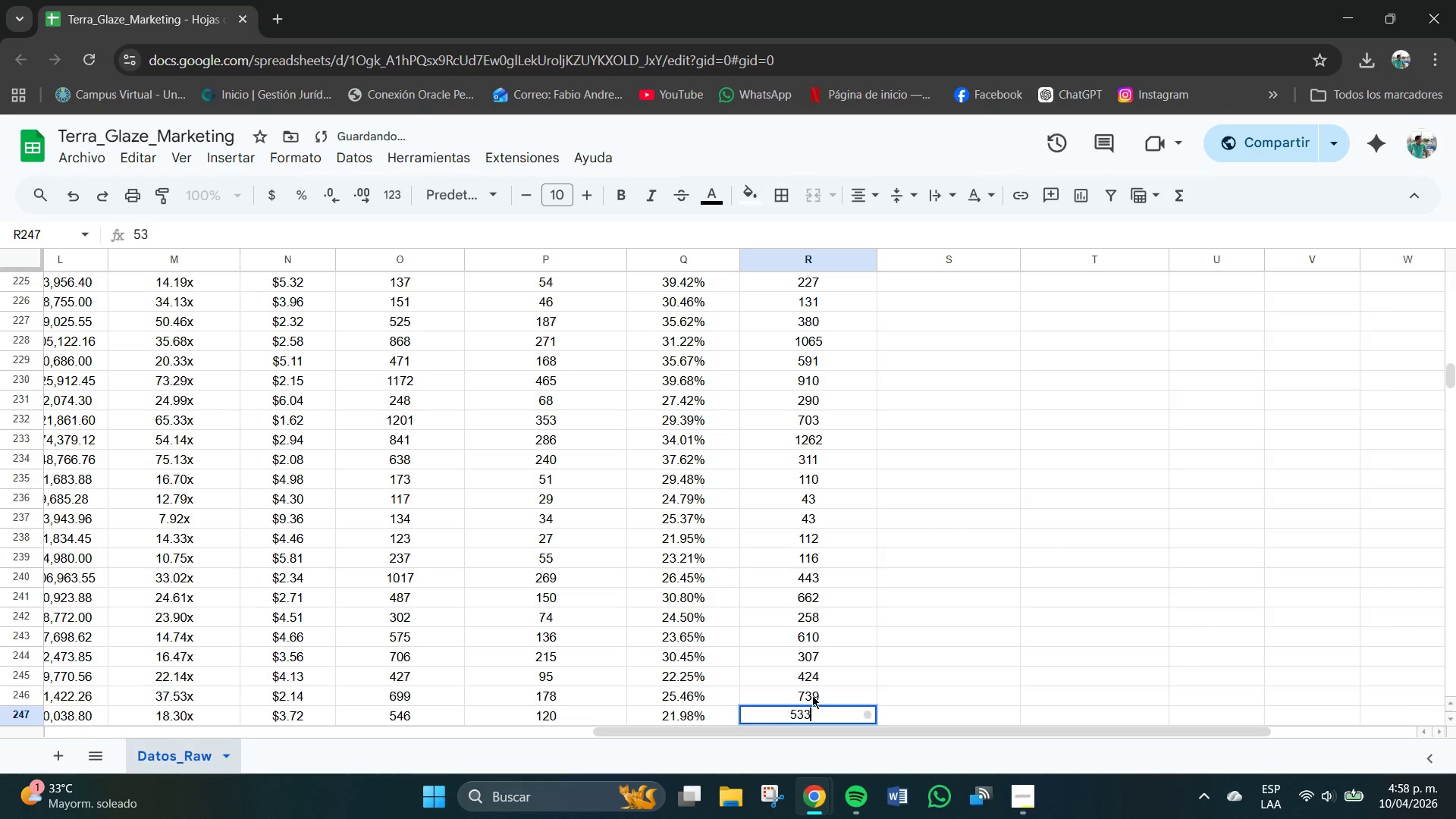 
key(Numpad3)
 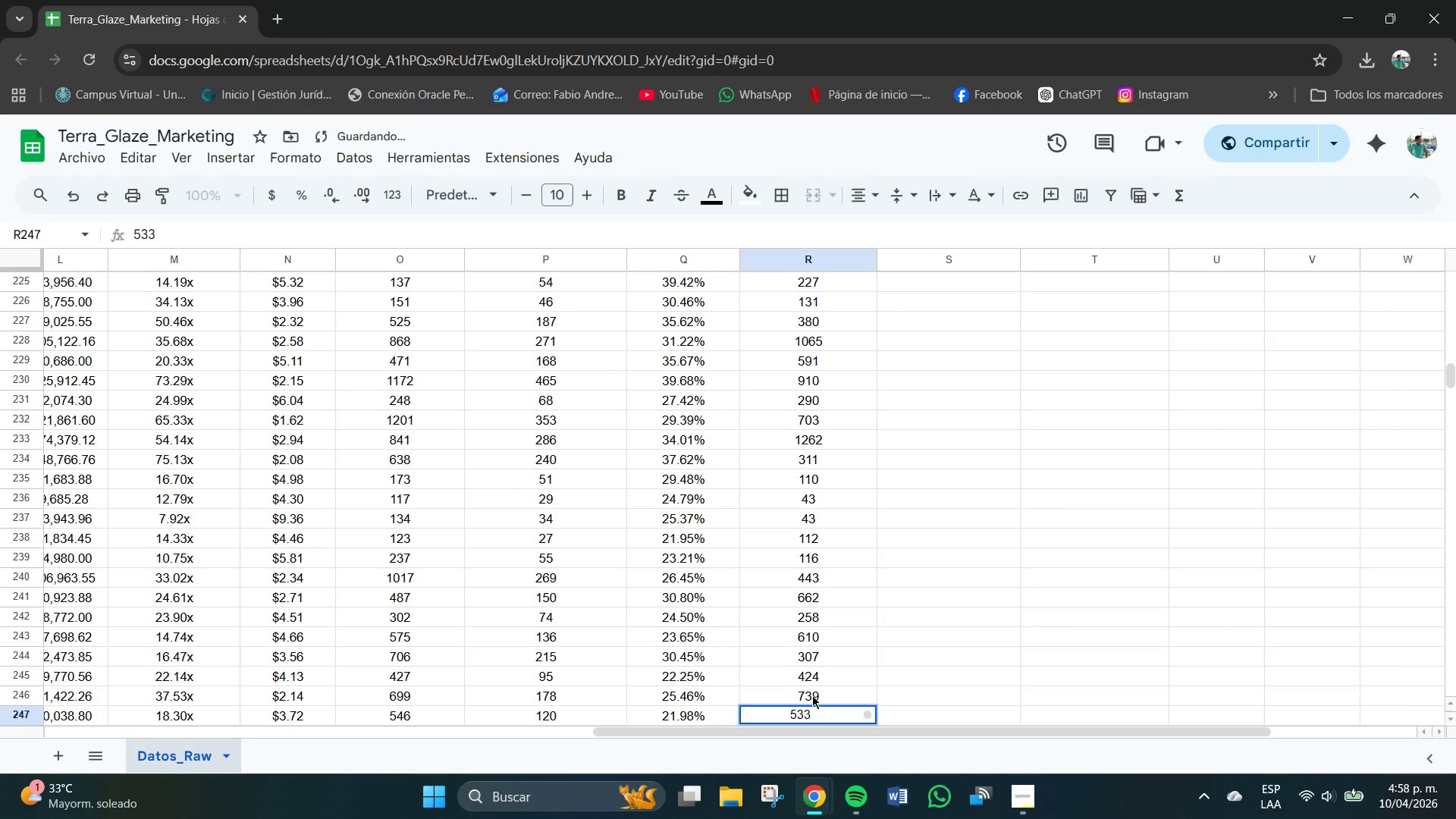 
key(NumpadEnter)
 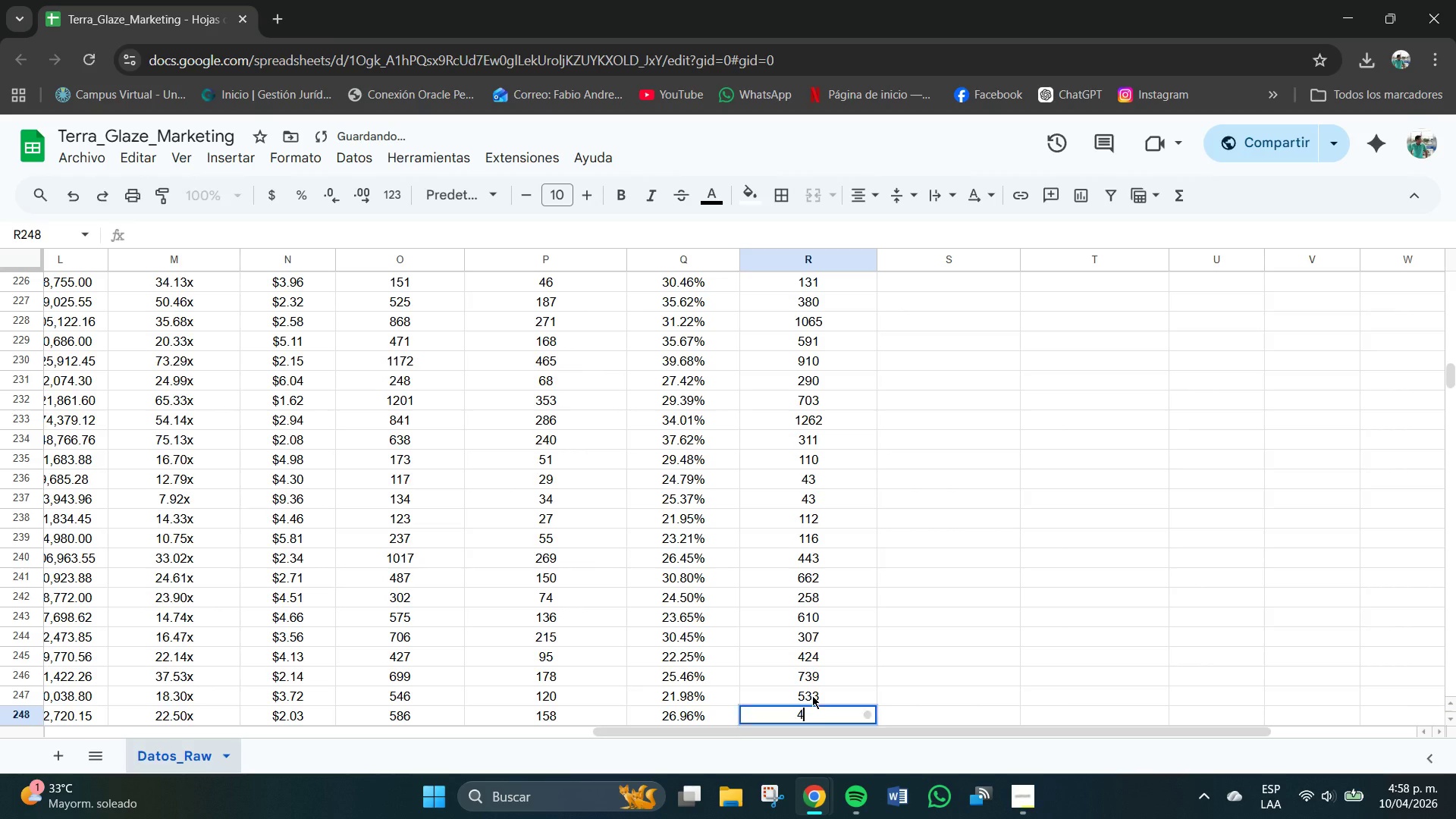 
key(Numpad4)
 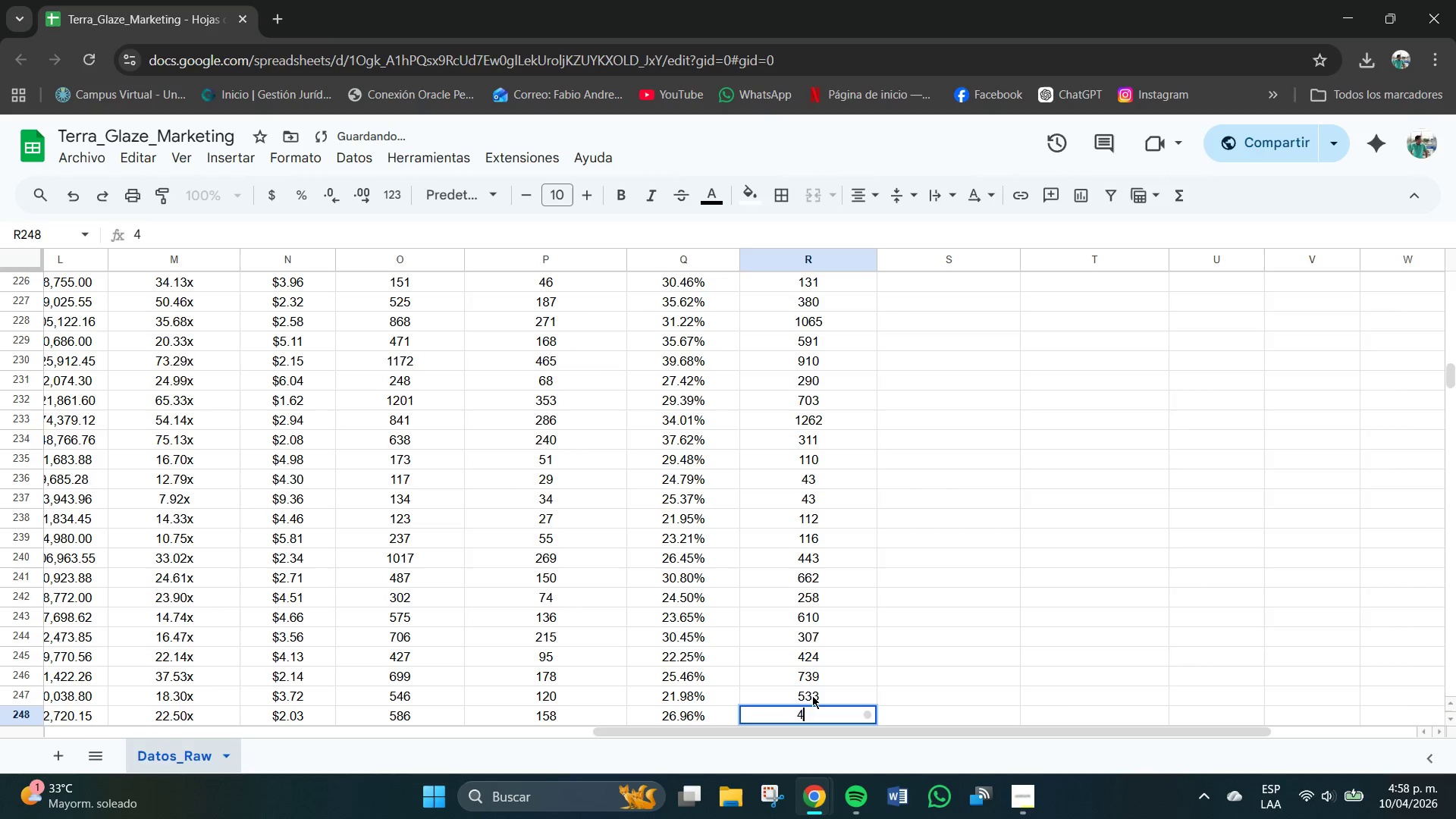 
key(Numpad6)
 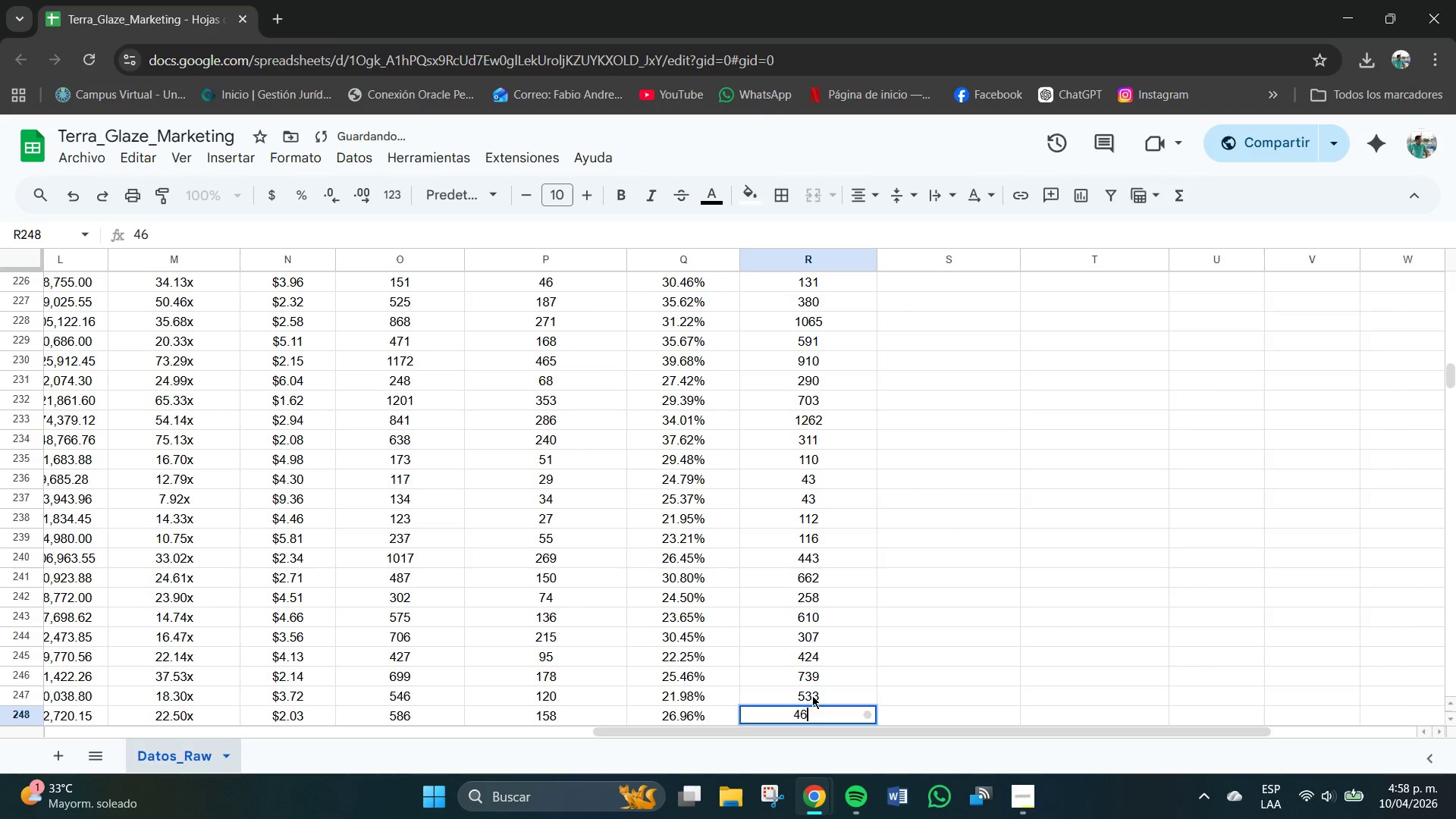 
key(Numpad0)
 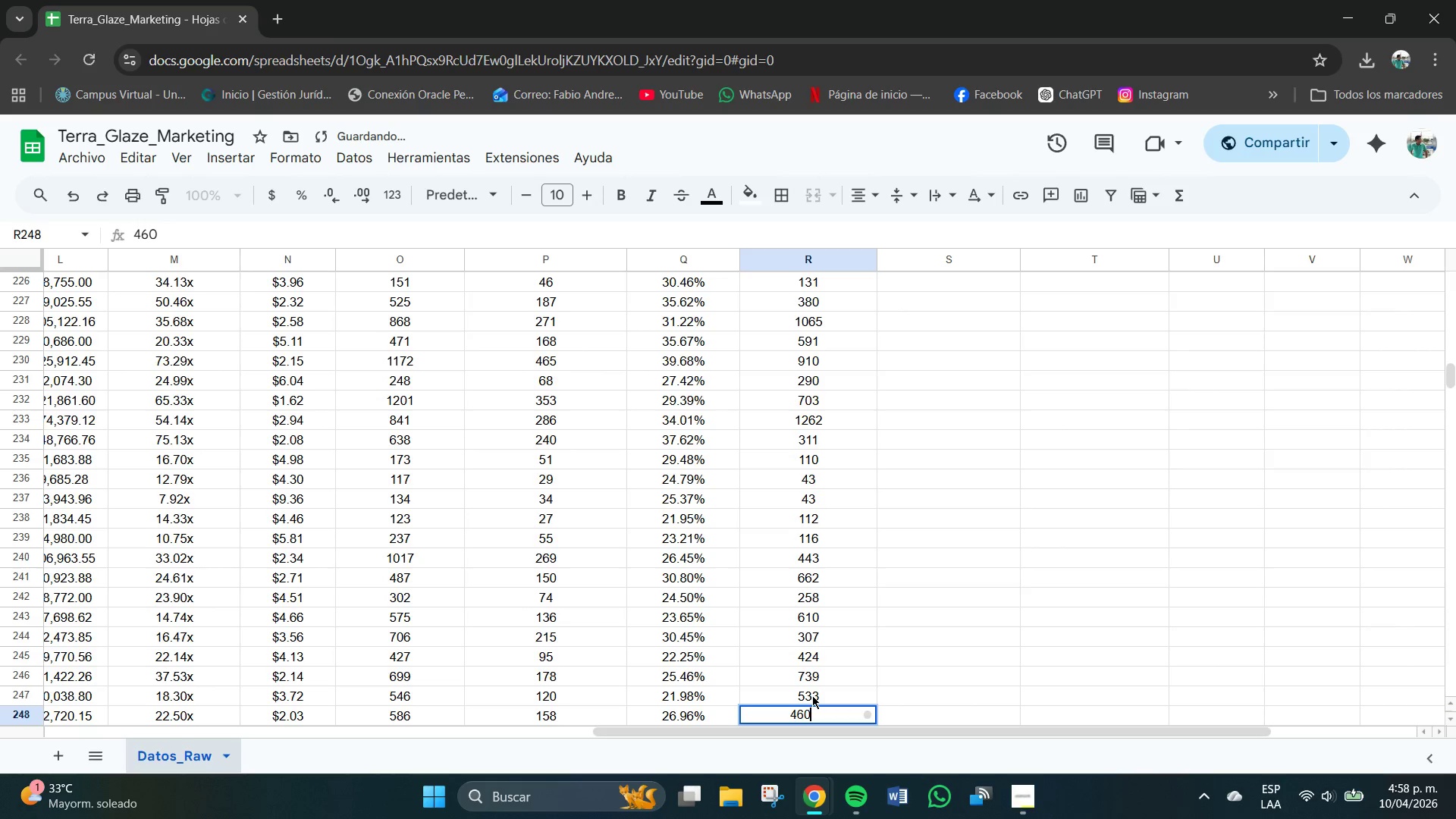 
key(NumpadEnter)
 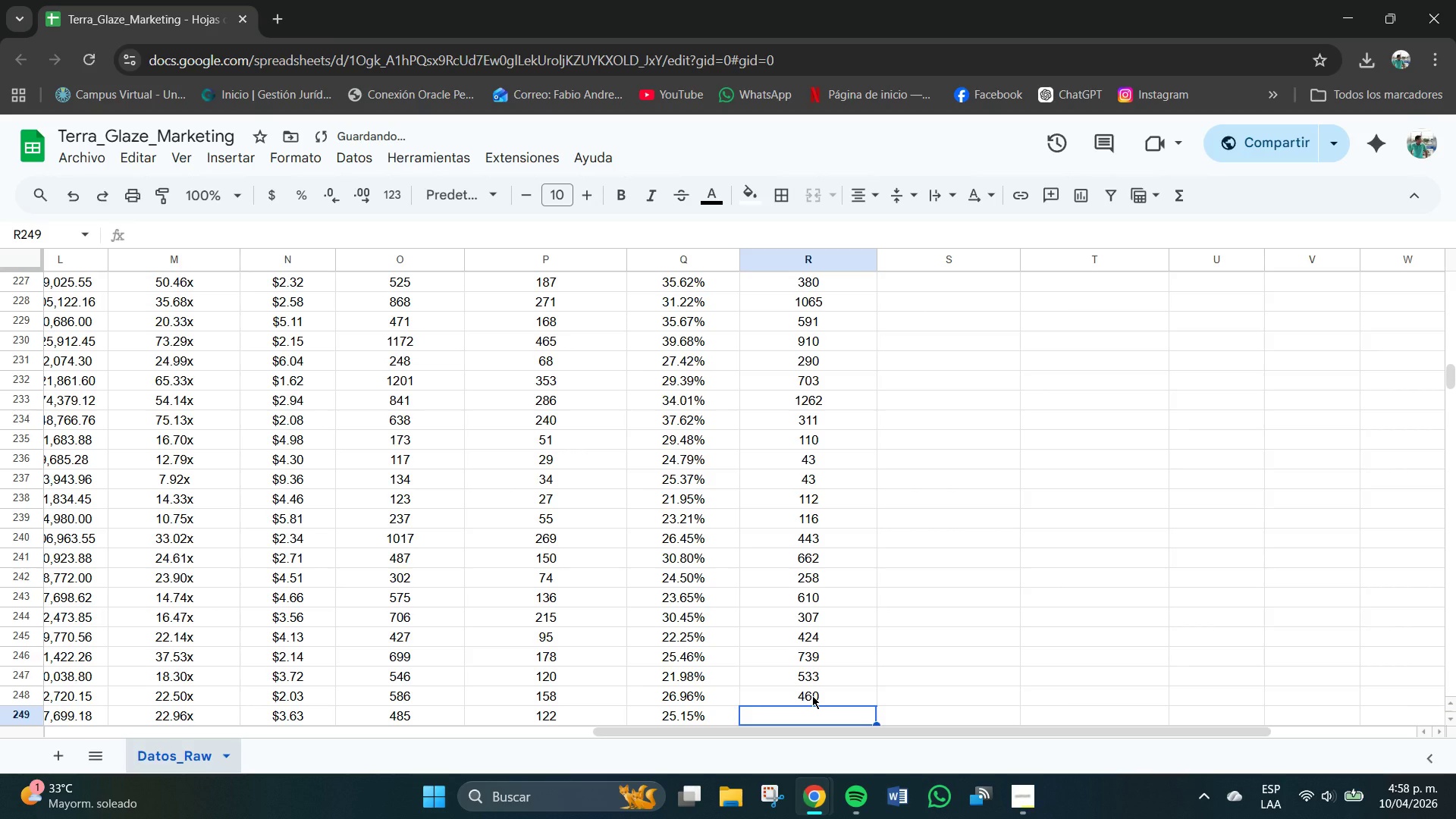 
key(Numpad1)
 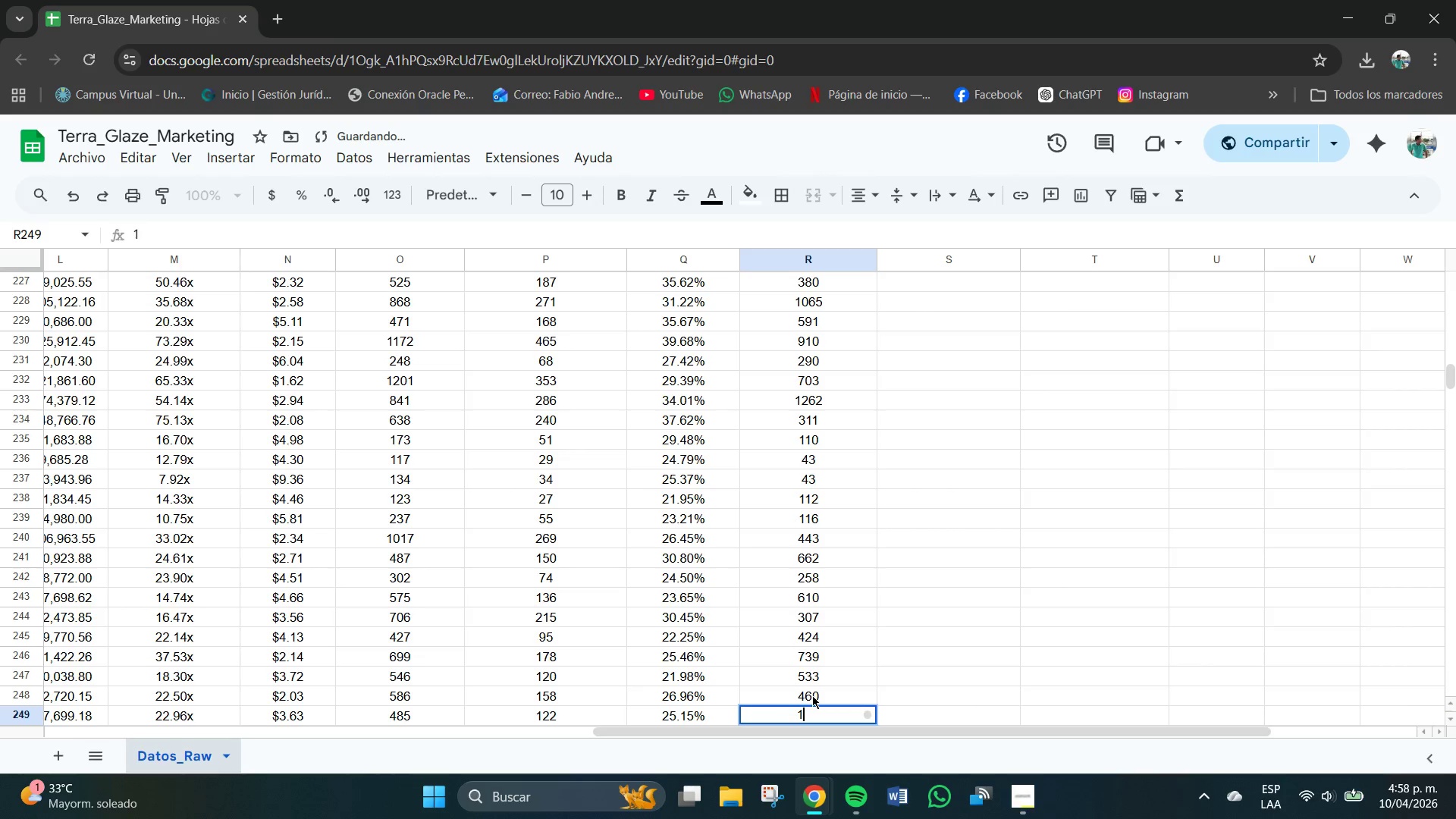 
key(Numpad5)
 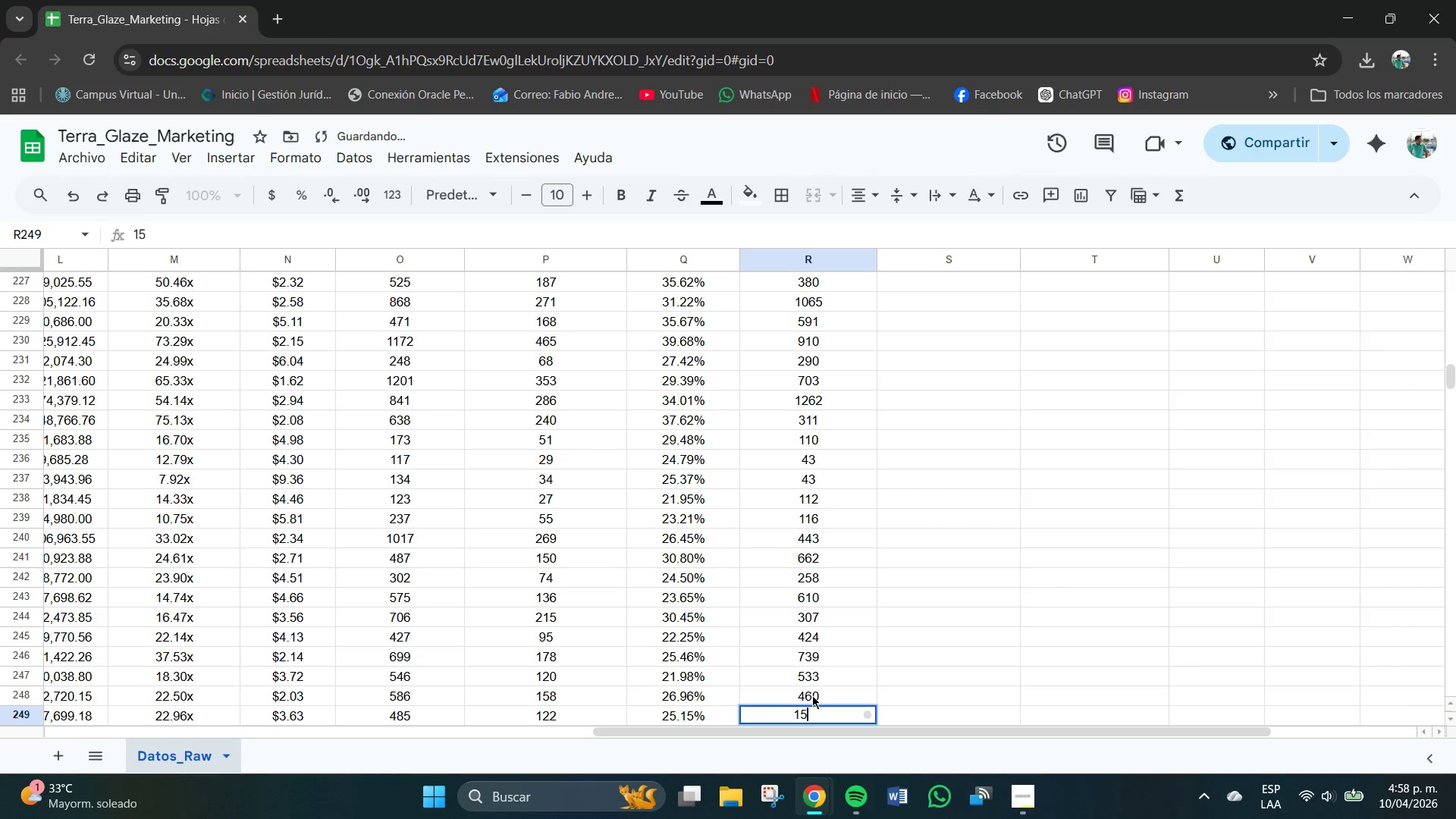 
key(Numpad6)
 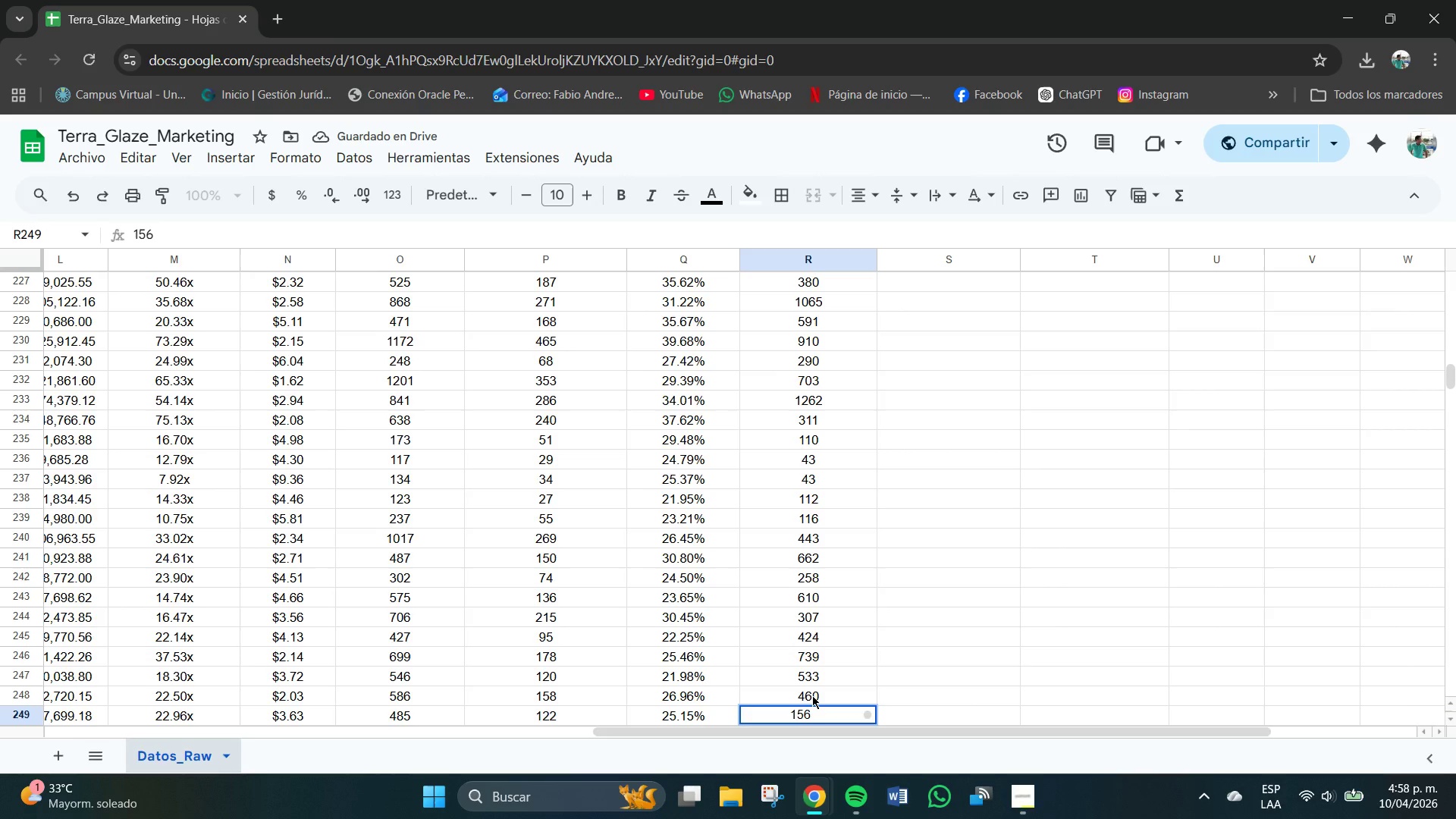 
key(NumpadEnter)
 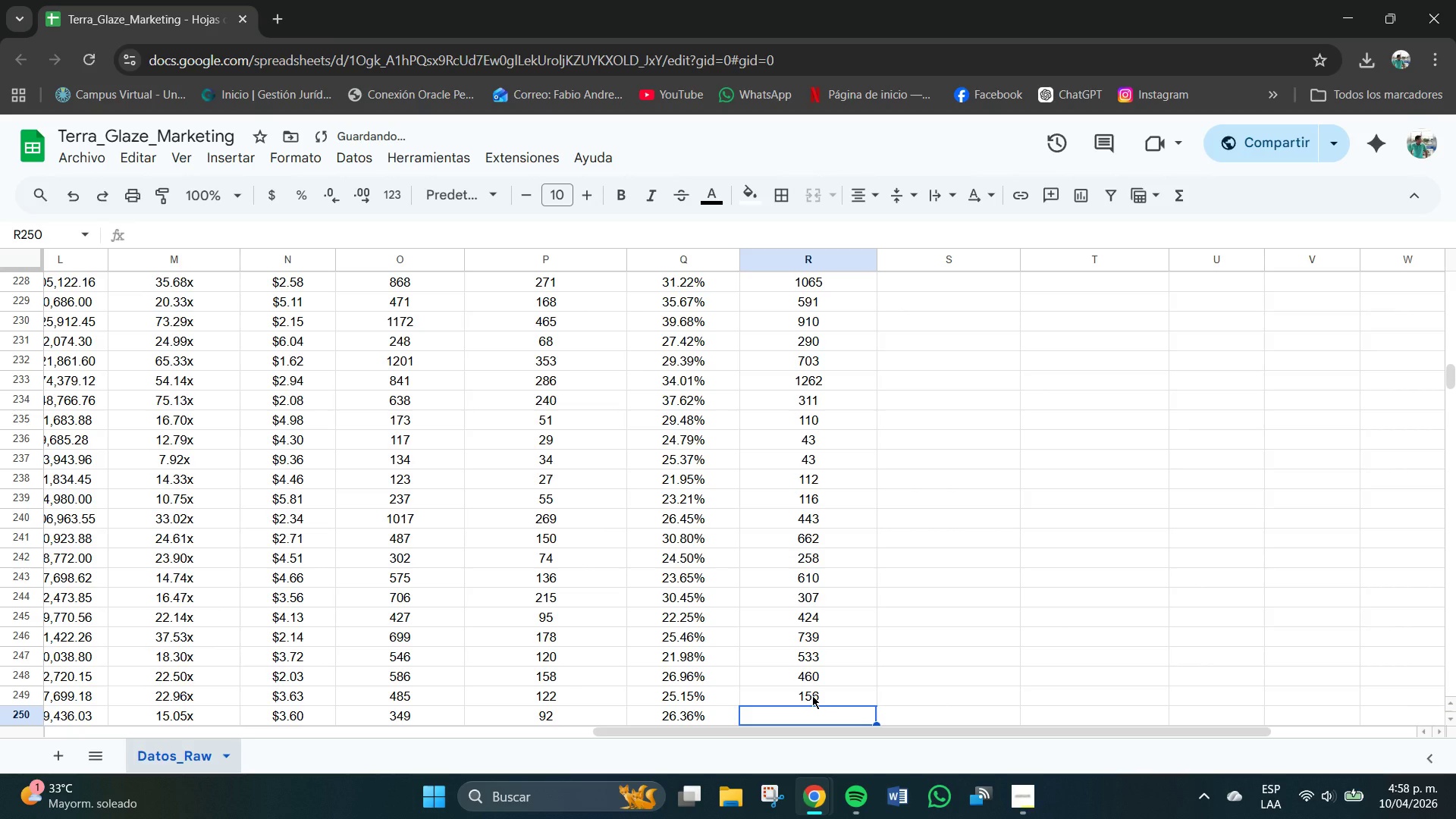 
key(Numpad1)
 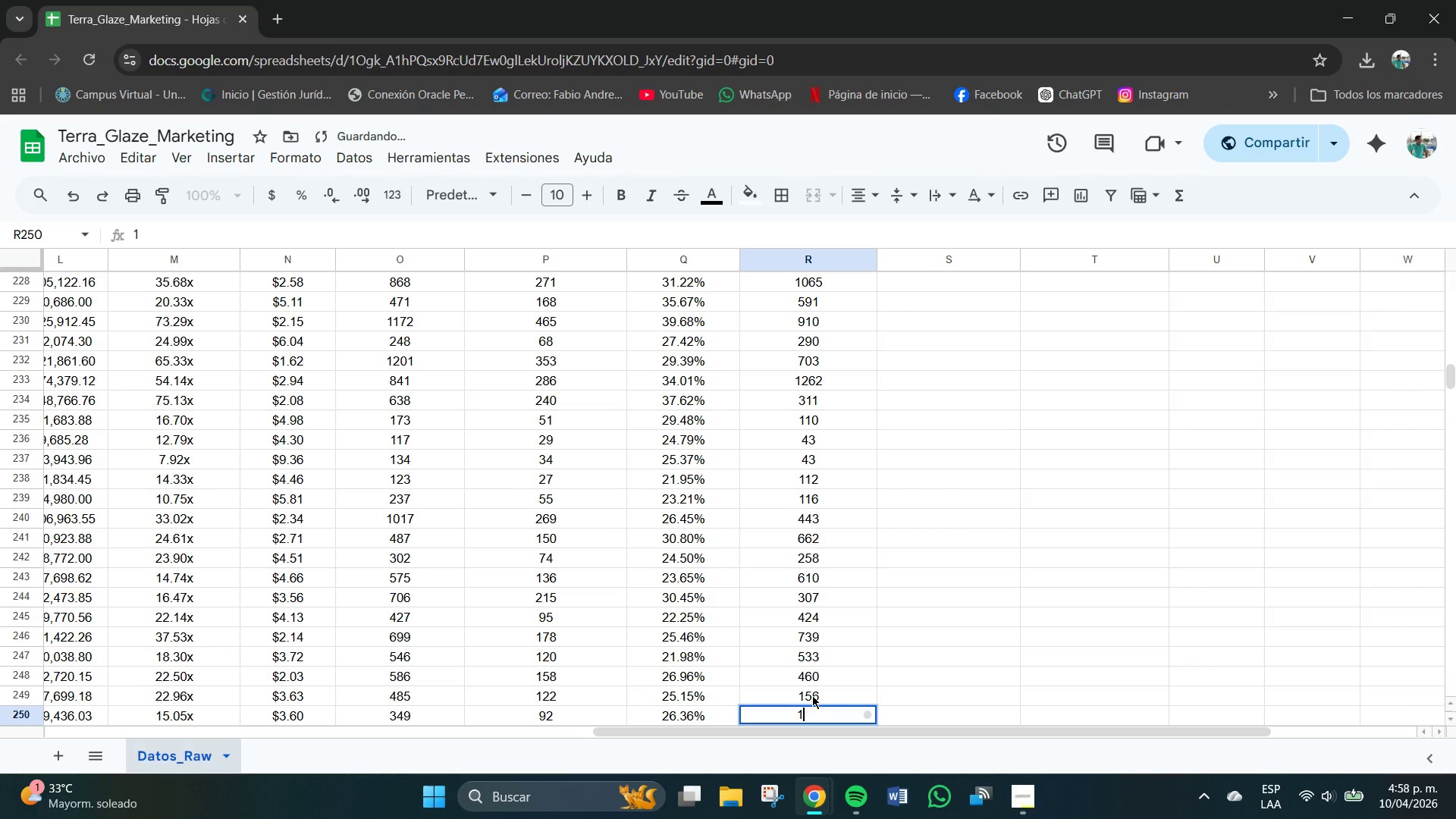 
key(Numpad7)
 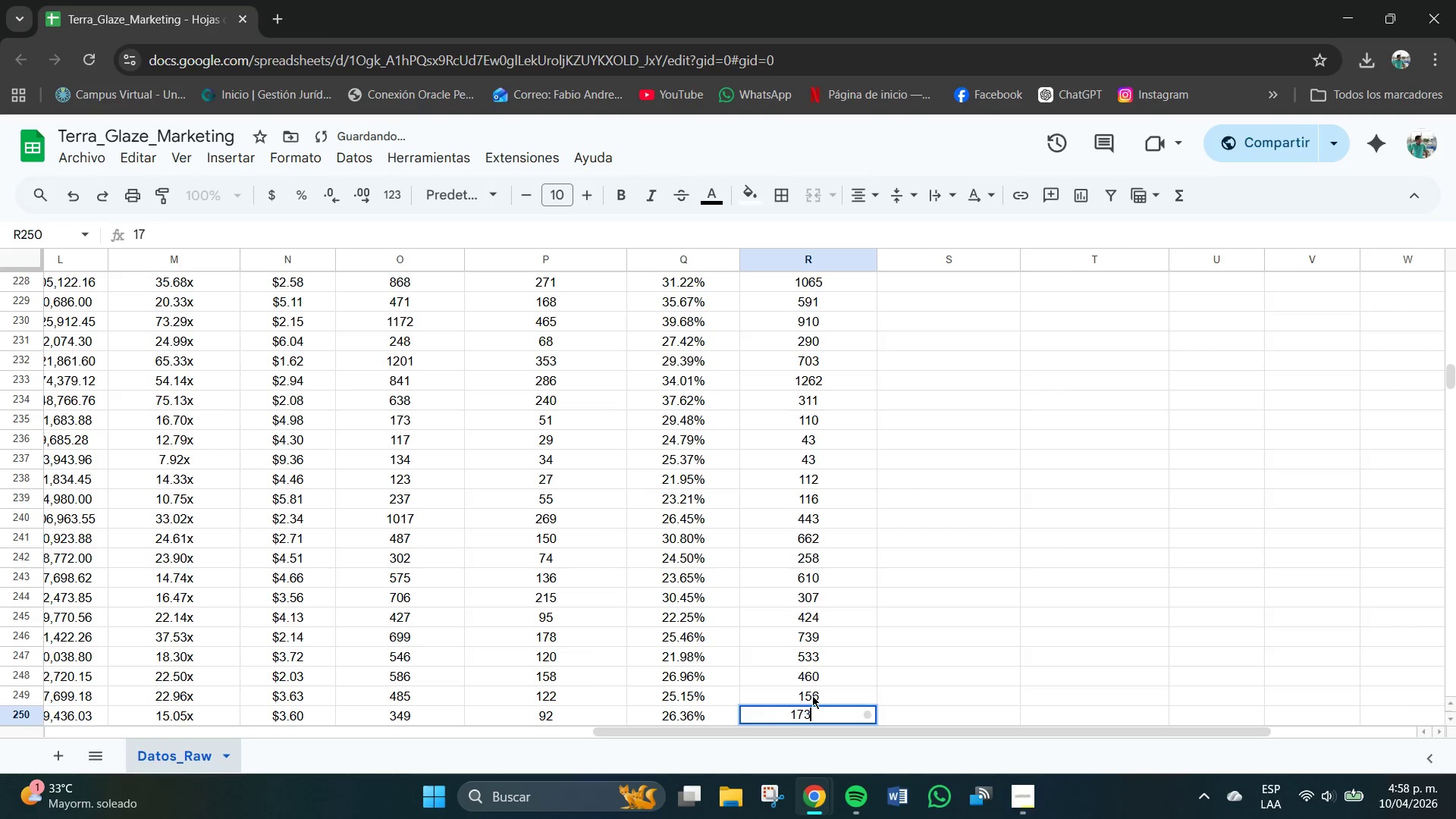 
key(Numpad3)
 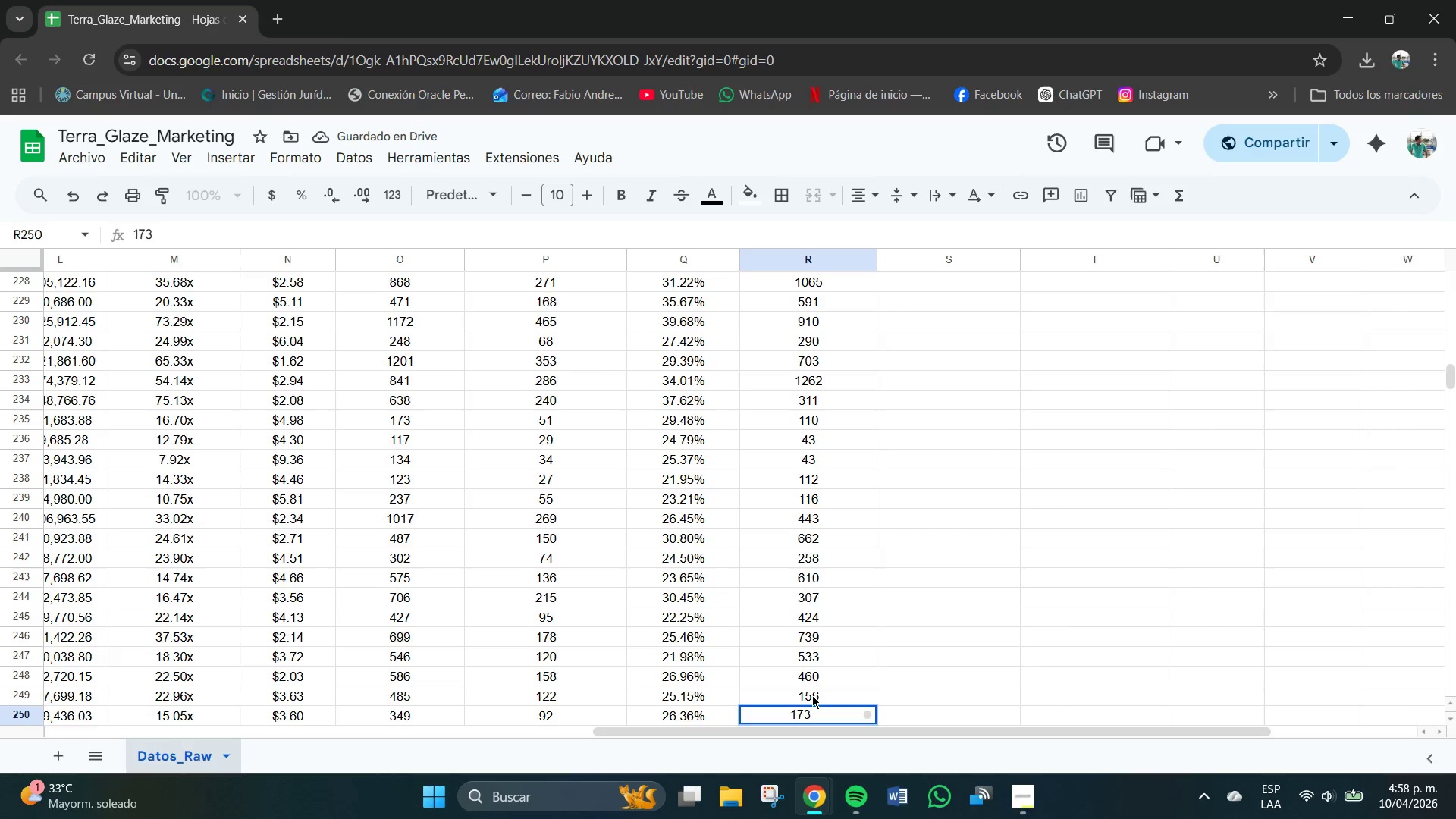 
key(NumpadEnter)
 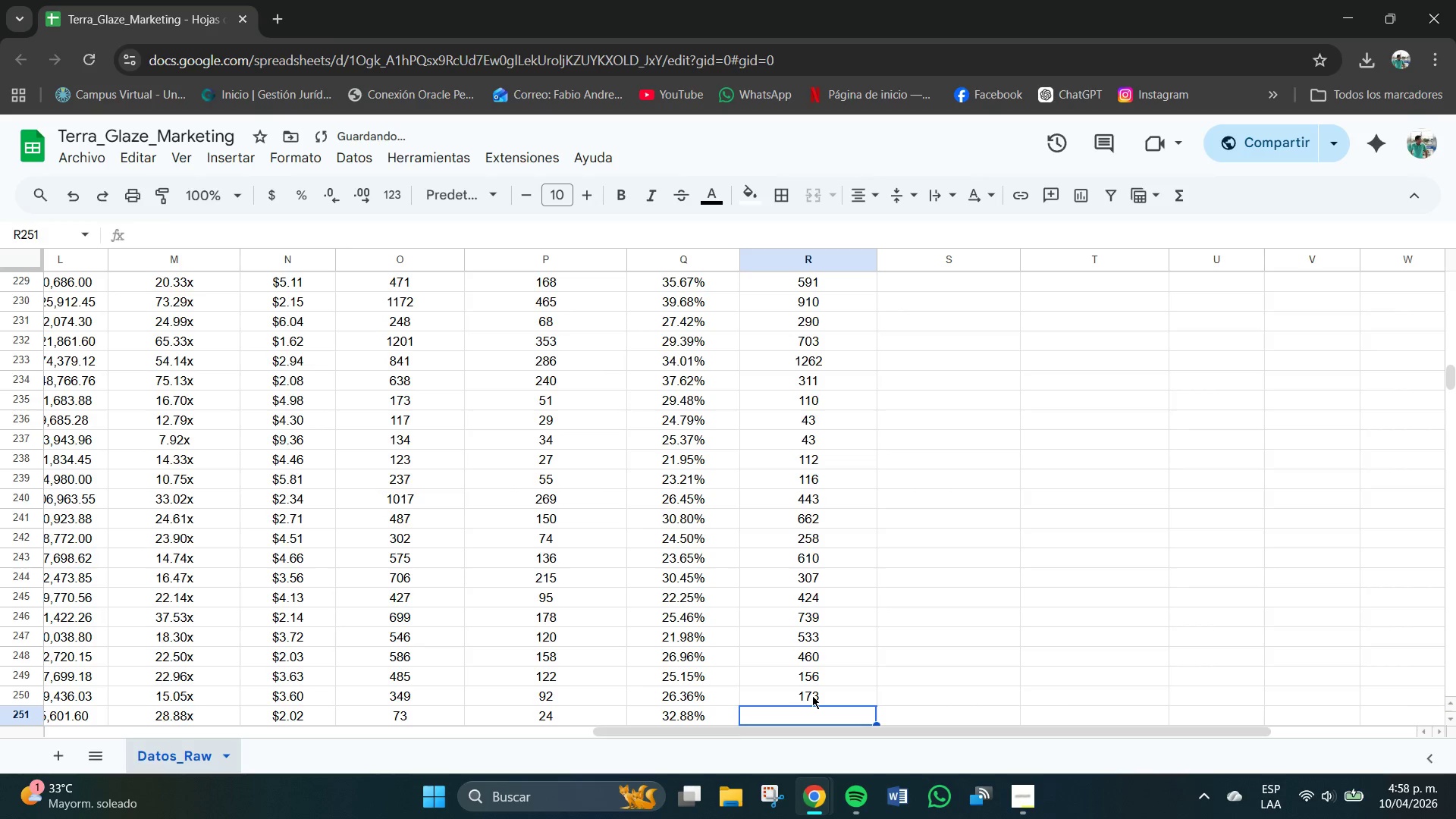 
key(Numpad5)
 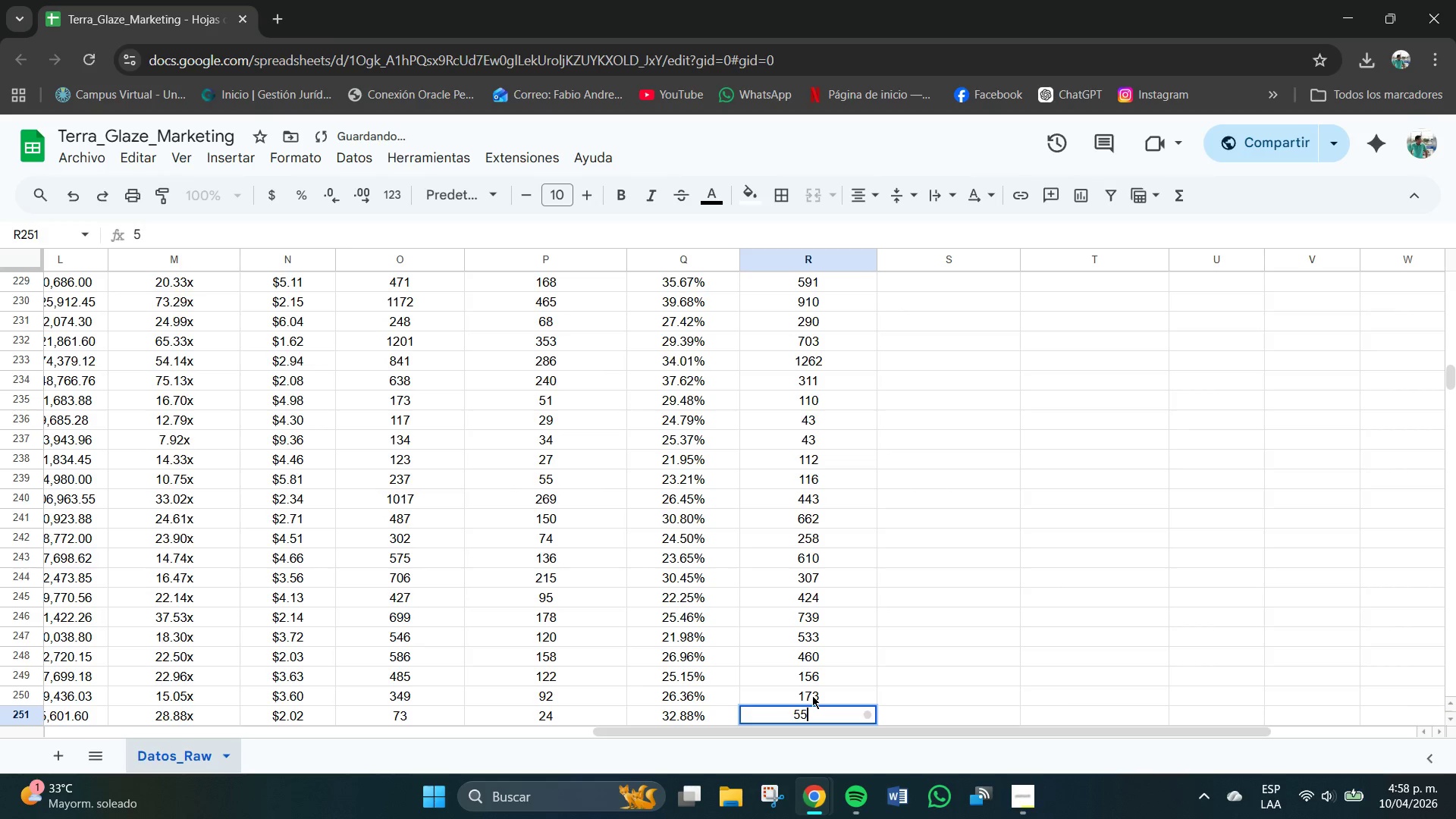 
key(Numpad5)
 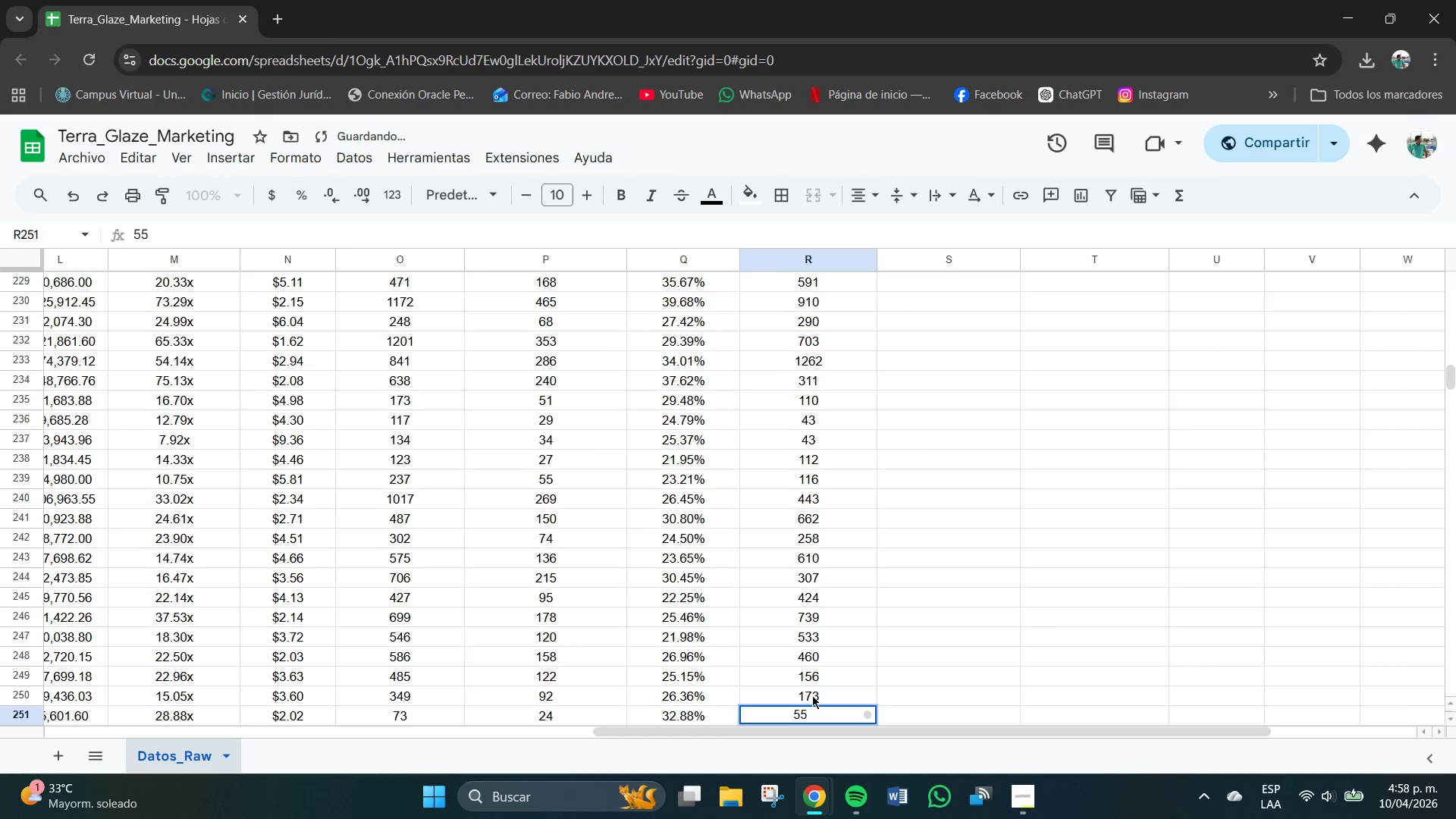 
key(NumpadEnter)
 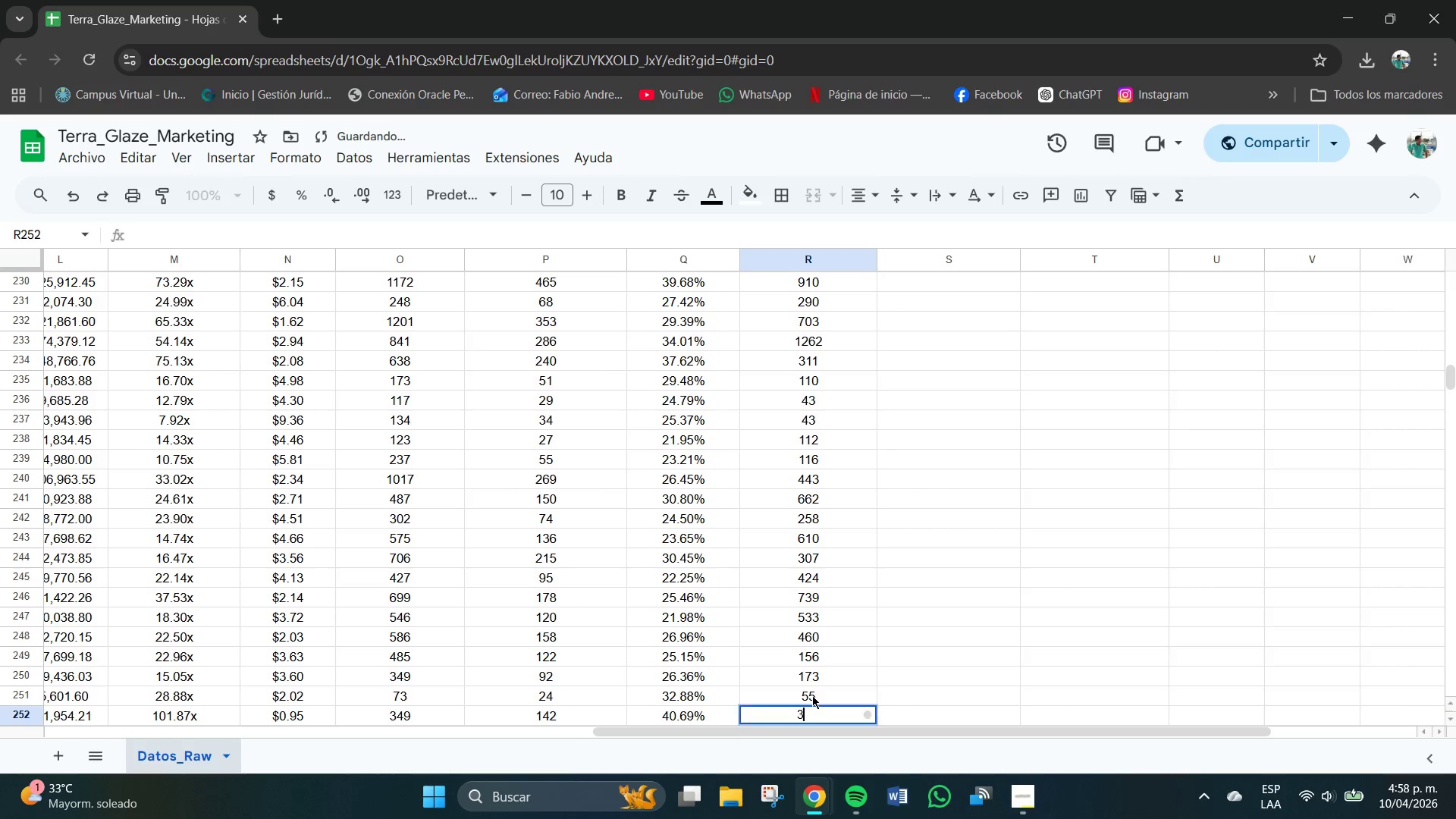 
key(Numpad3)
 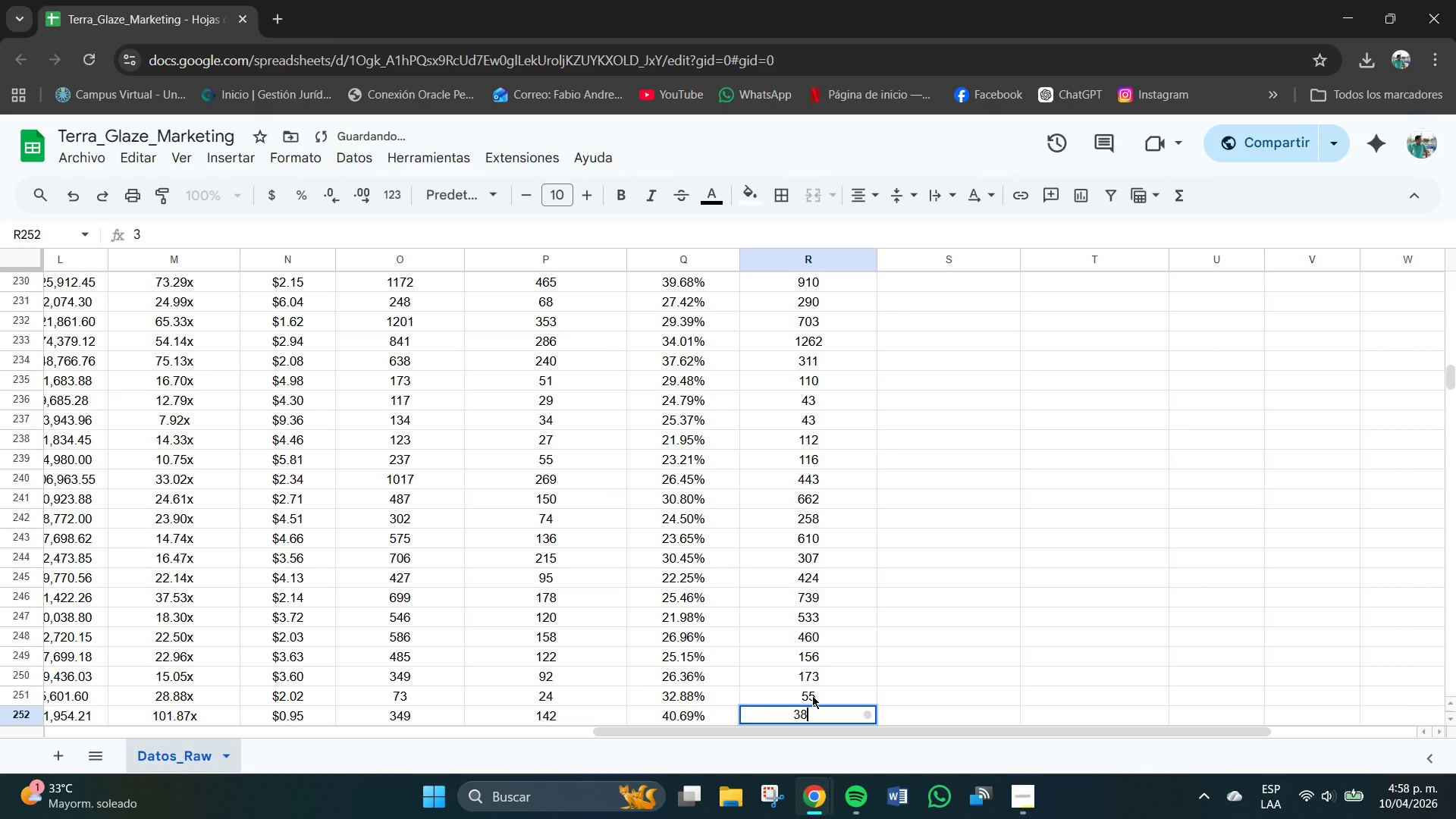 
key(Numpad8)
 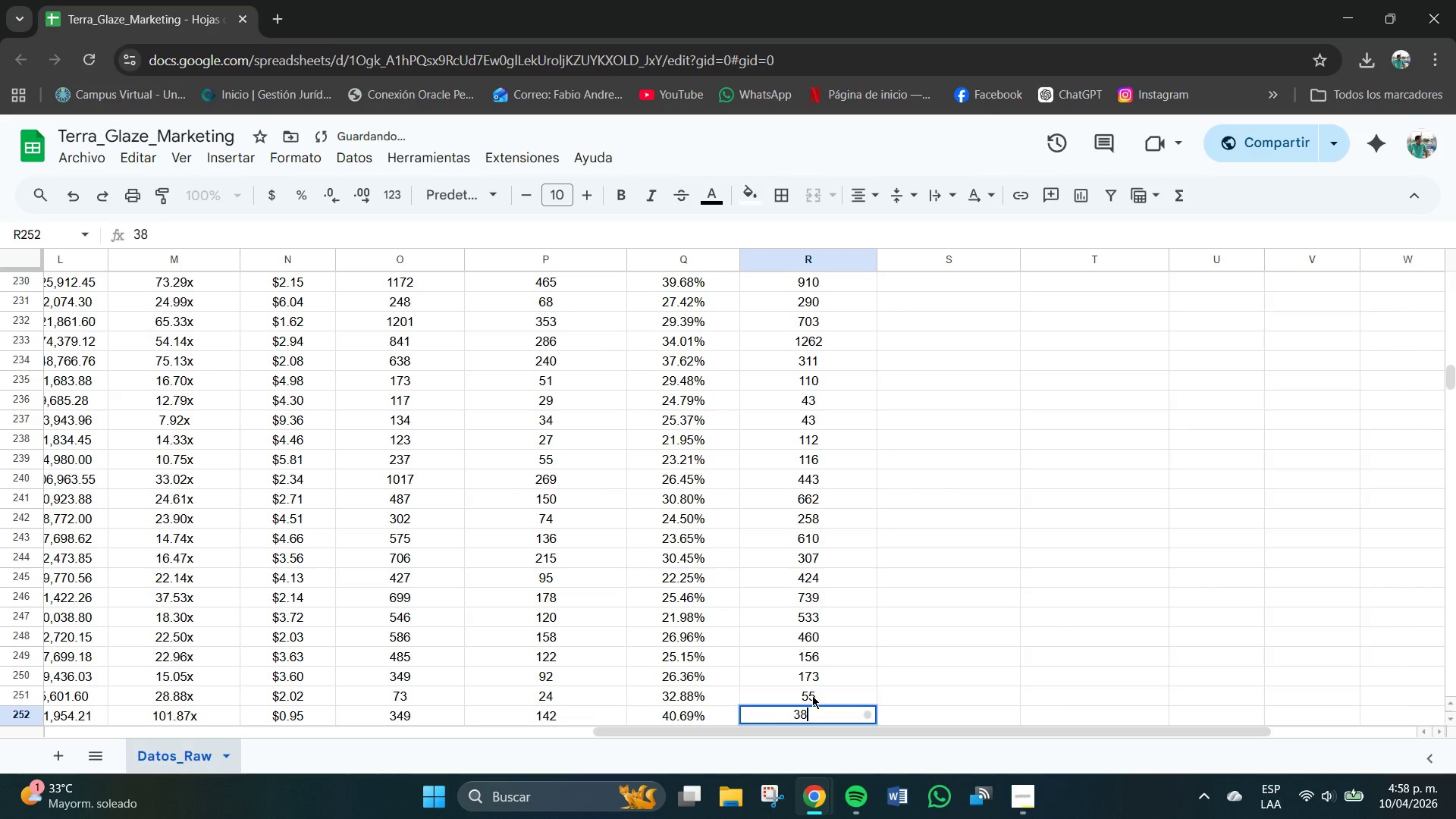 
key(Numpad6)
 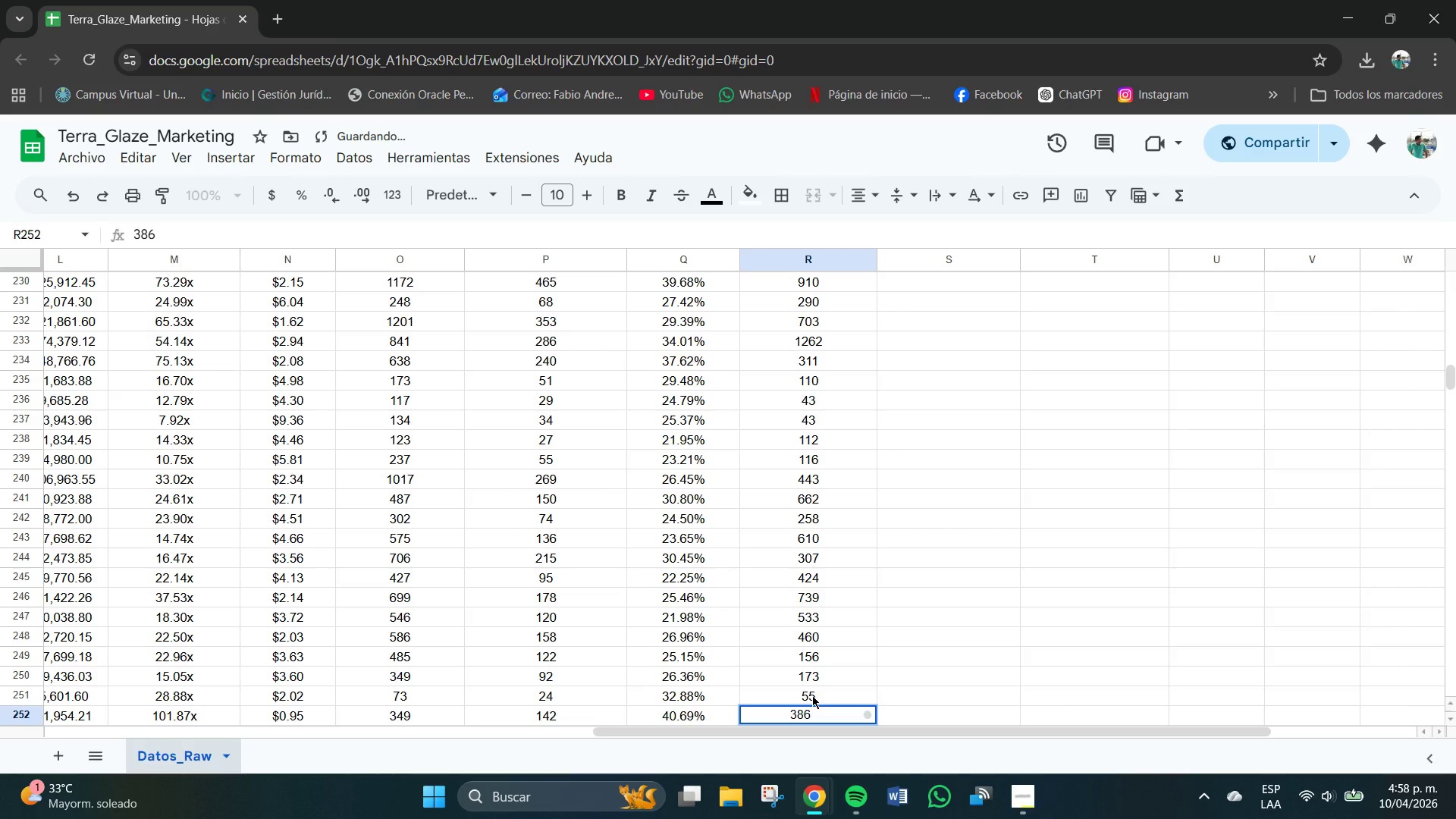 
key(NumpadEnter)
 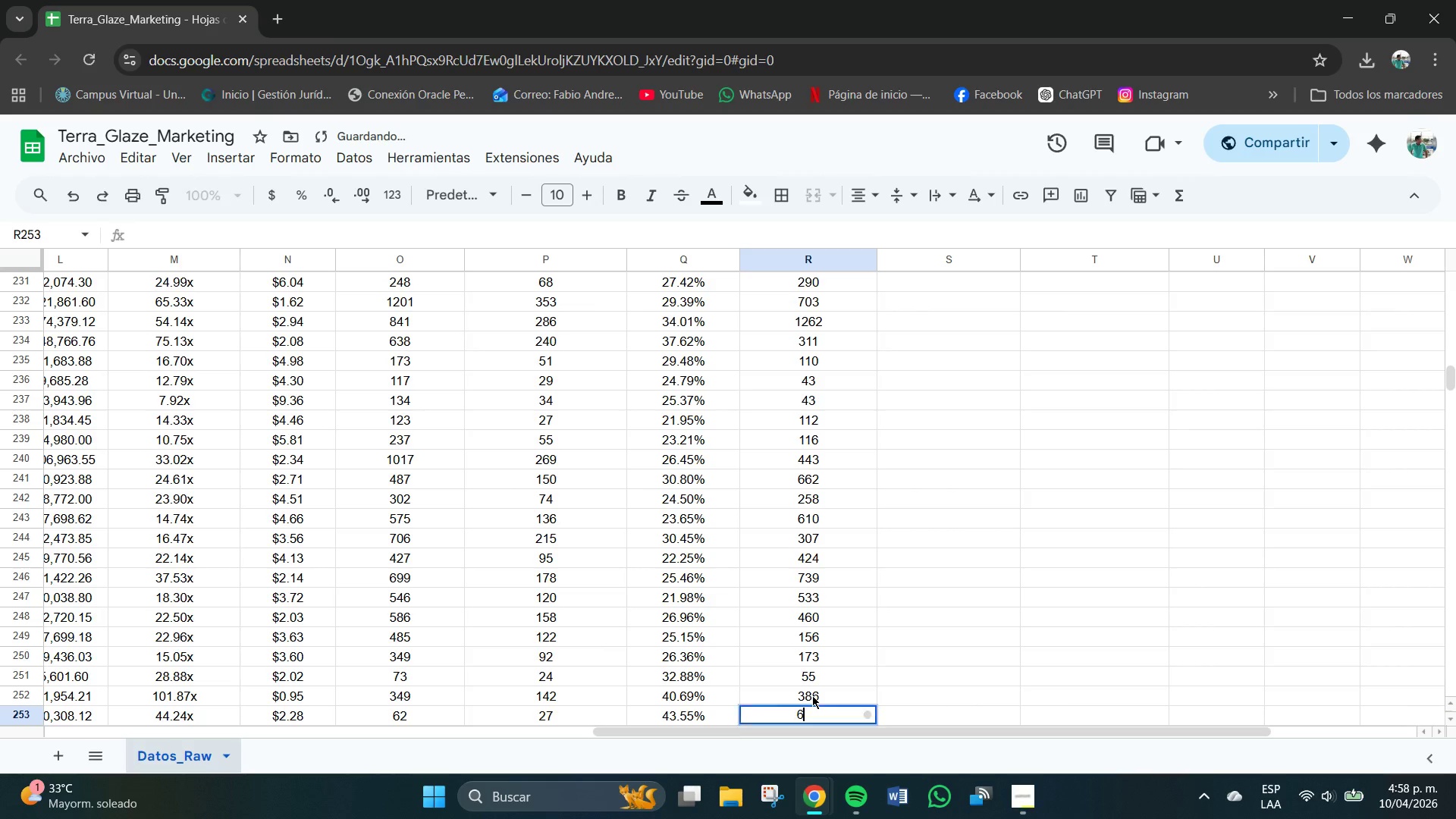 
key(Numpad6)
 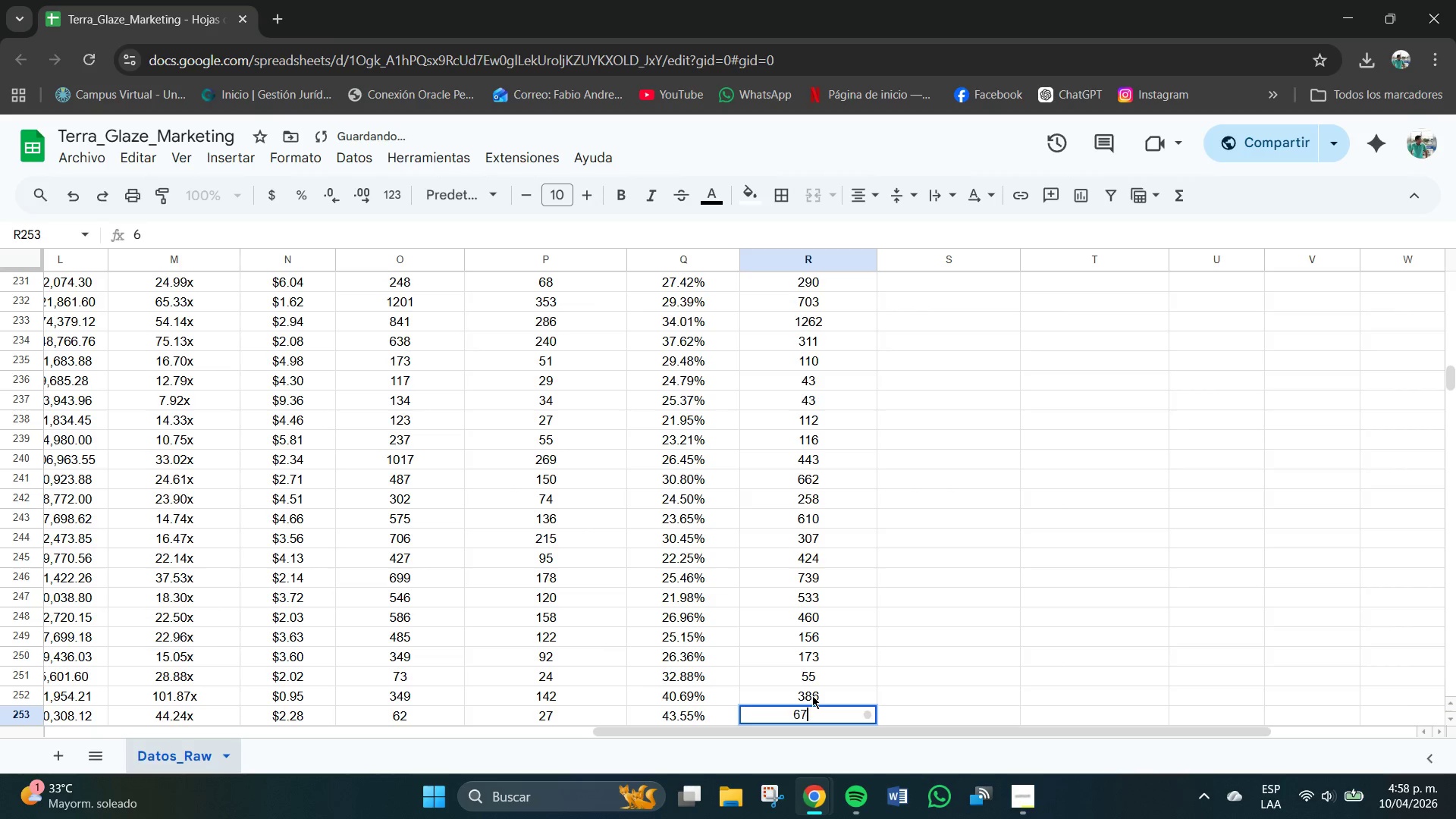 
key(Numpad7)
 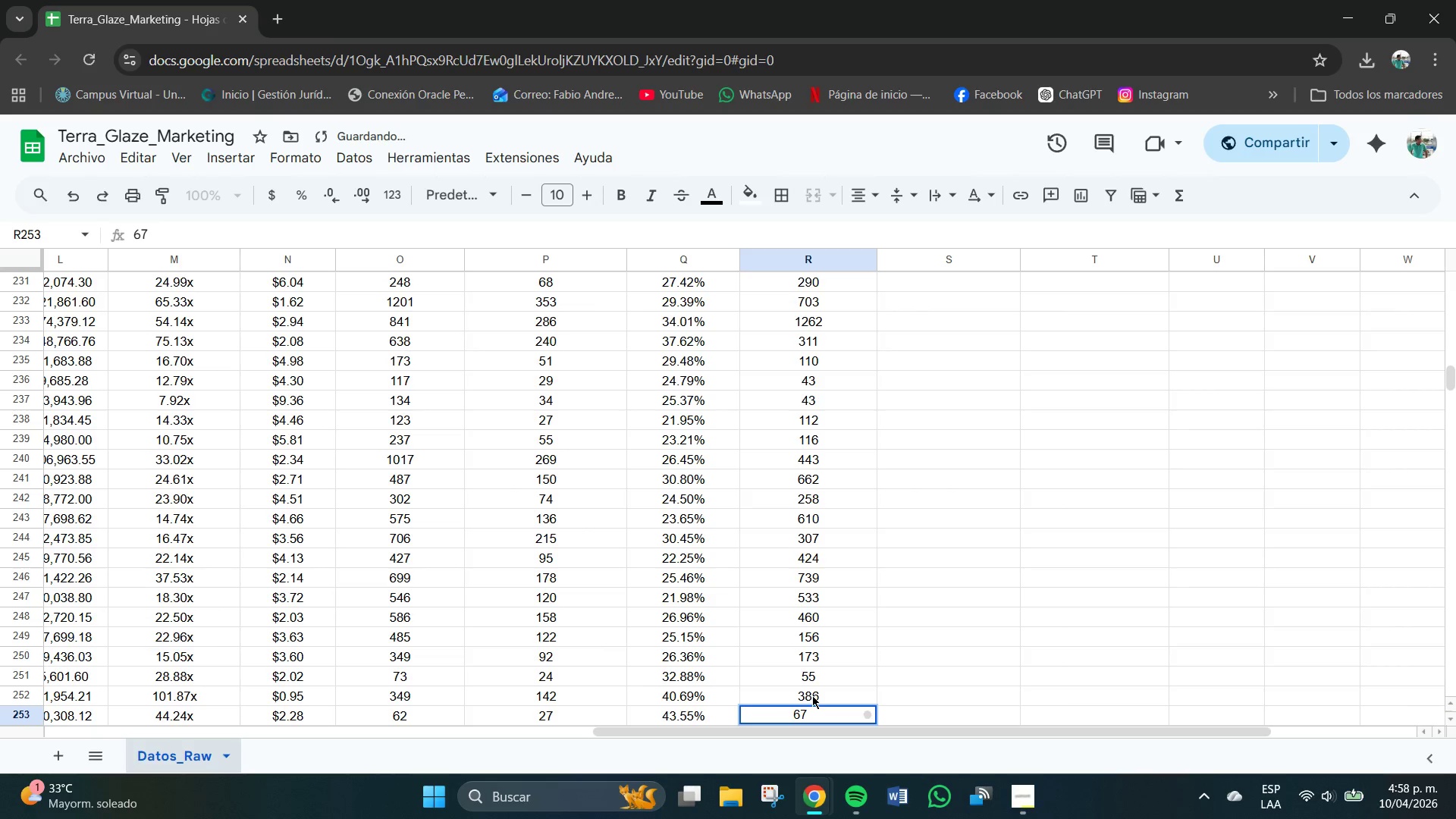 
key(NumpadEnter)
 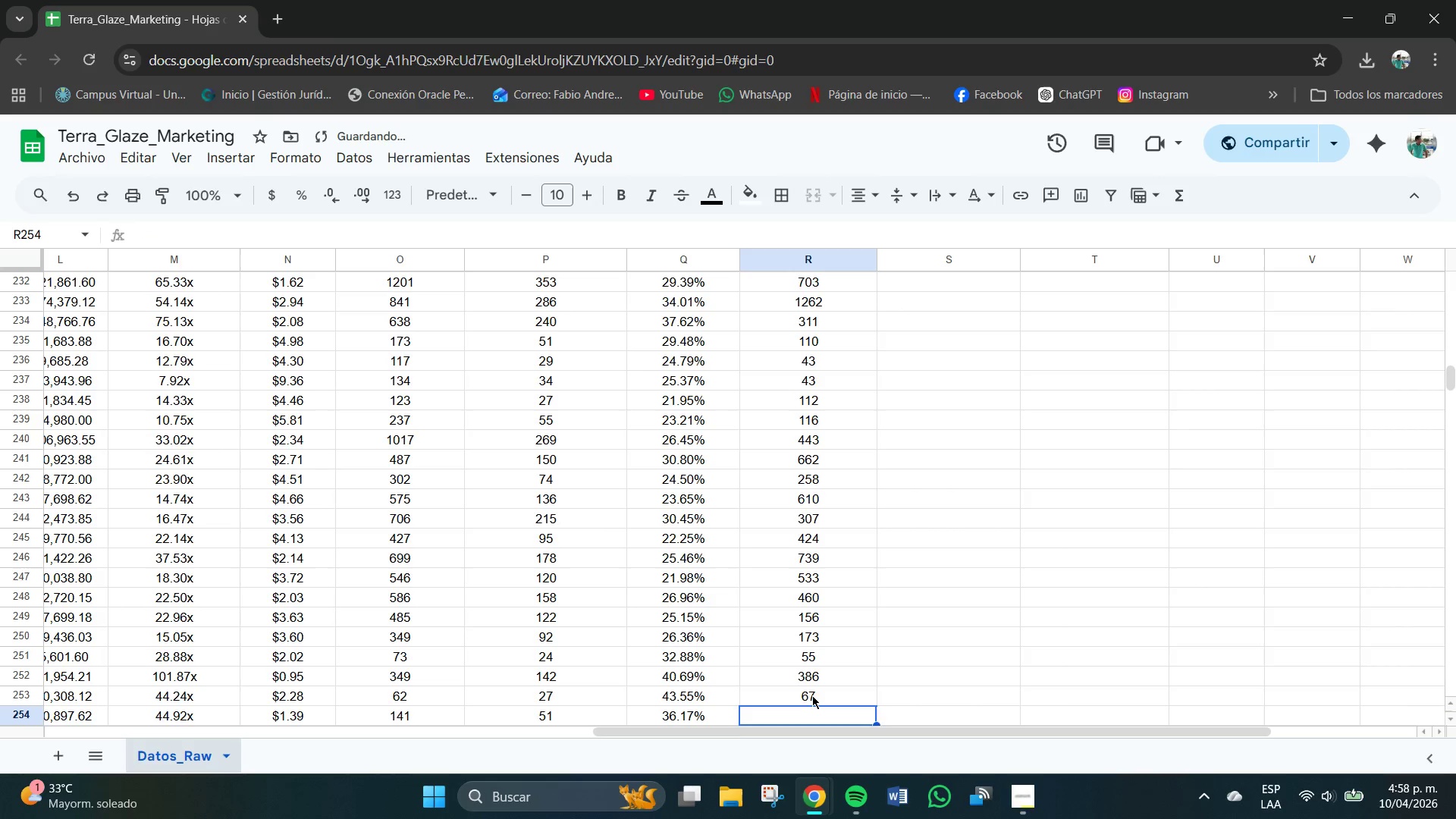 
key(Numpad1)
 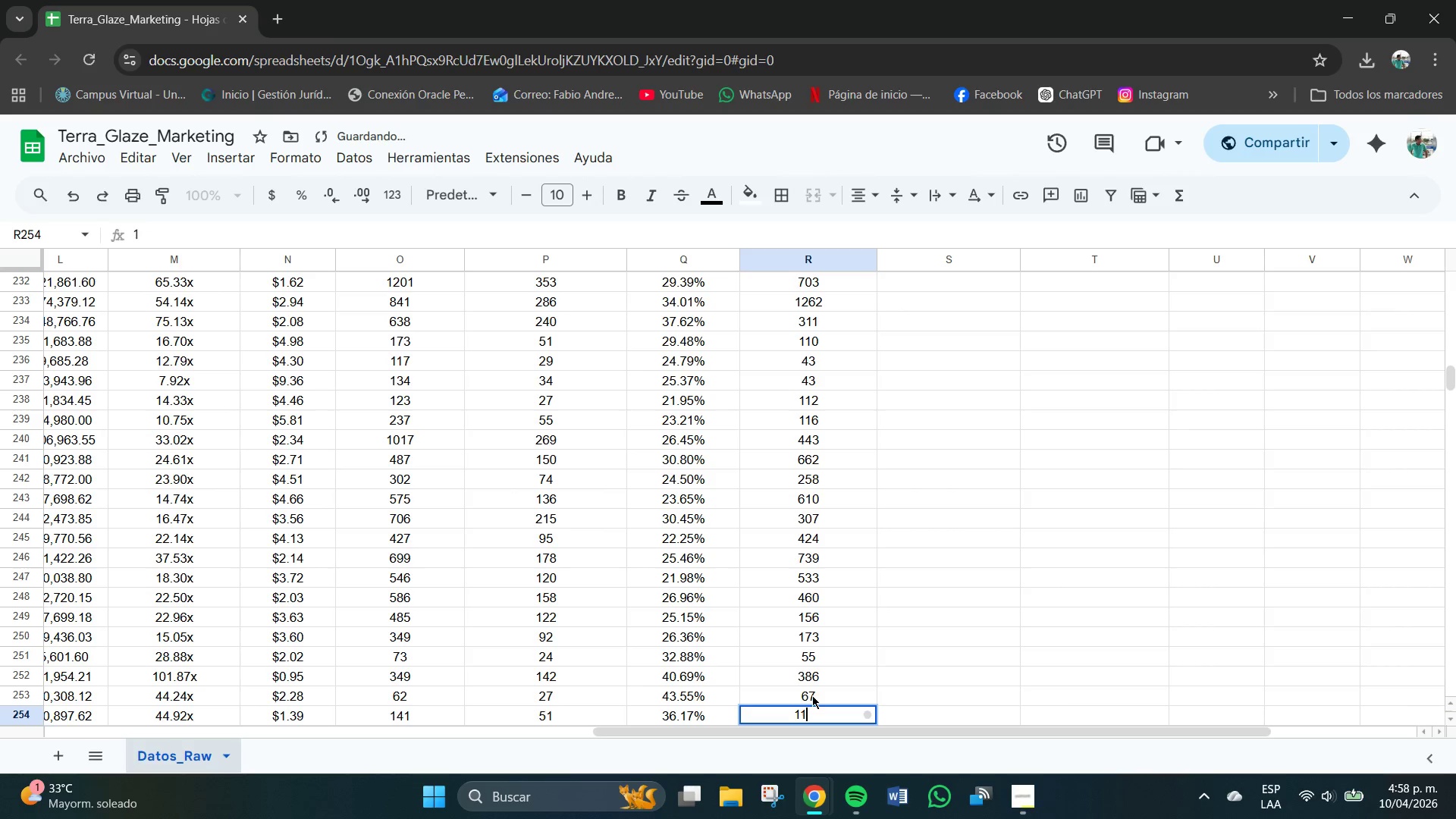 
key(Numpad1)
 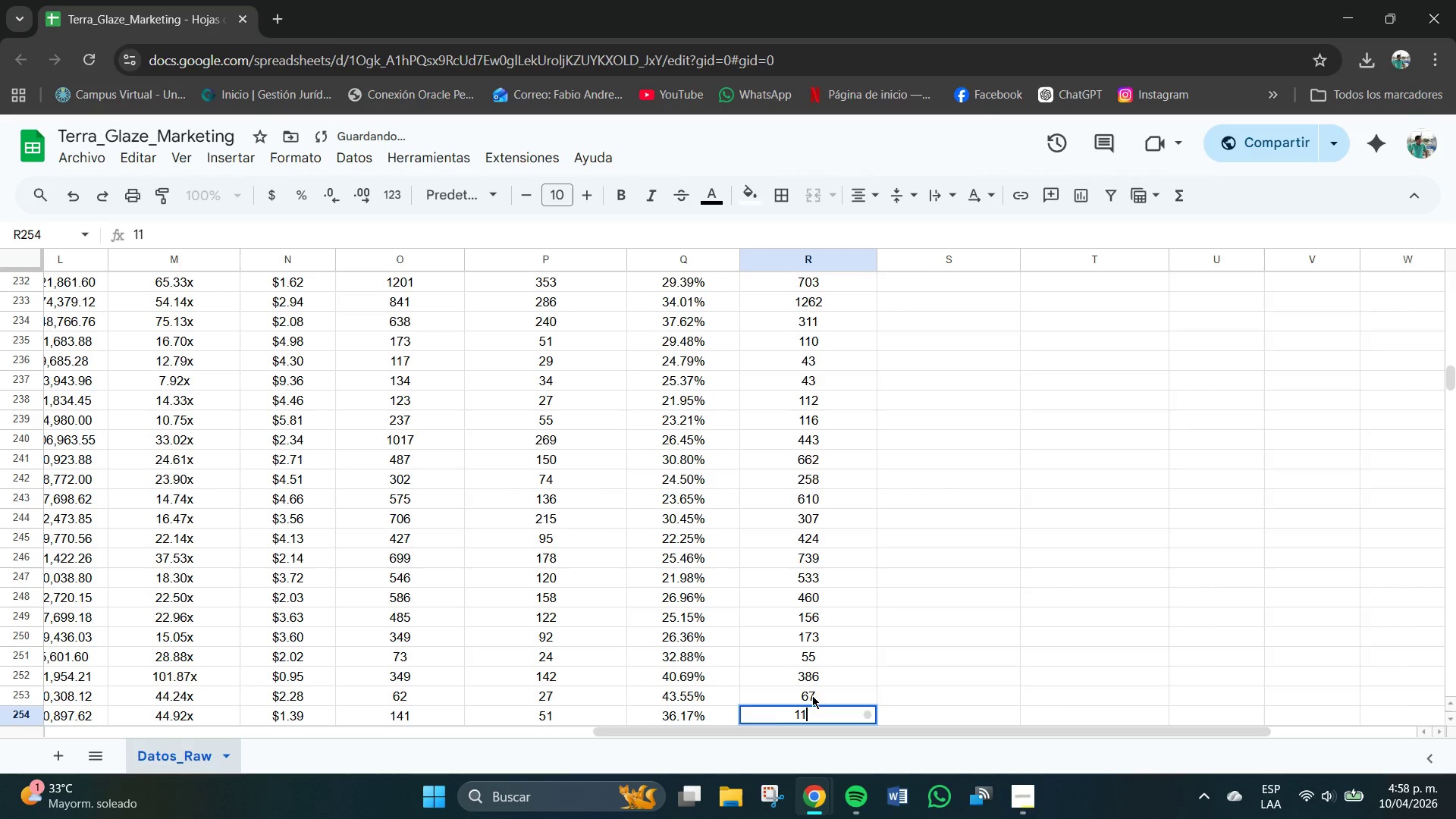 
key(Numpad6)
 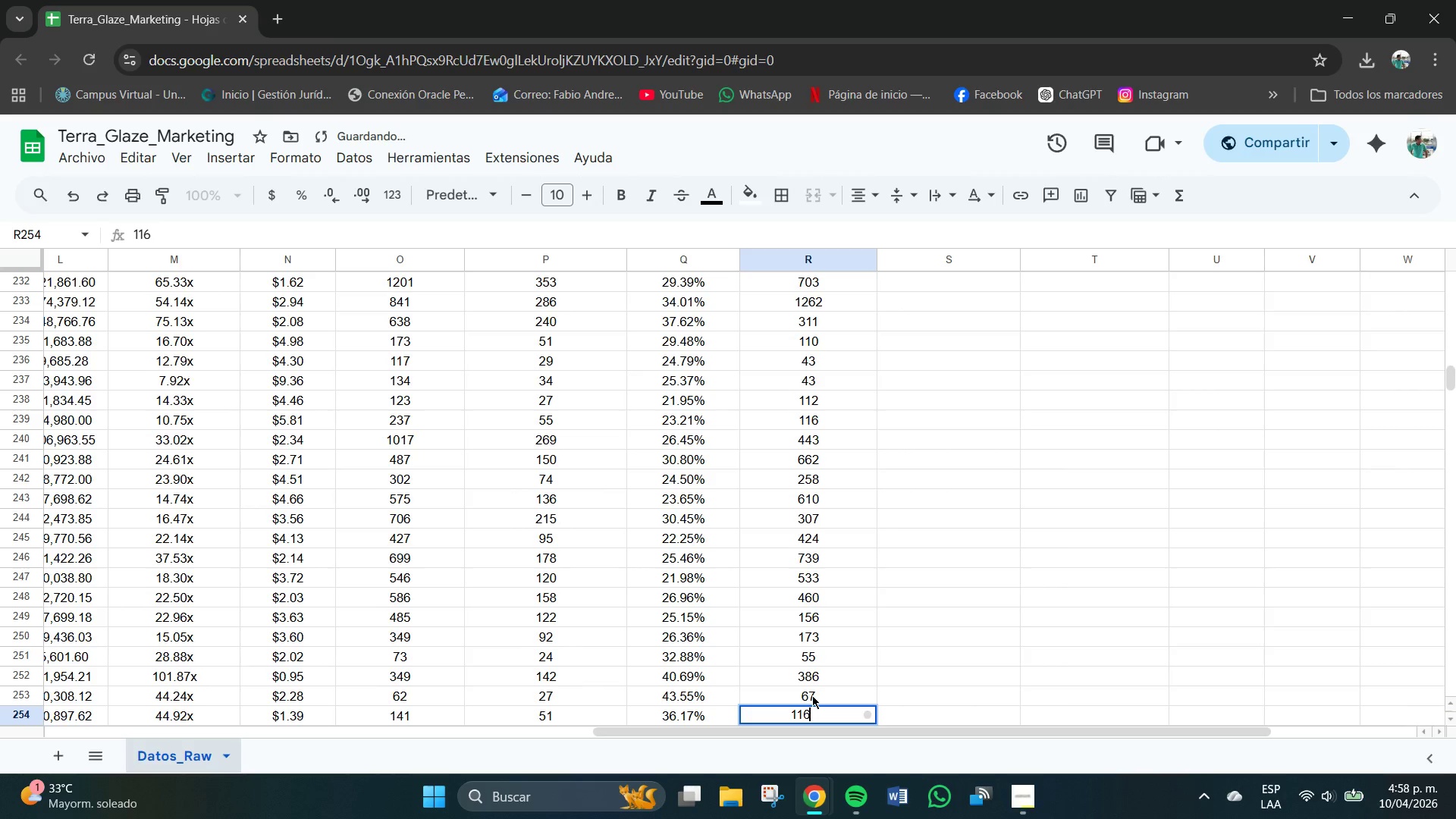 
key(NumpadEnter)
 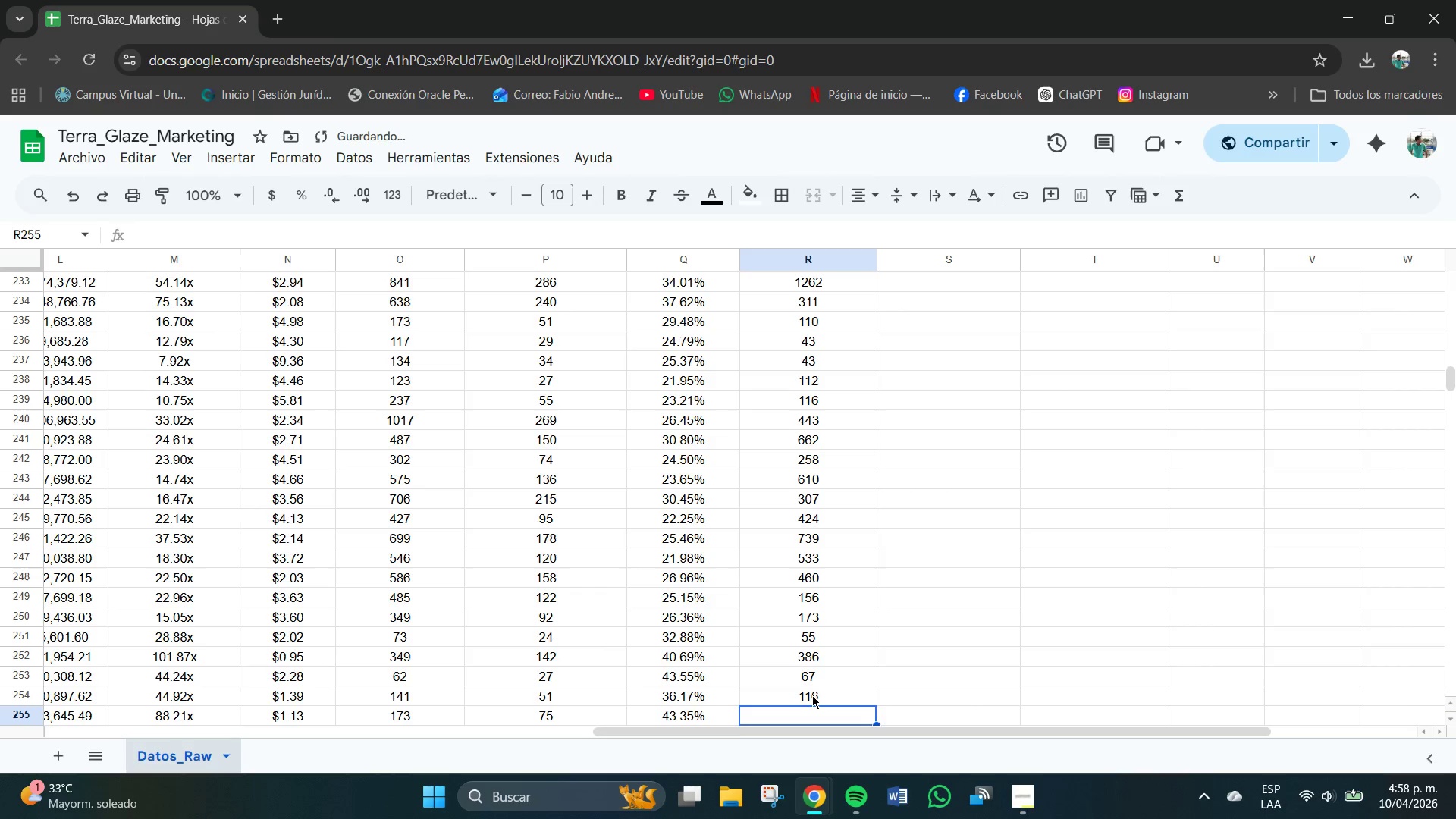 
key(Numpad1)
 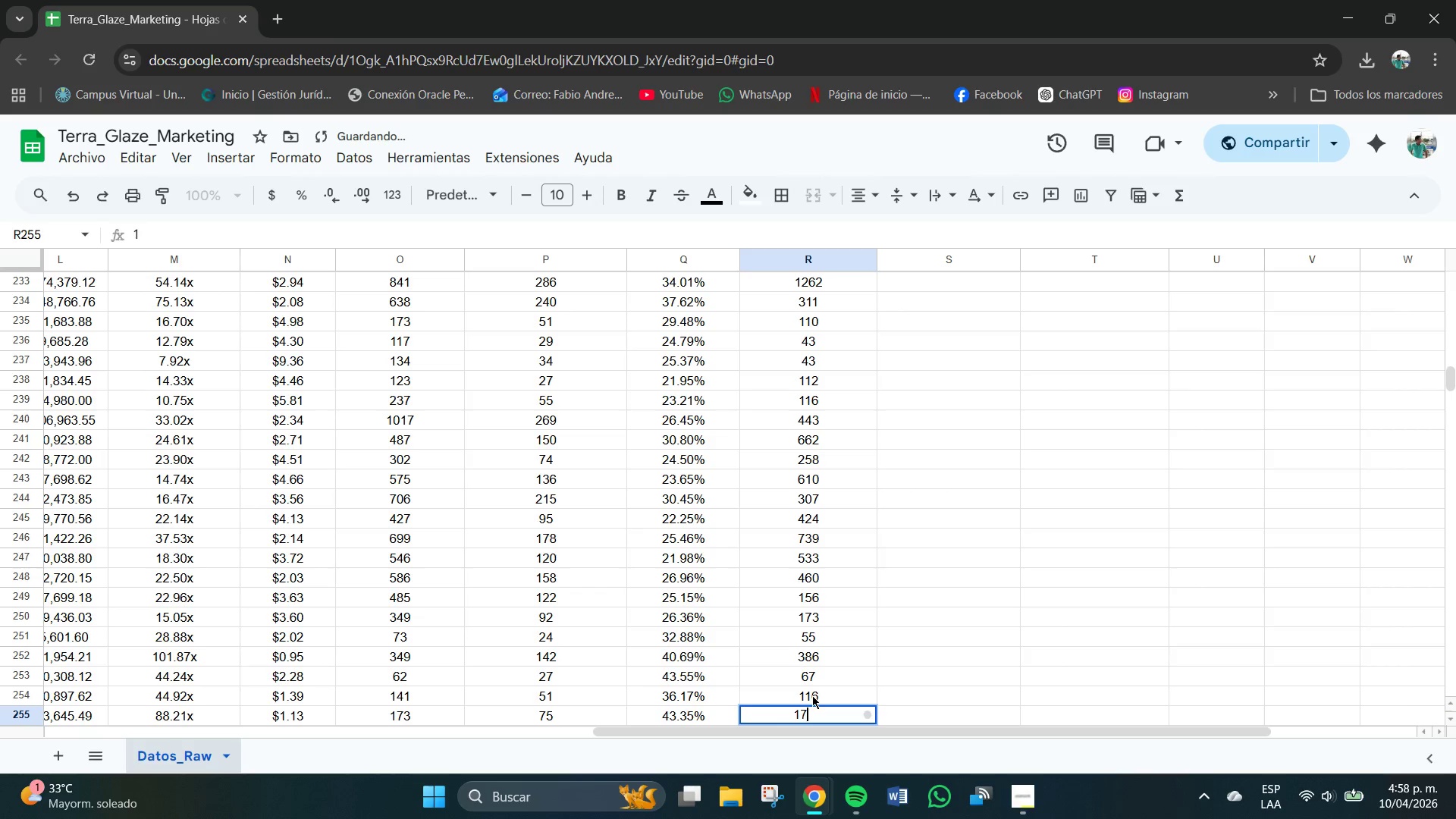 
key(Numpad7)
 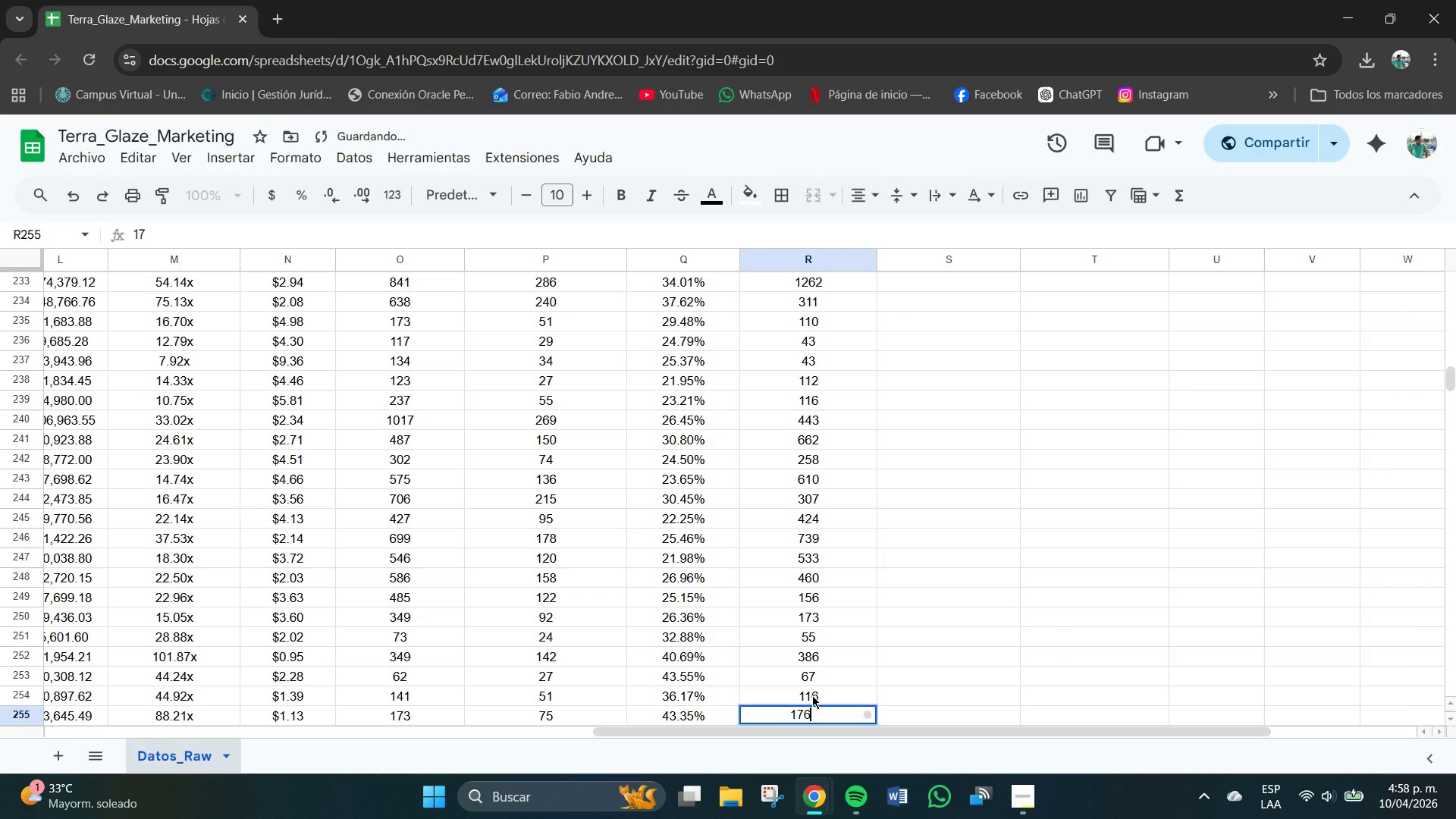 
key(Numpad6)
 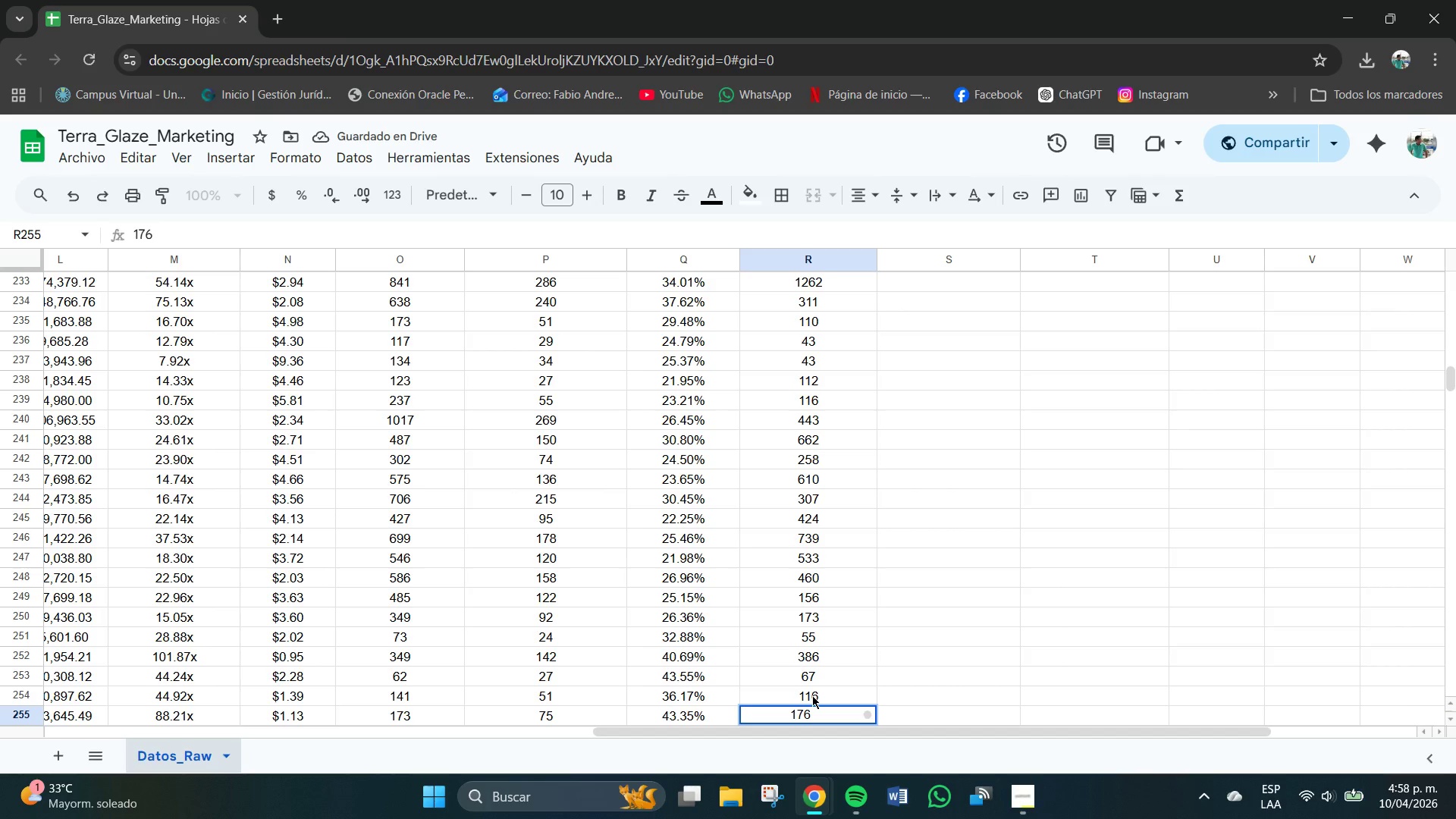 
wait(5.28)
 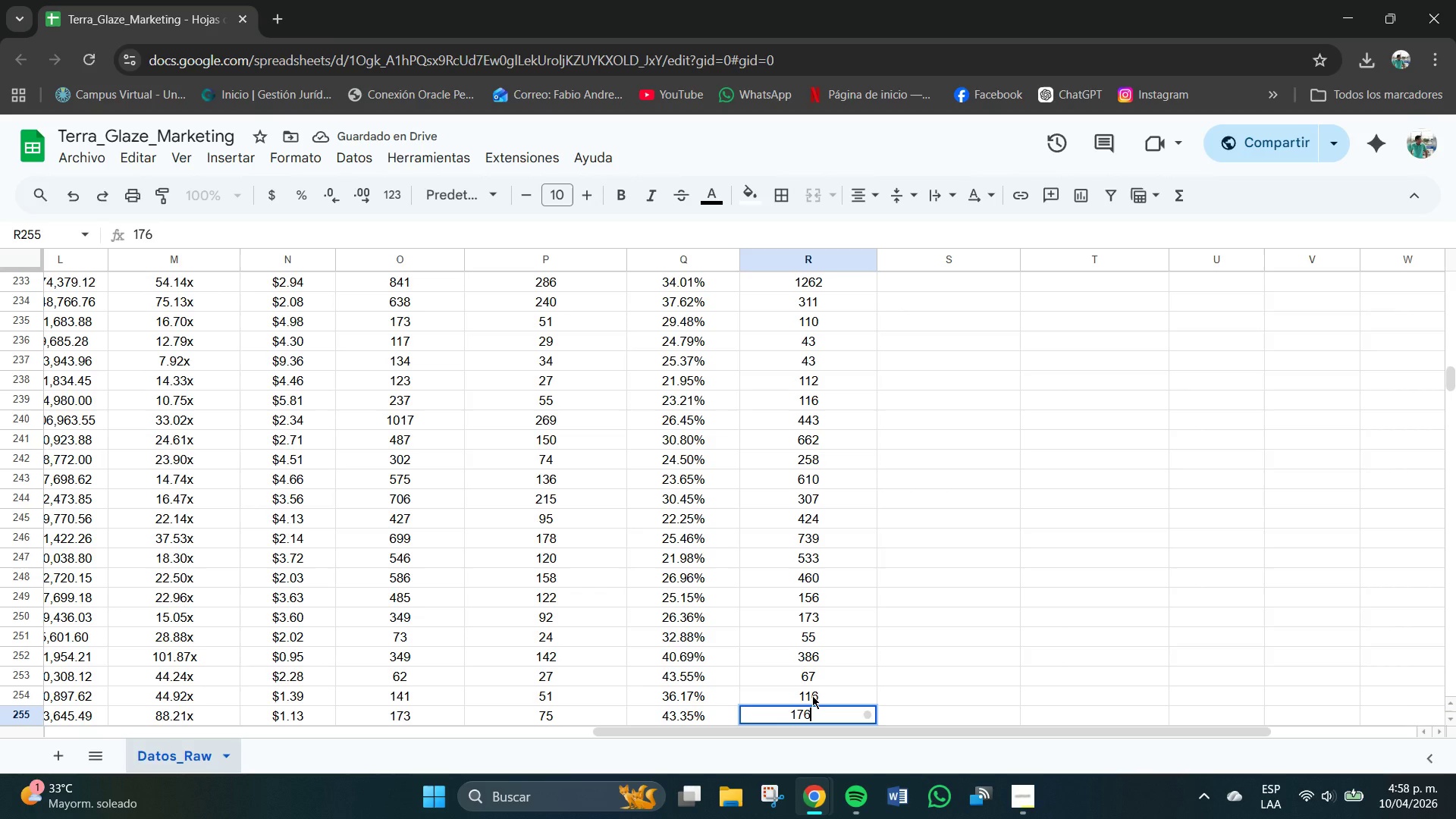 
key(NumpadEnter)
 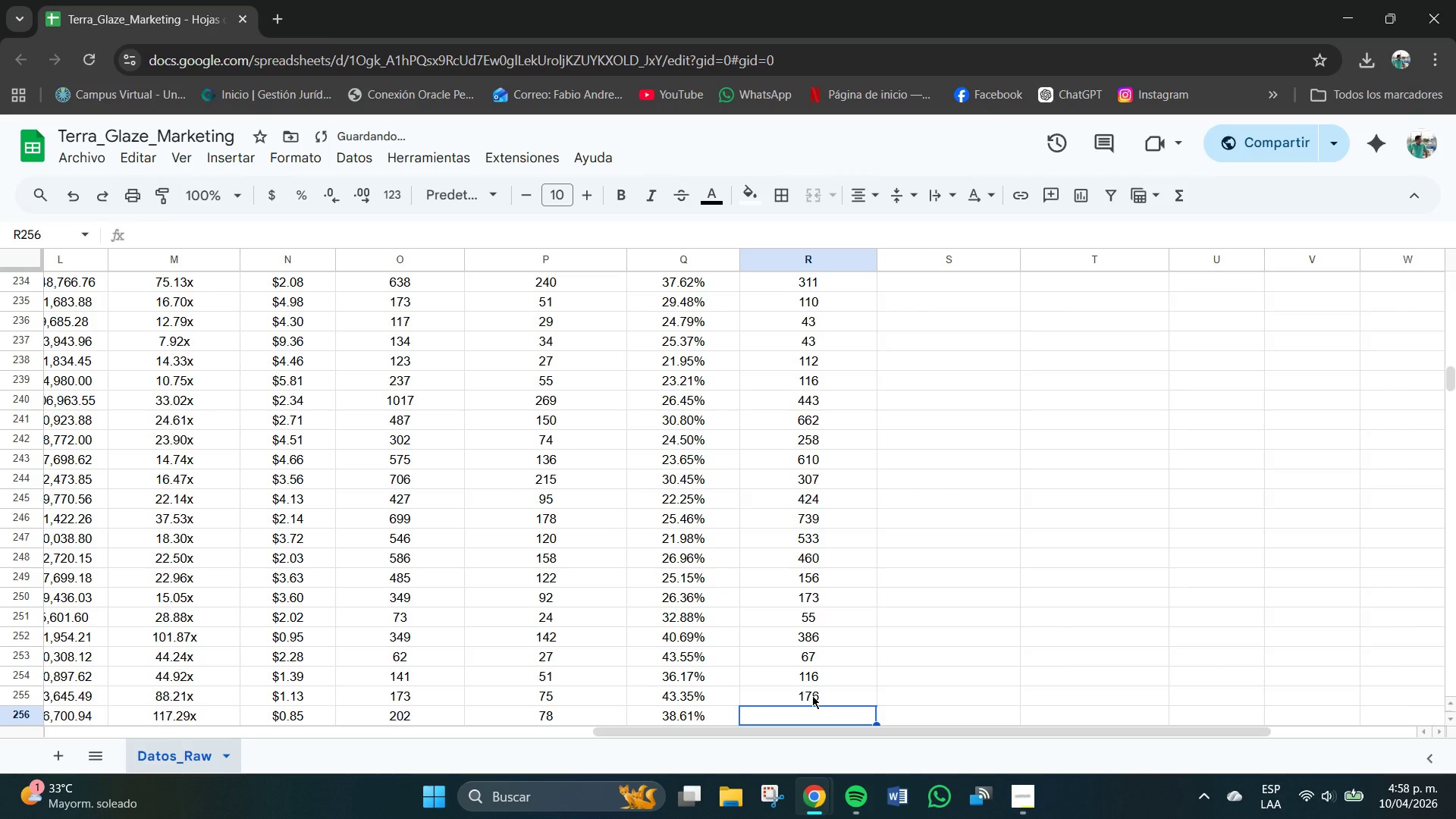 
key(Numpad1)
 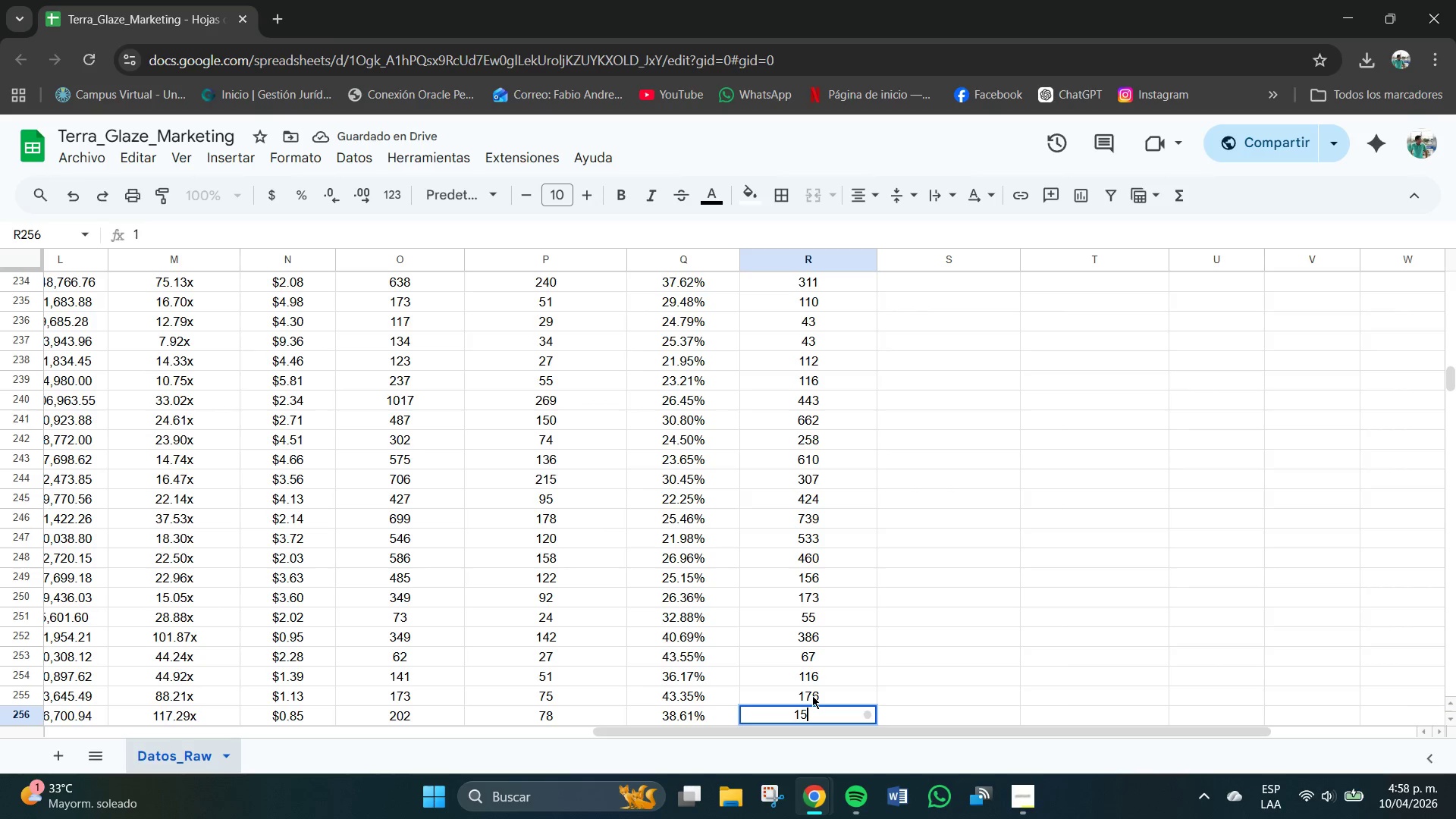 
key(Numpad5)
 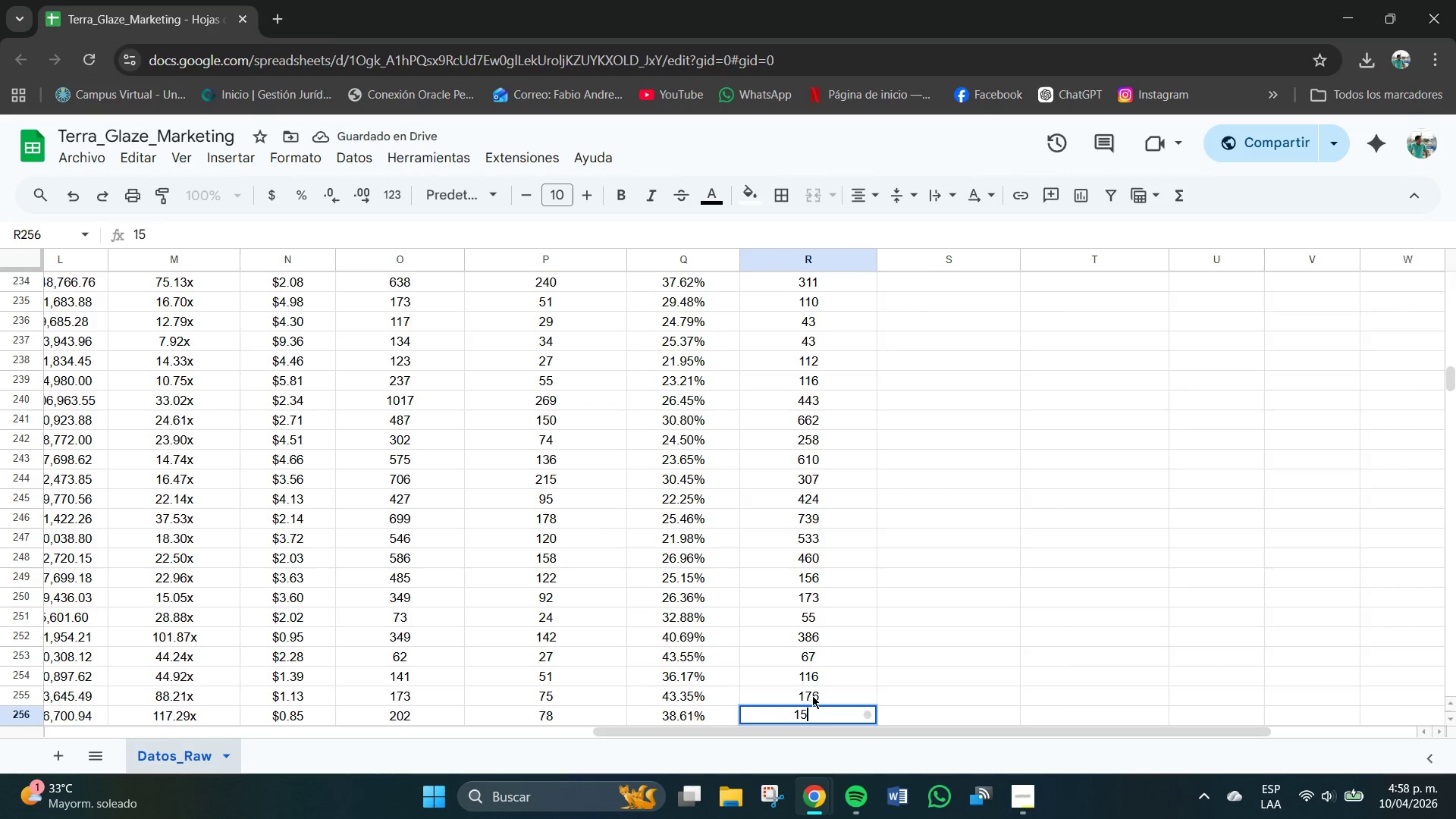 
key(Numpad5)
 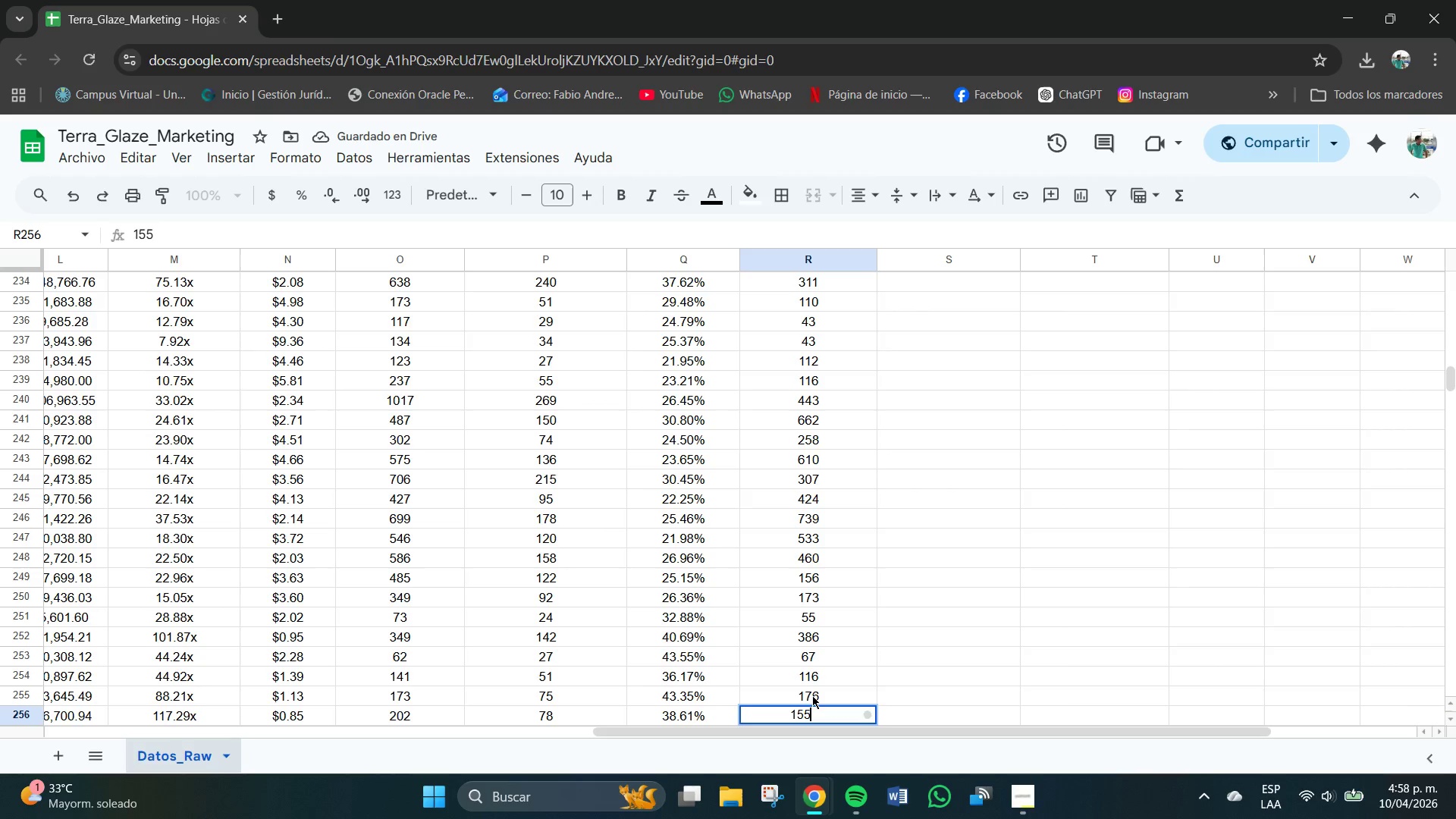 
key(NumpadEnter)
 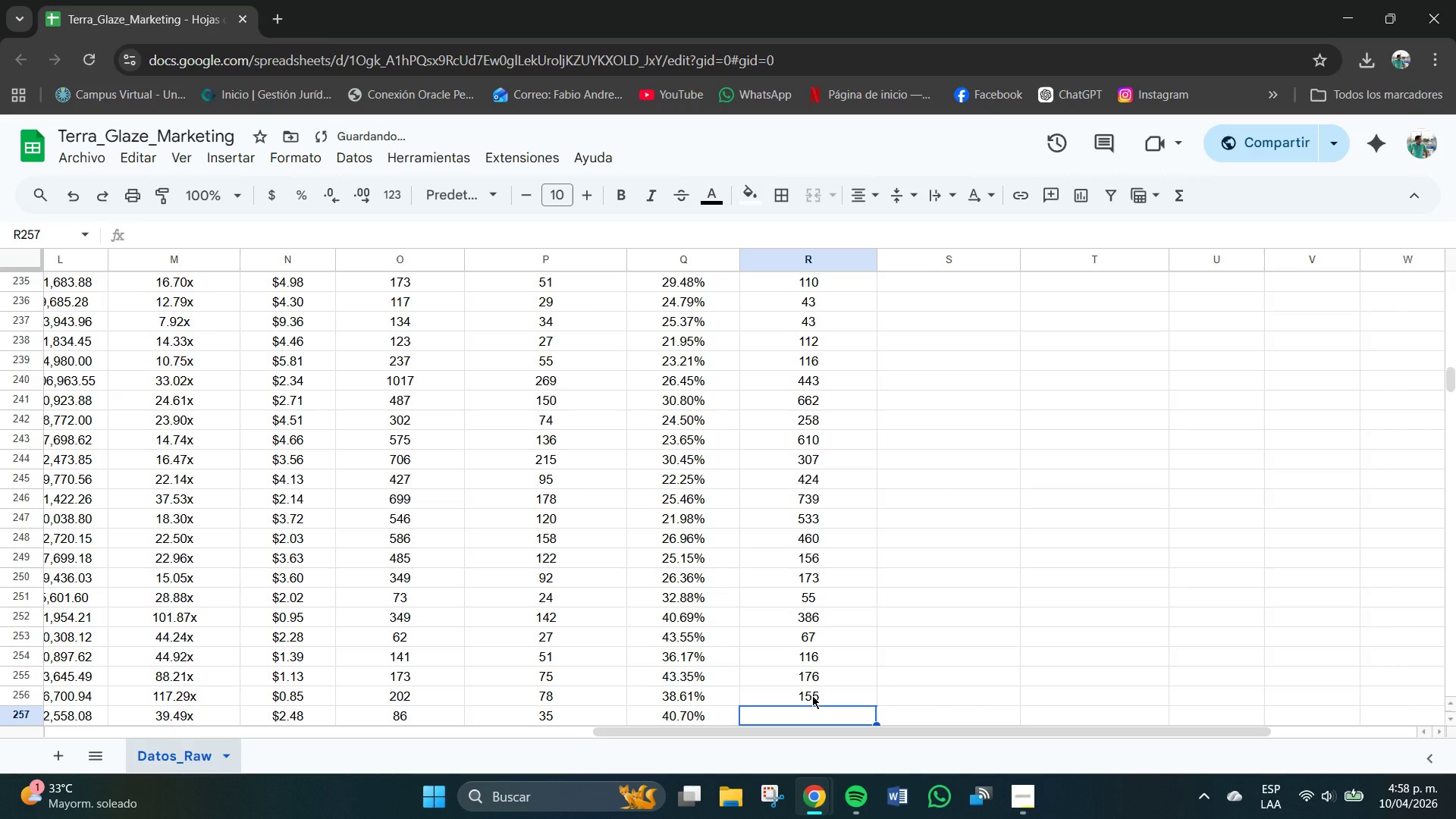 
key(Numpad1)
 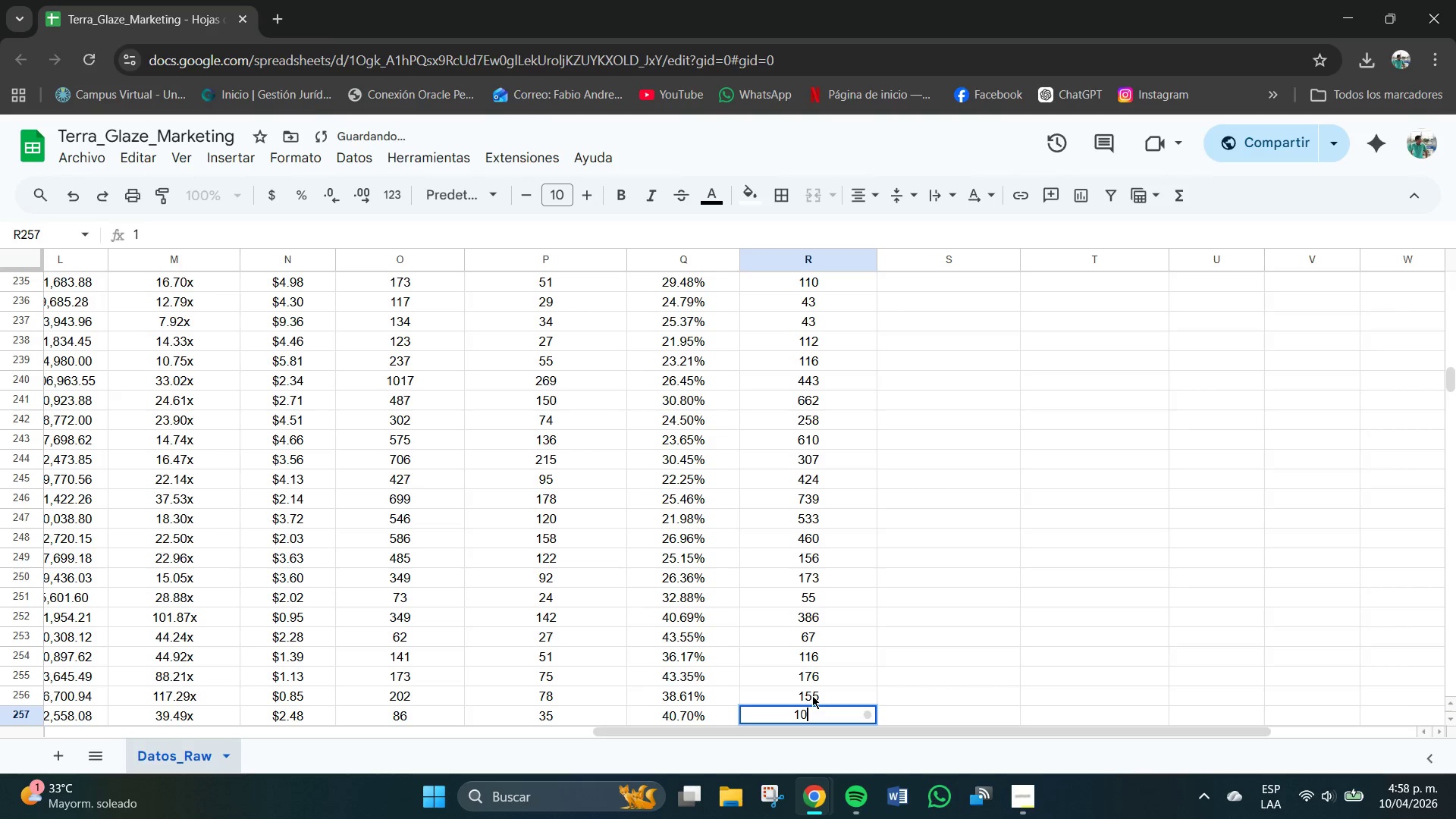 
key(Numpad0)
 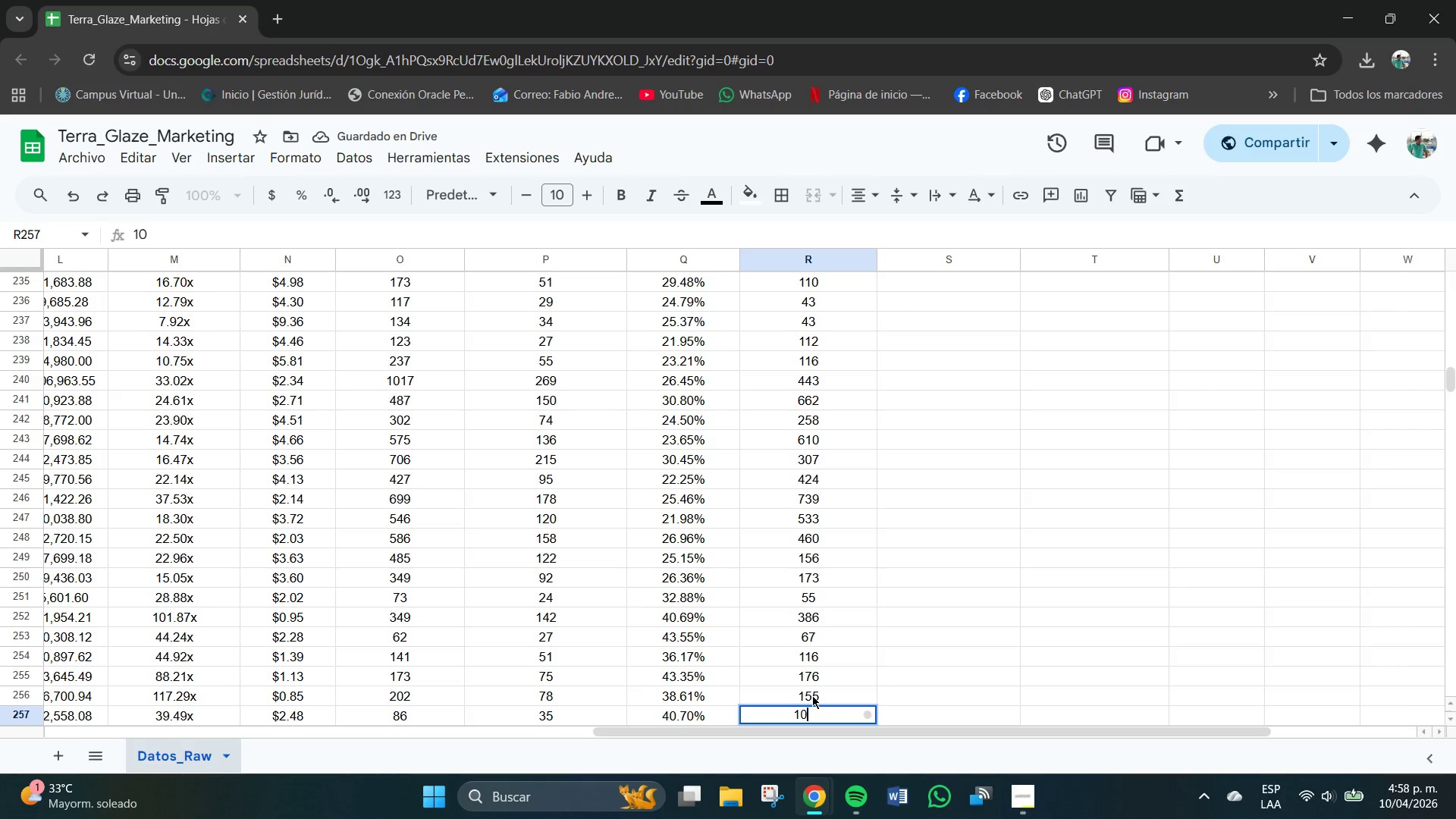 
key(Numpad4)
 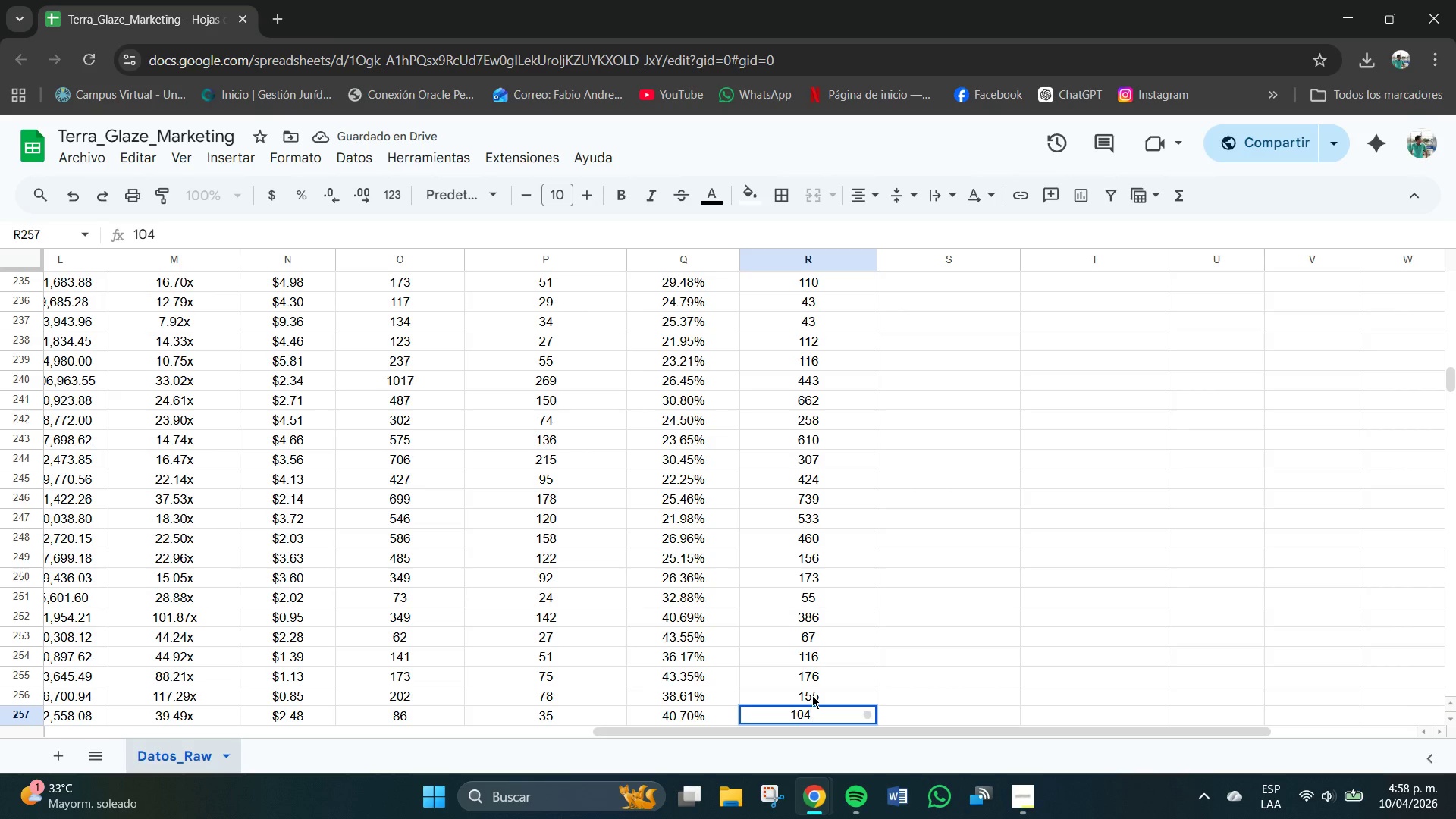 
key(NumpadEnter)
 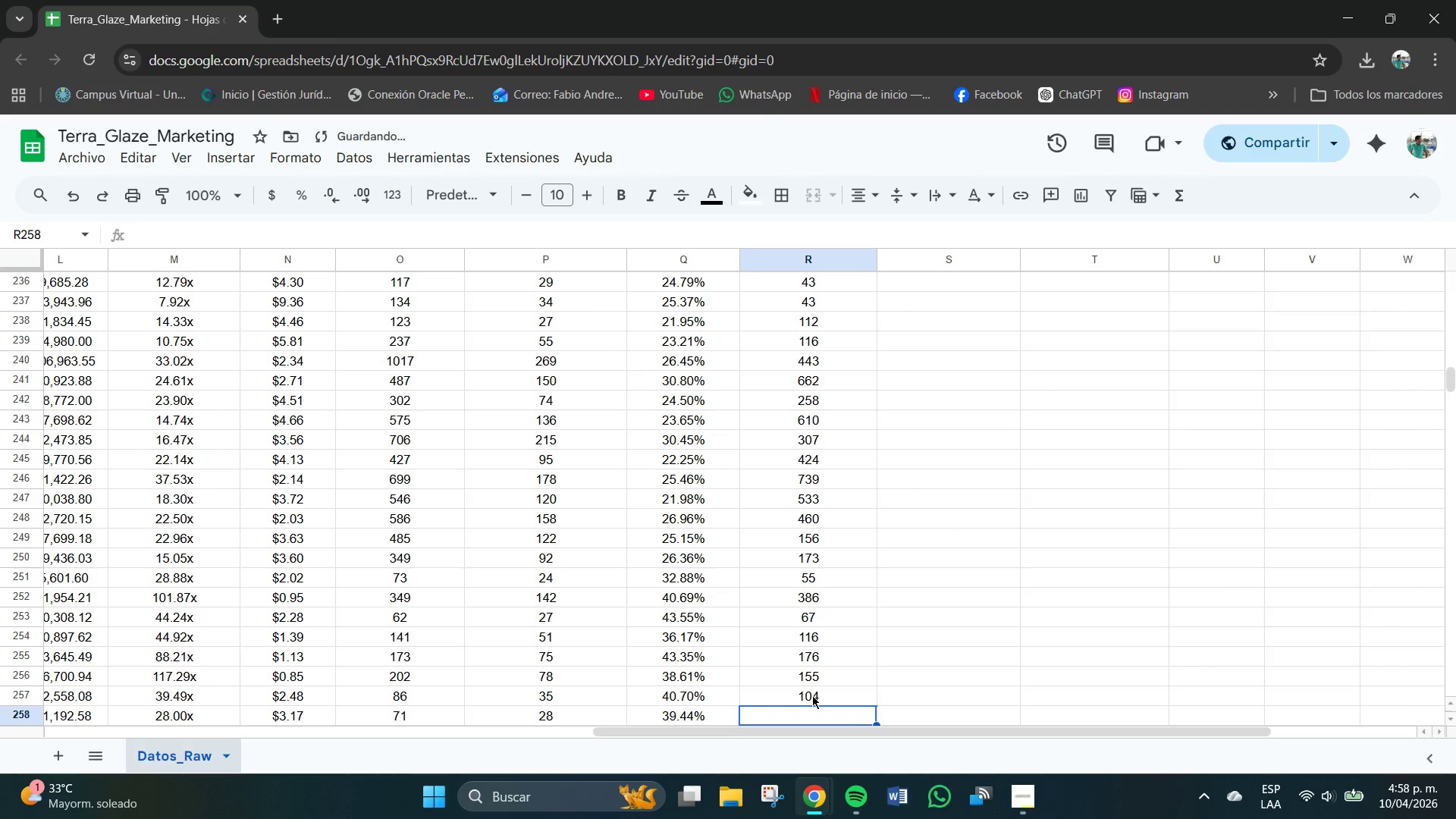 
key(Numpad3)
 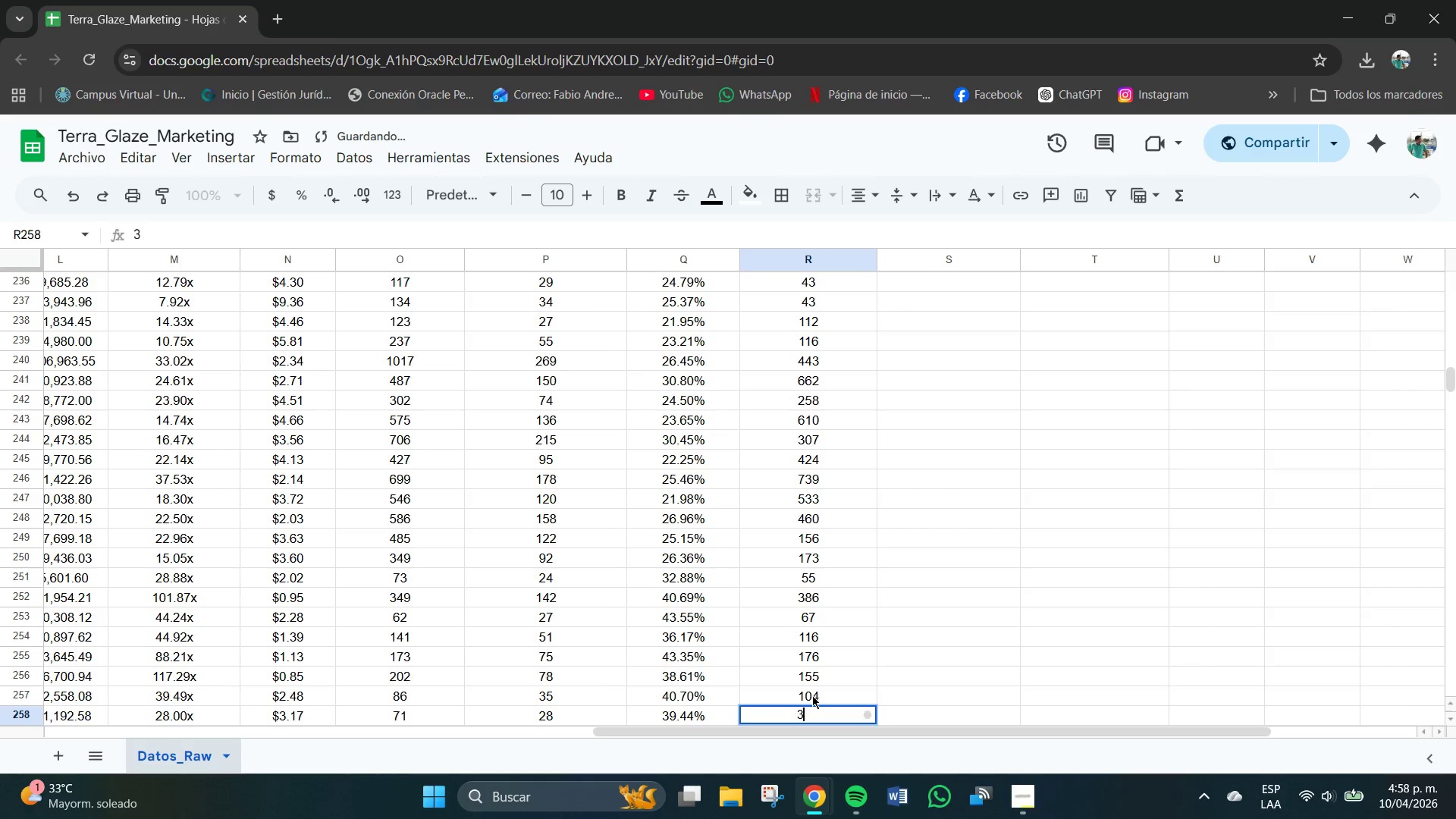 
key(Numpad4)
 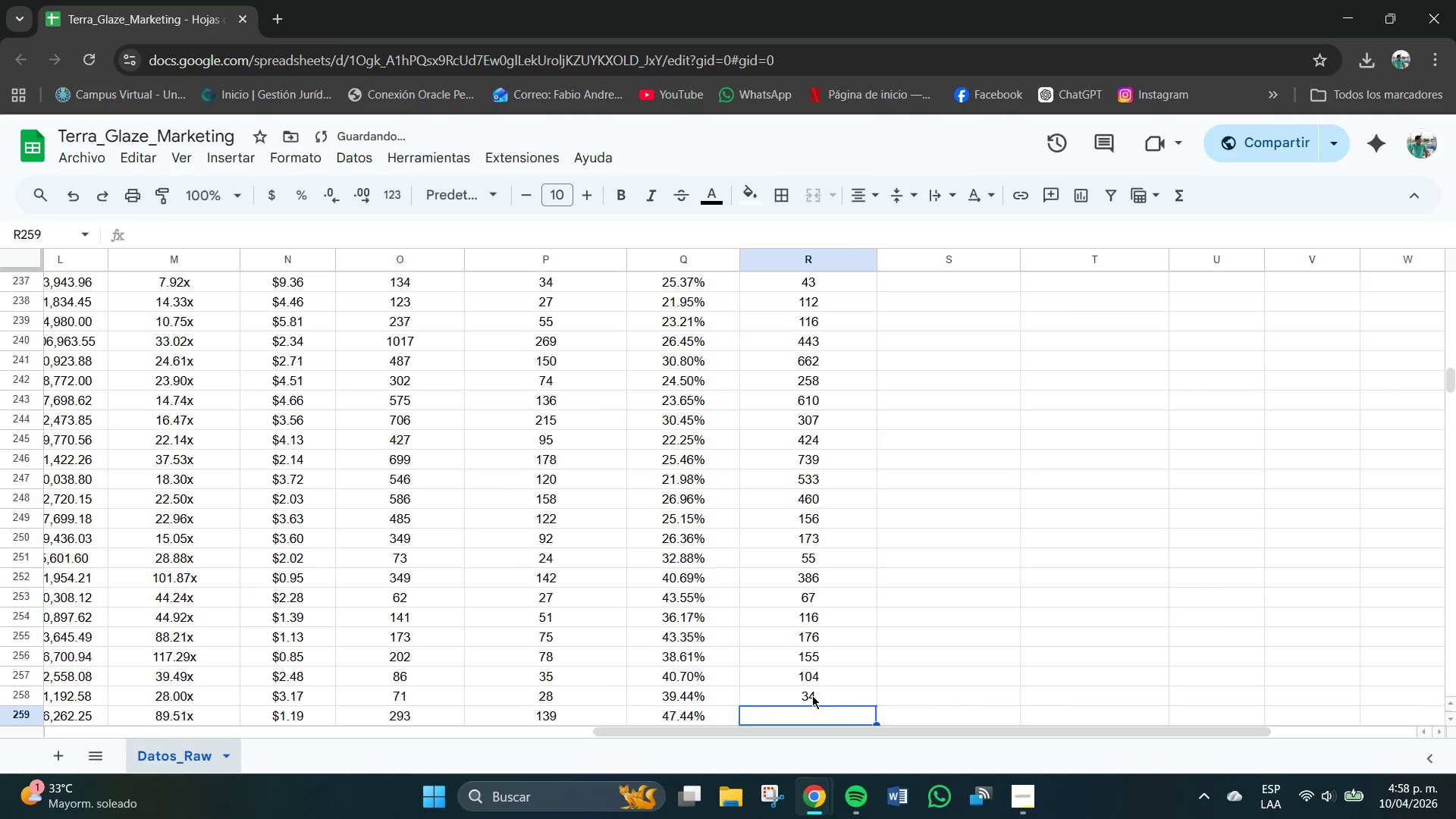 
key(NumpadEnter)
 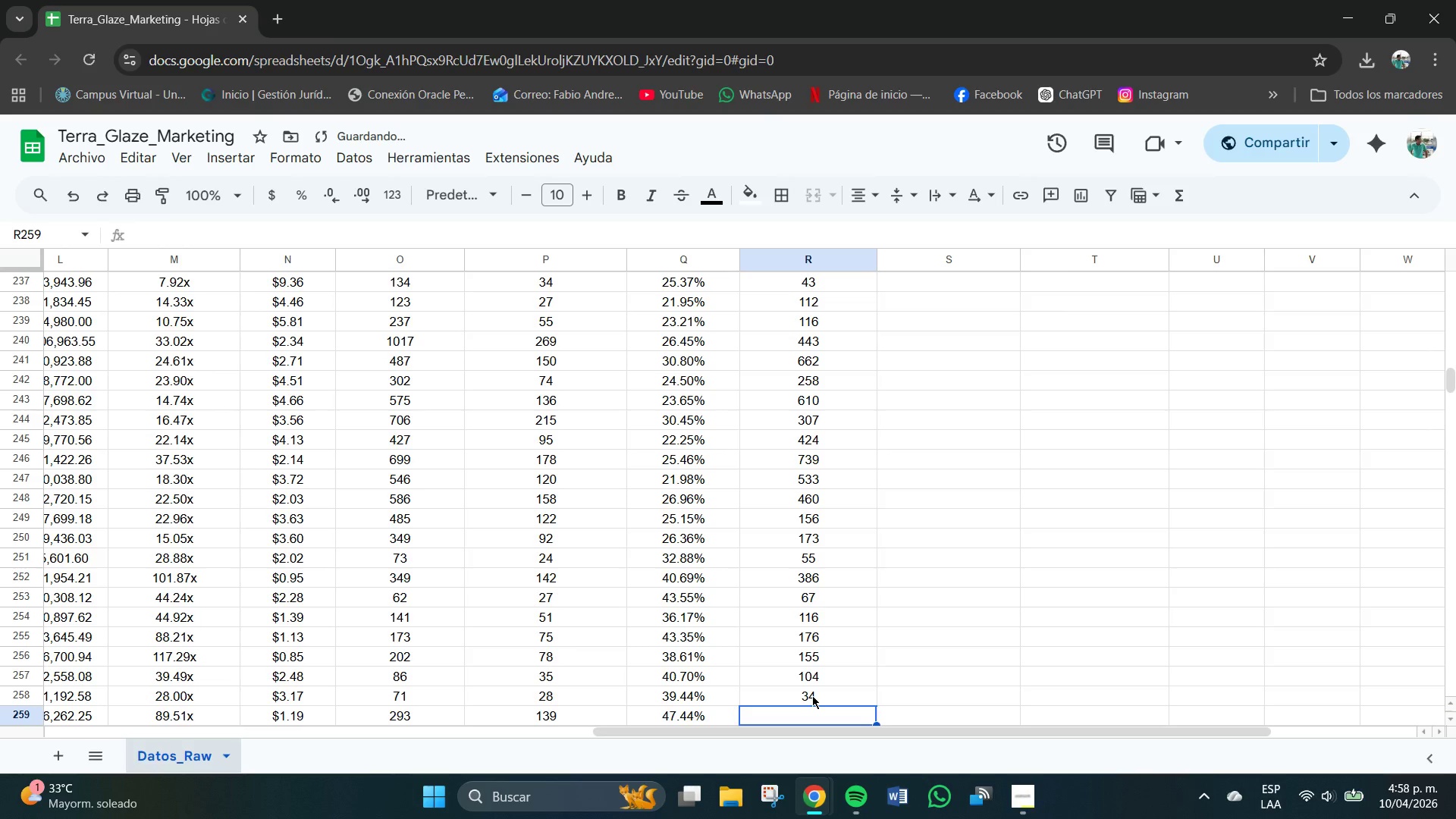 
key(Numpad3)
 